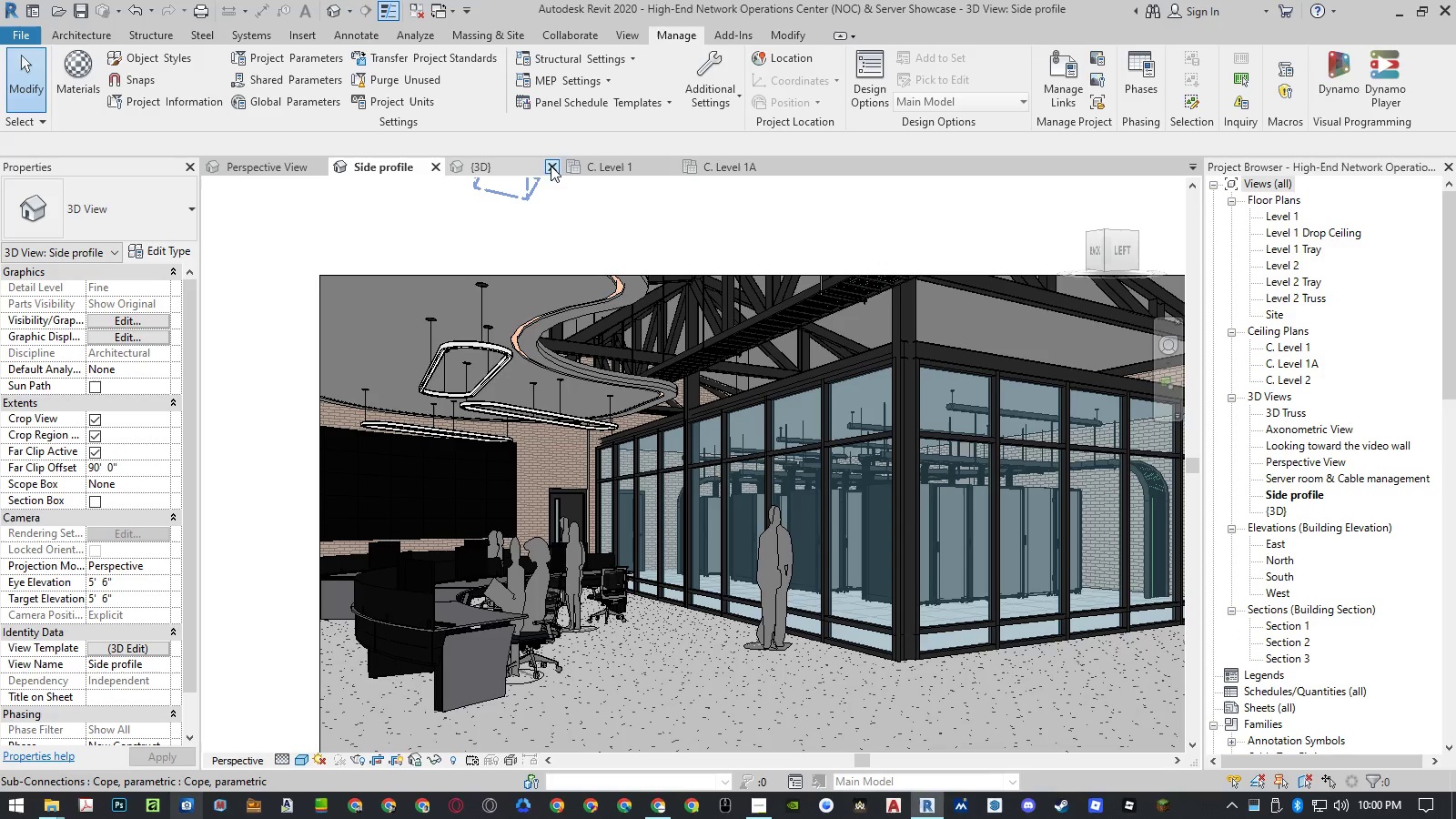 
left_click([532, 166])
 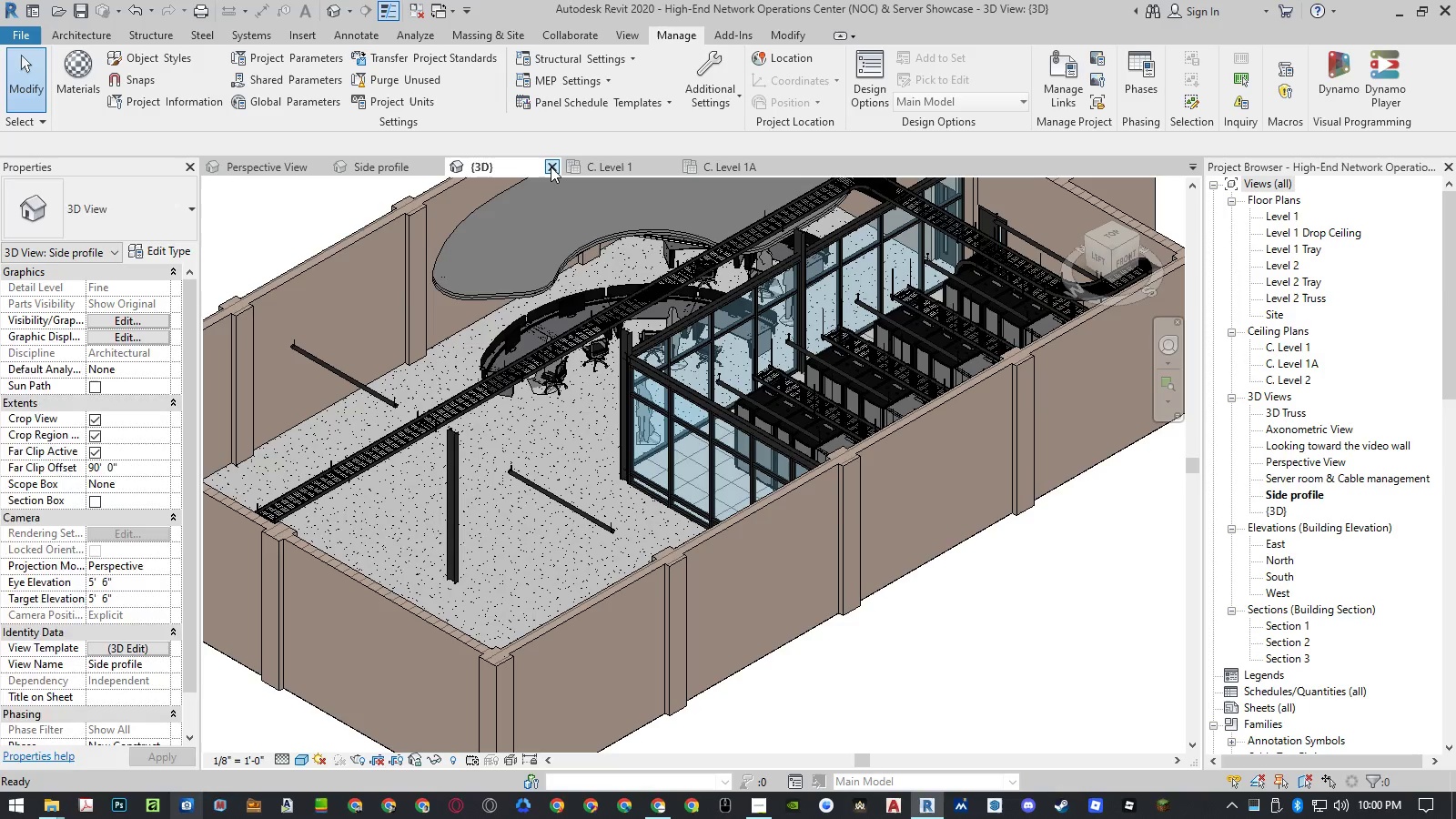 
left_click([551, 167])
 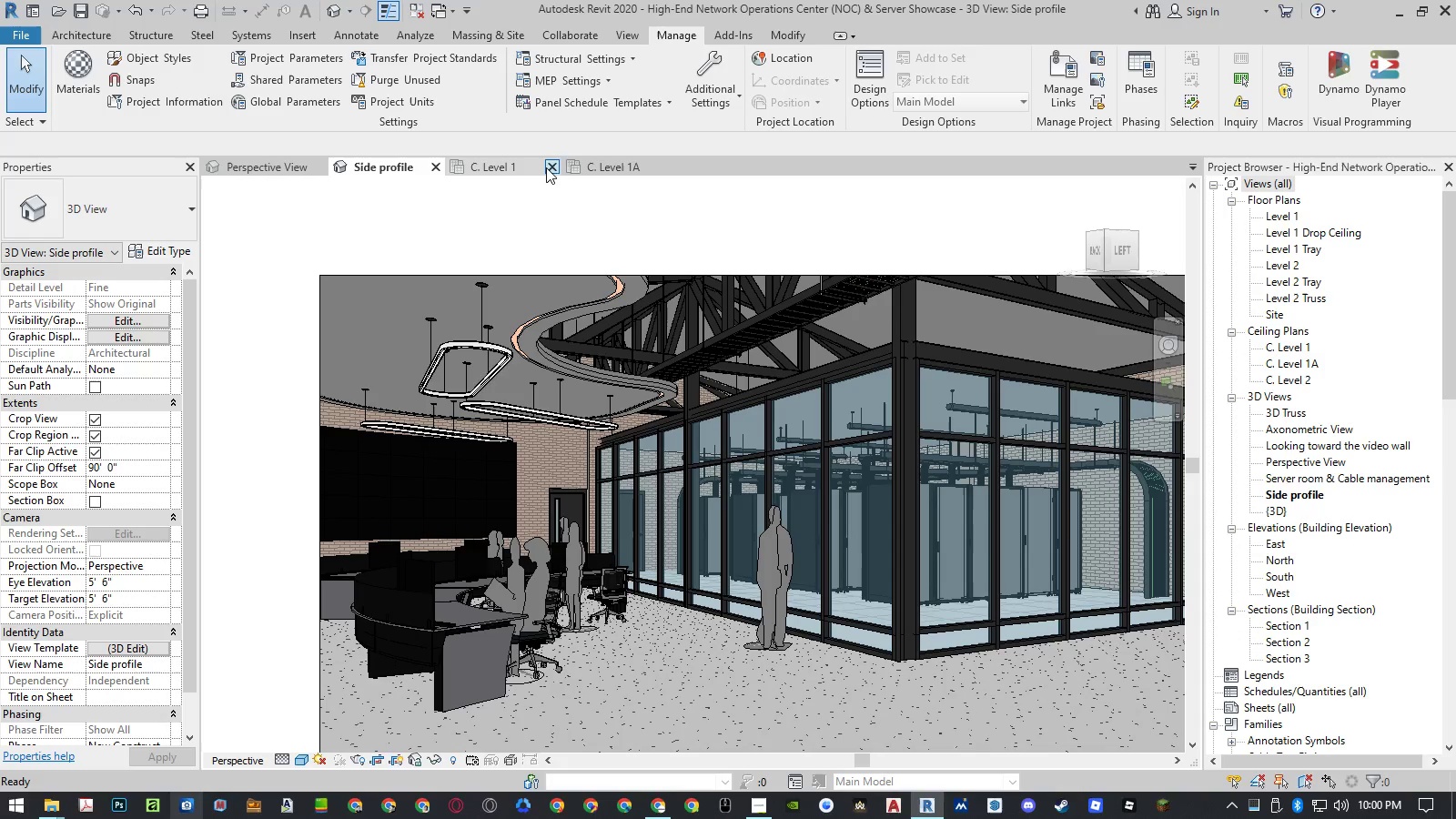 
left_click([533, 168])
 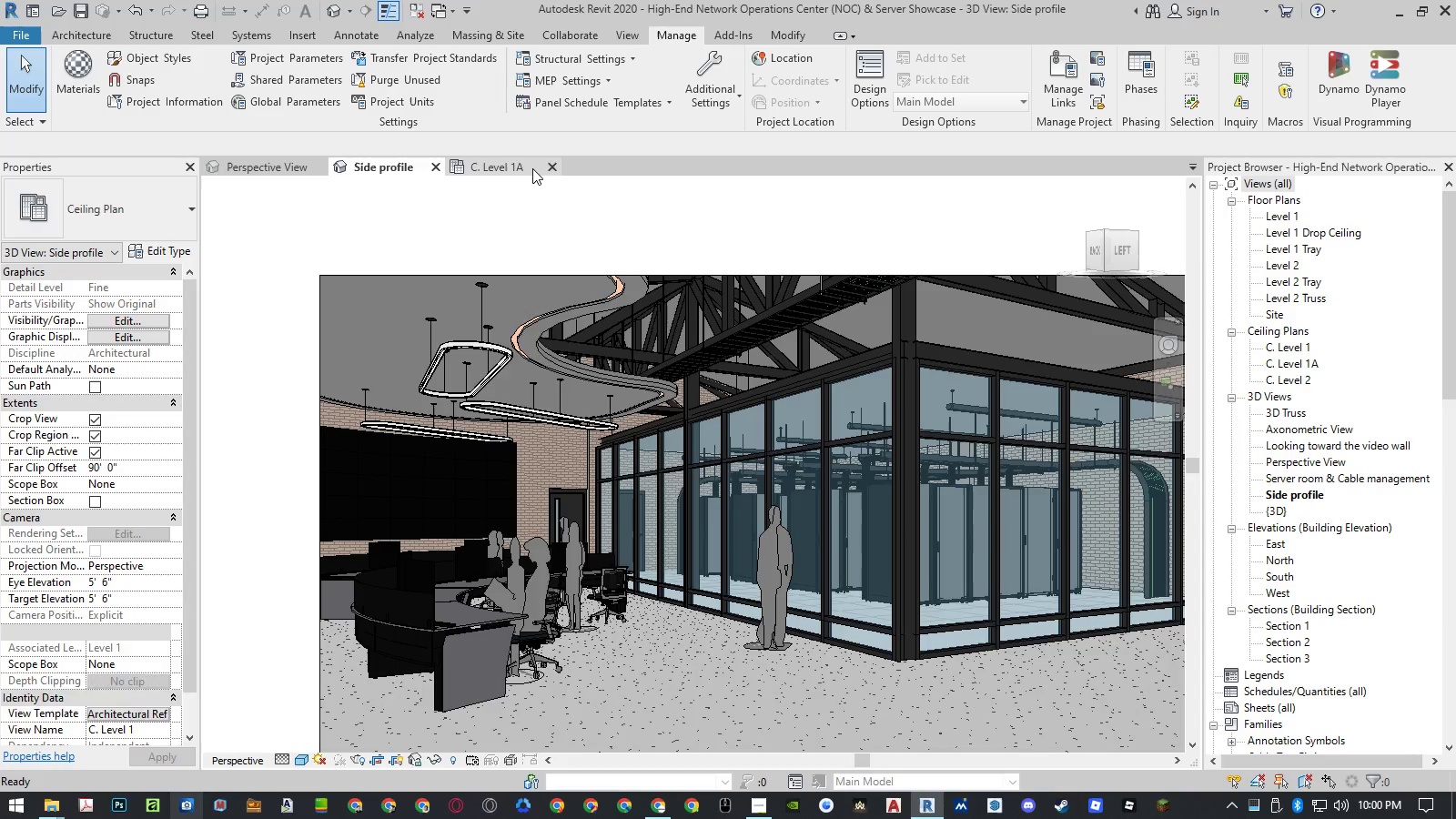 
double_click([551, 167])
 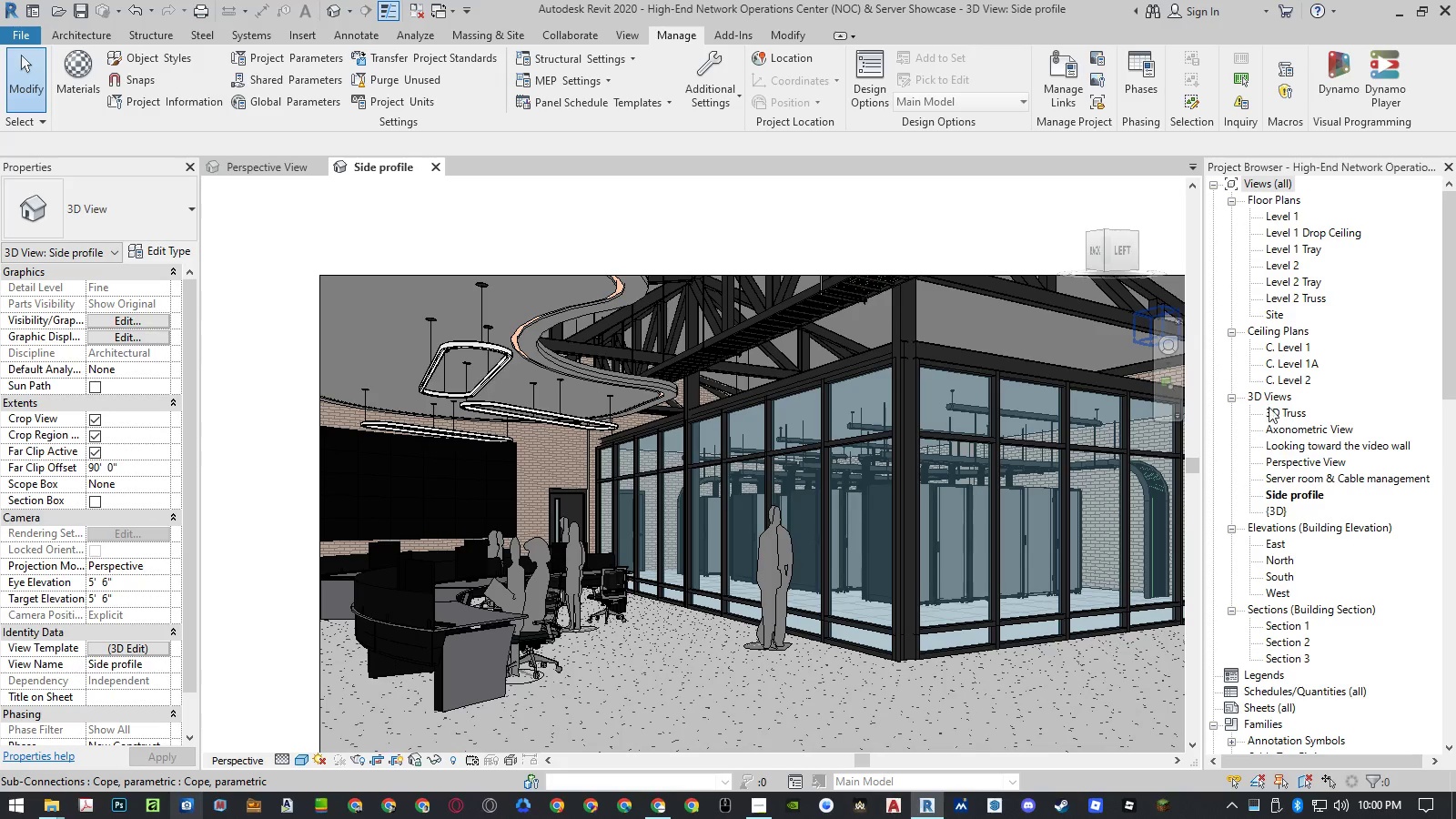 
double_click([1286, 426])
 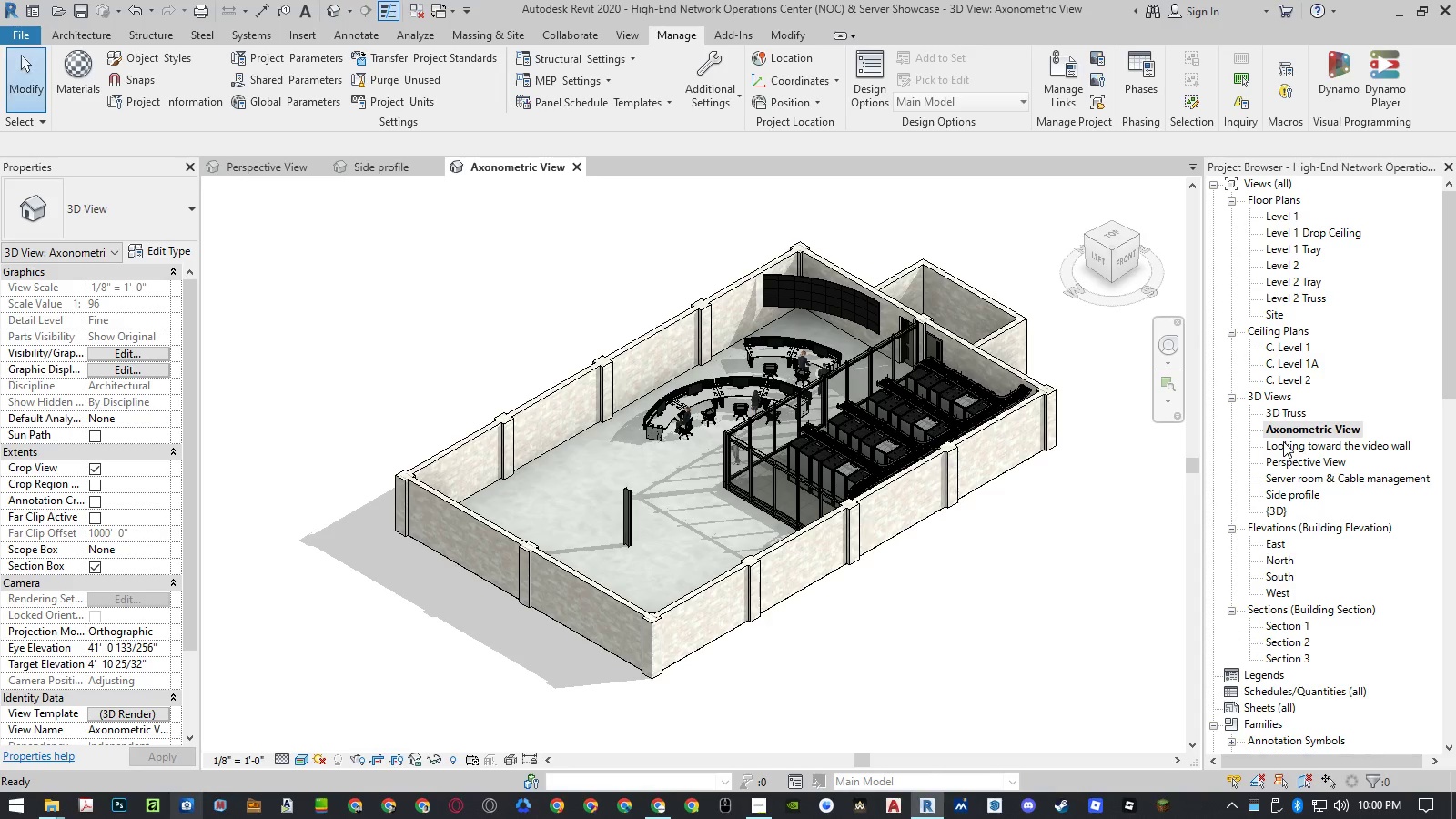 
wait(5.36)
 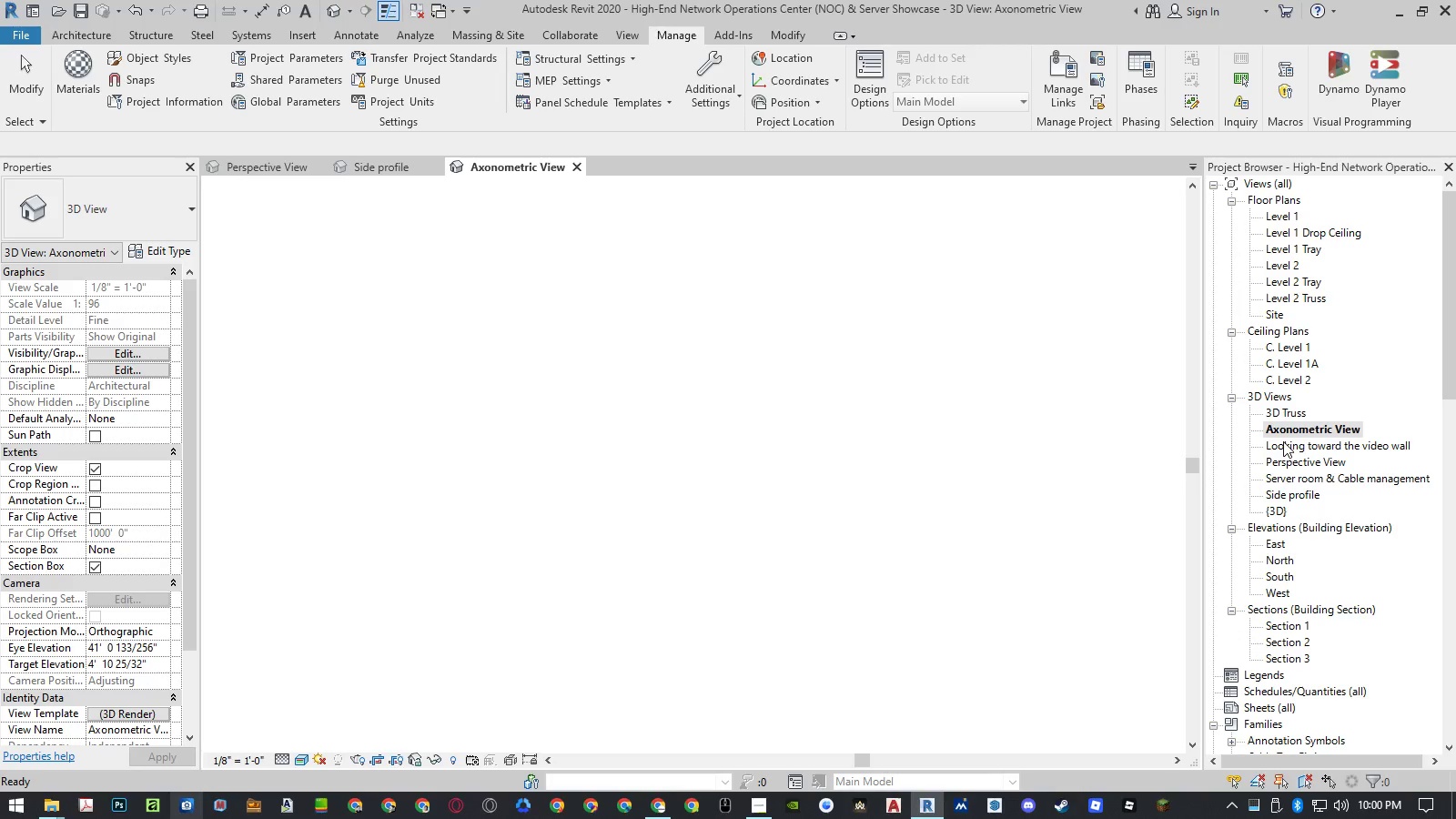 
double_click([1283, 441])
 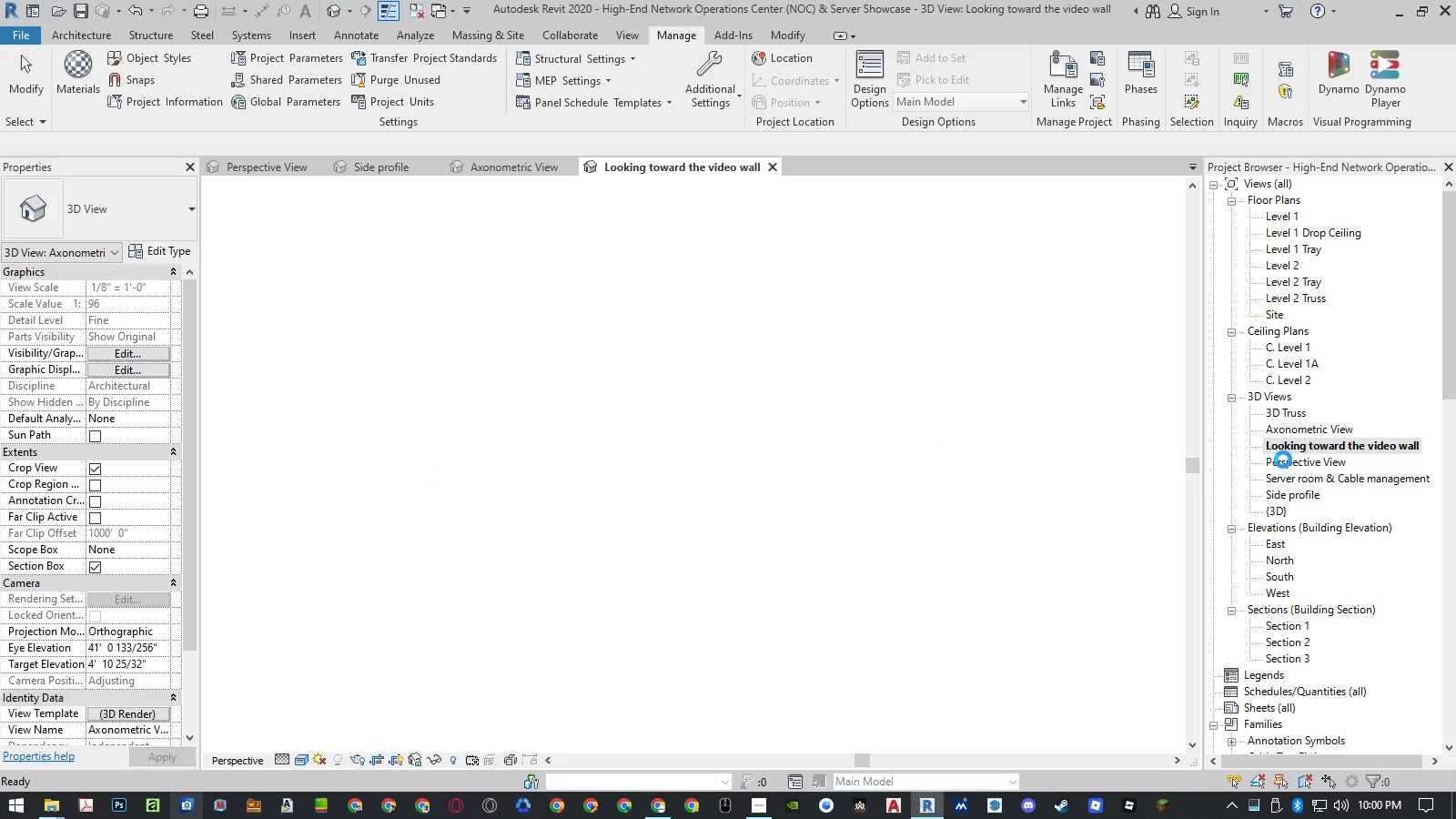 
wait(9.61)
 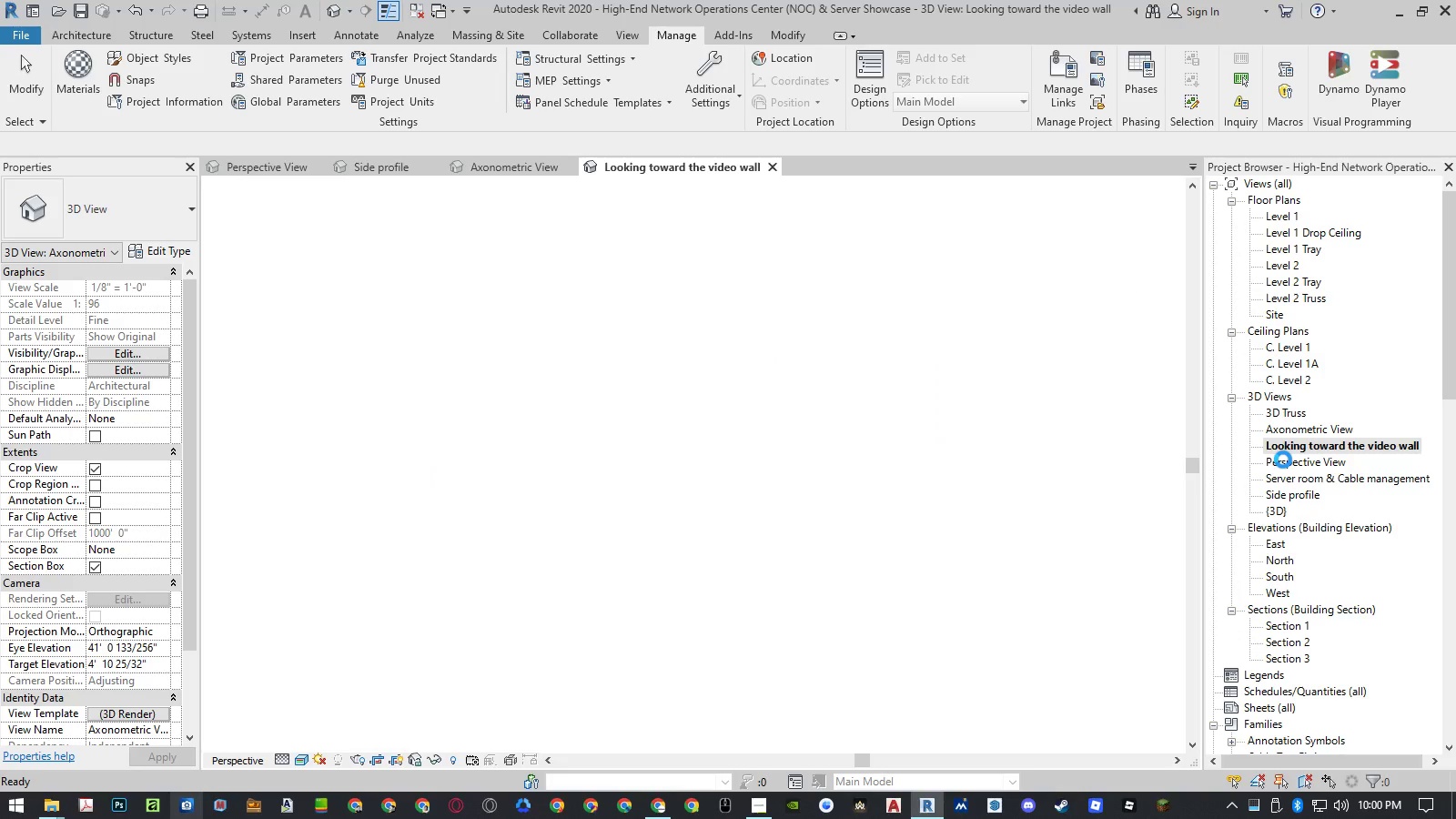 
left_click([215, 384])
 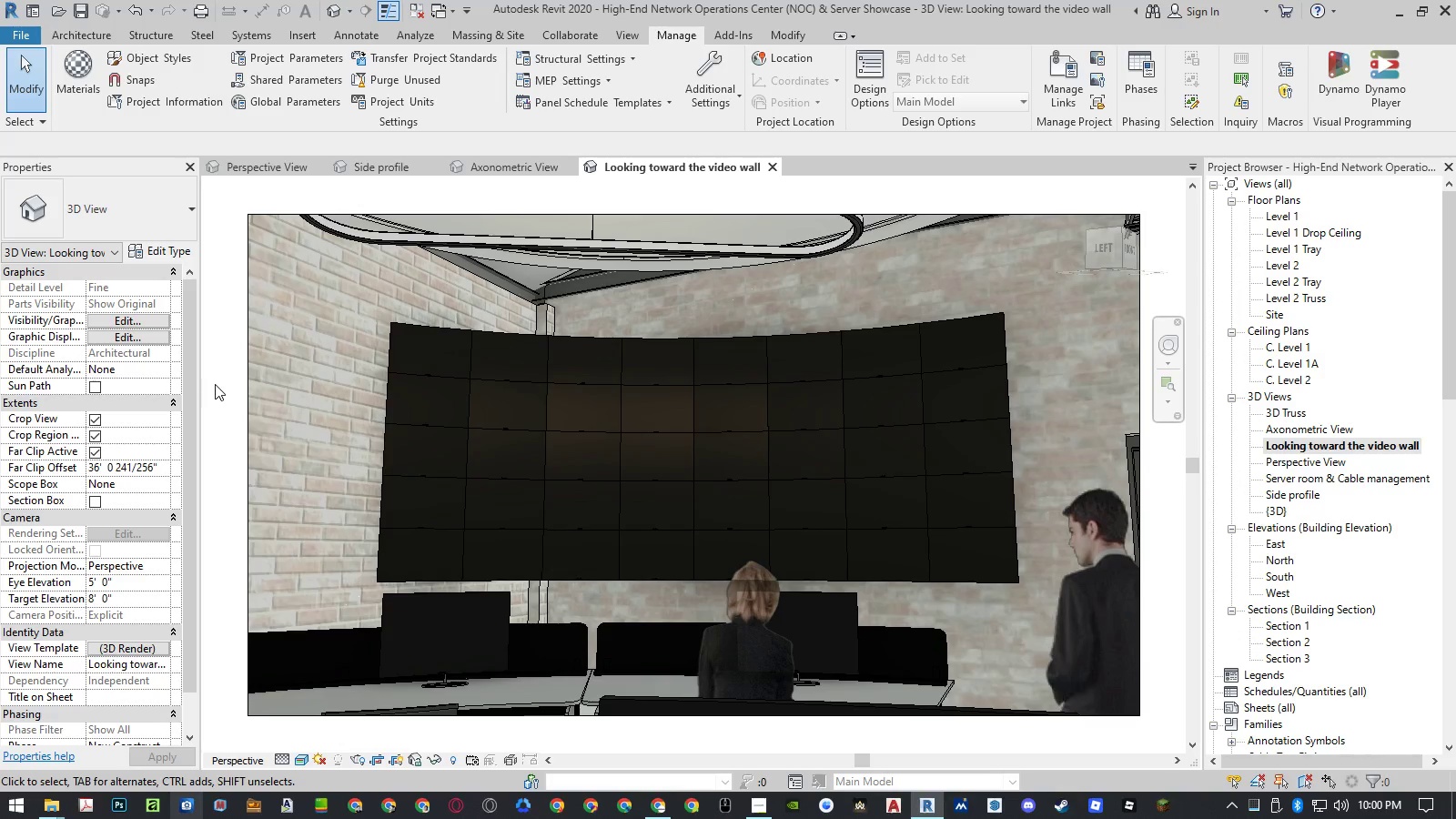 
type(rr)
 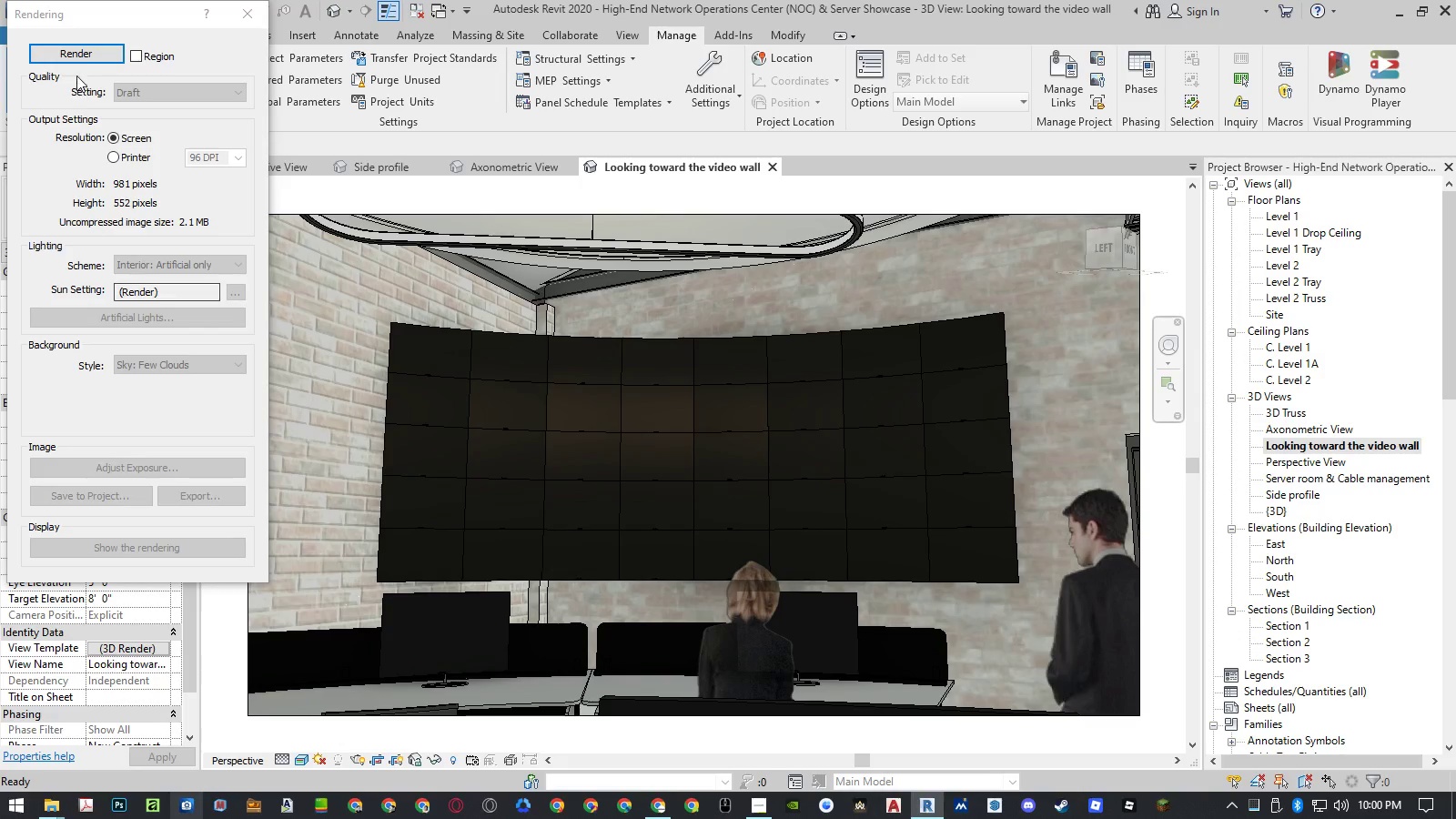 
left_click([76, 60])
 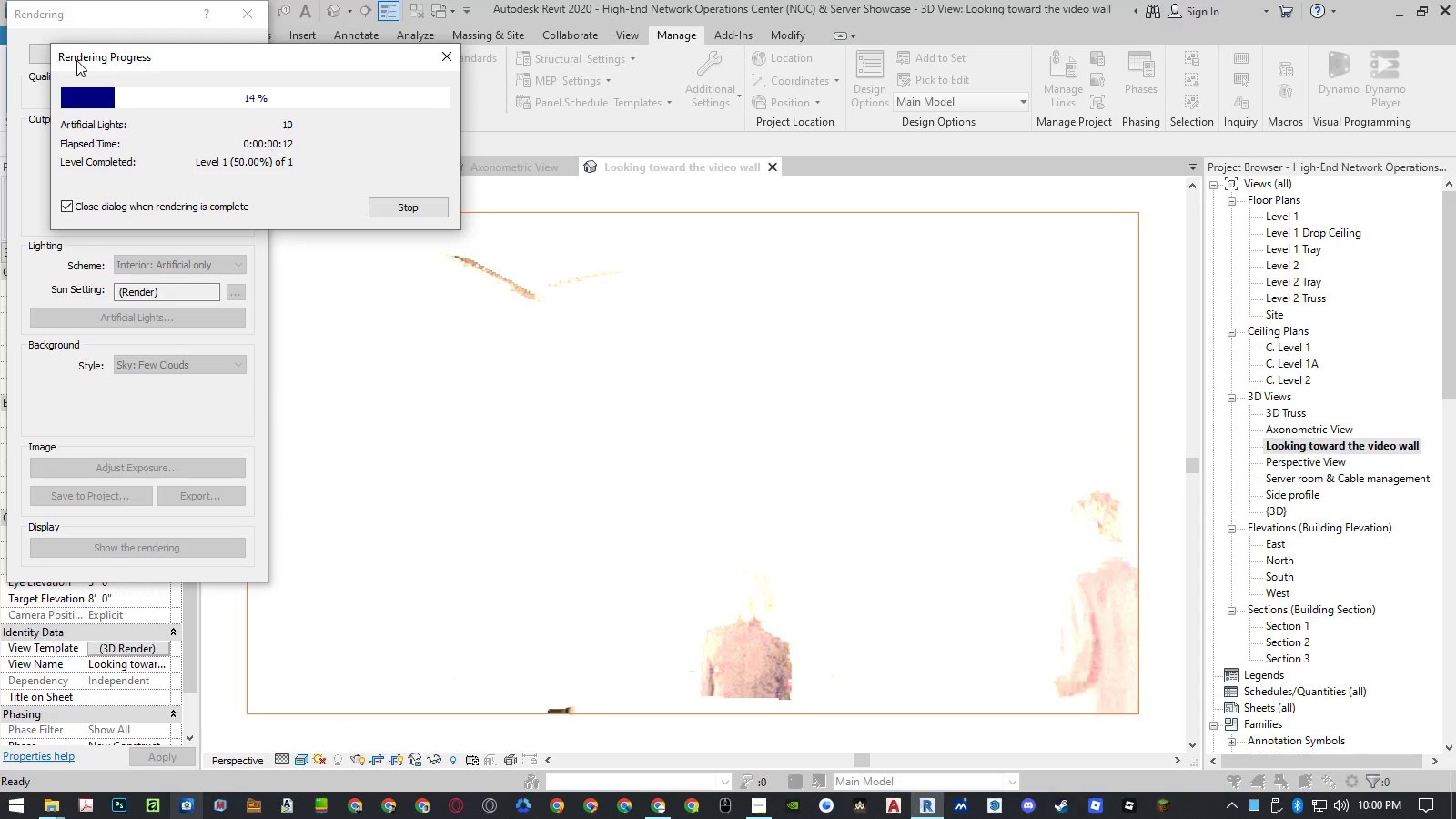 
wait(17.98)
 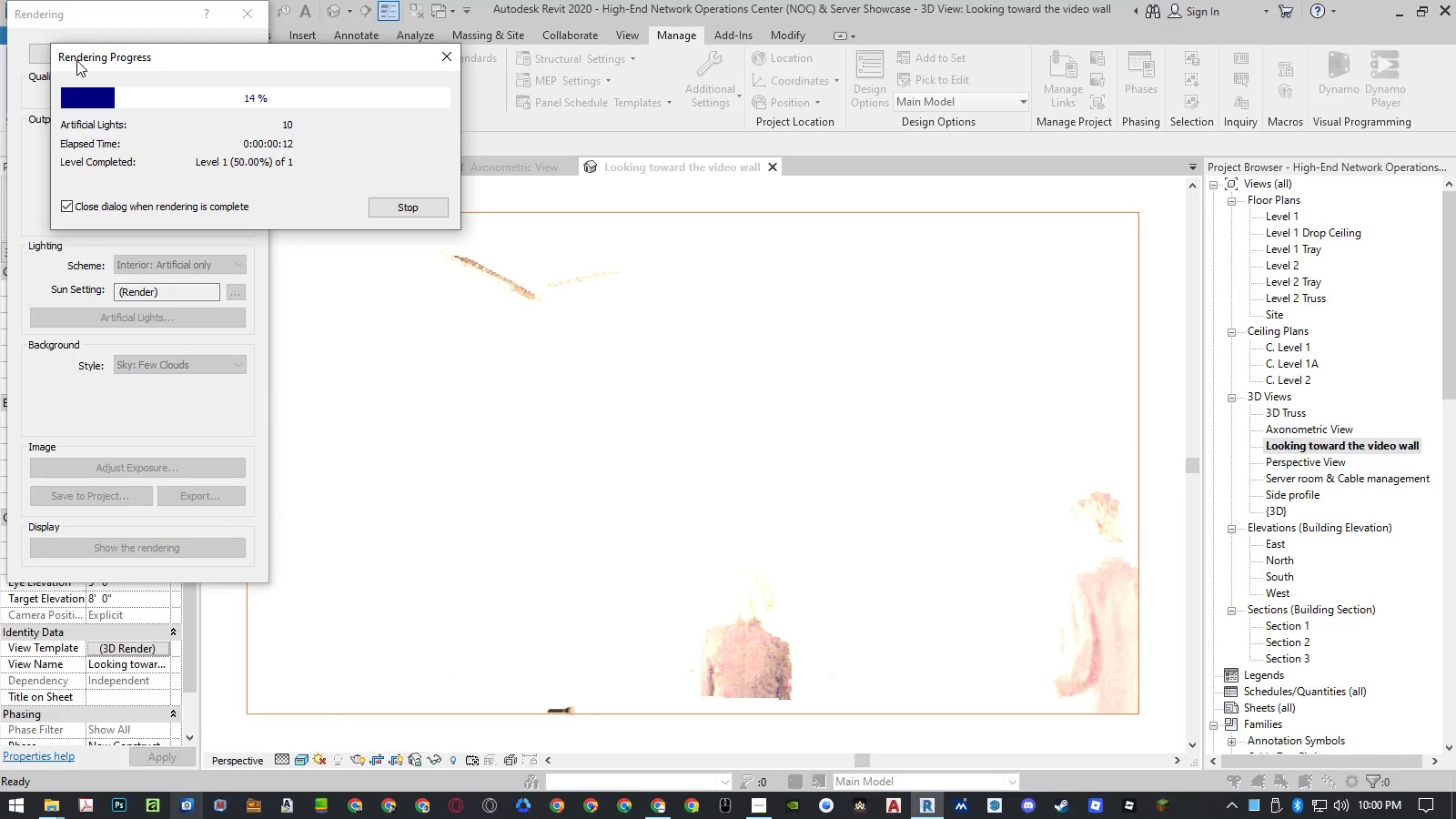 
left_click([237, 15])
 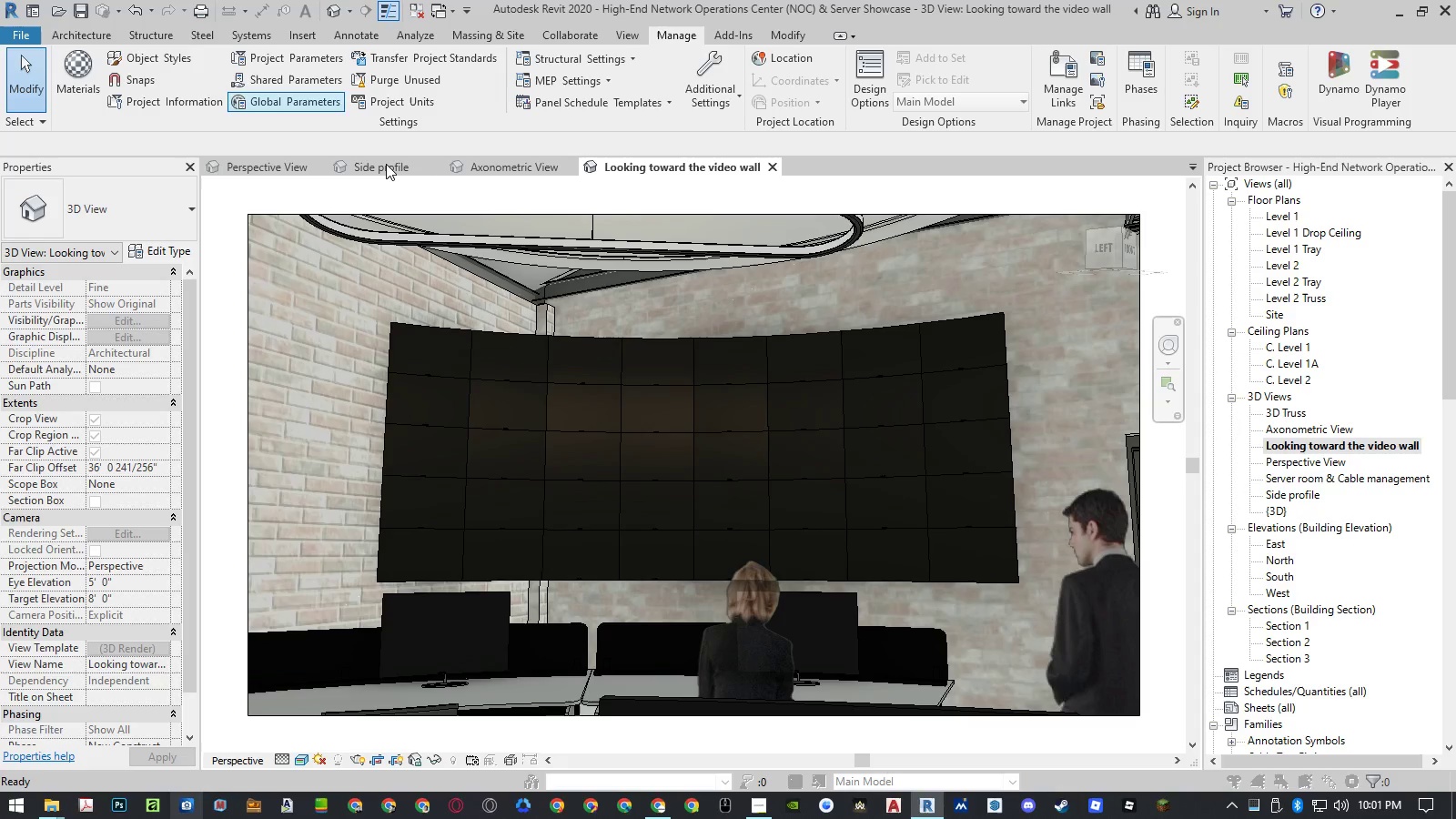 
left_click([386, 164])
 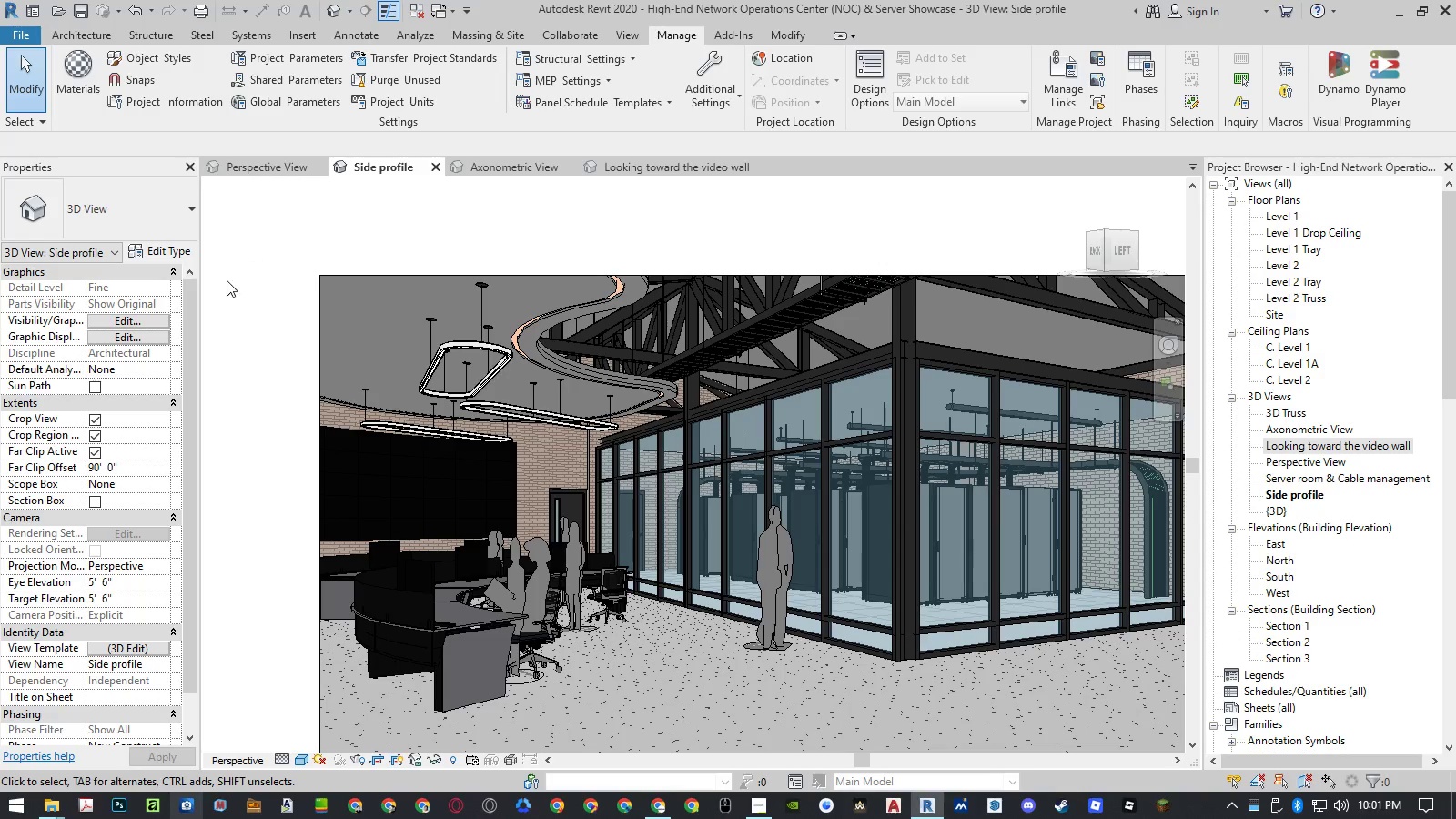 
left_click([253, 347])
 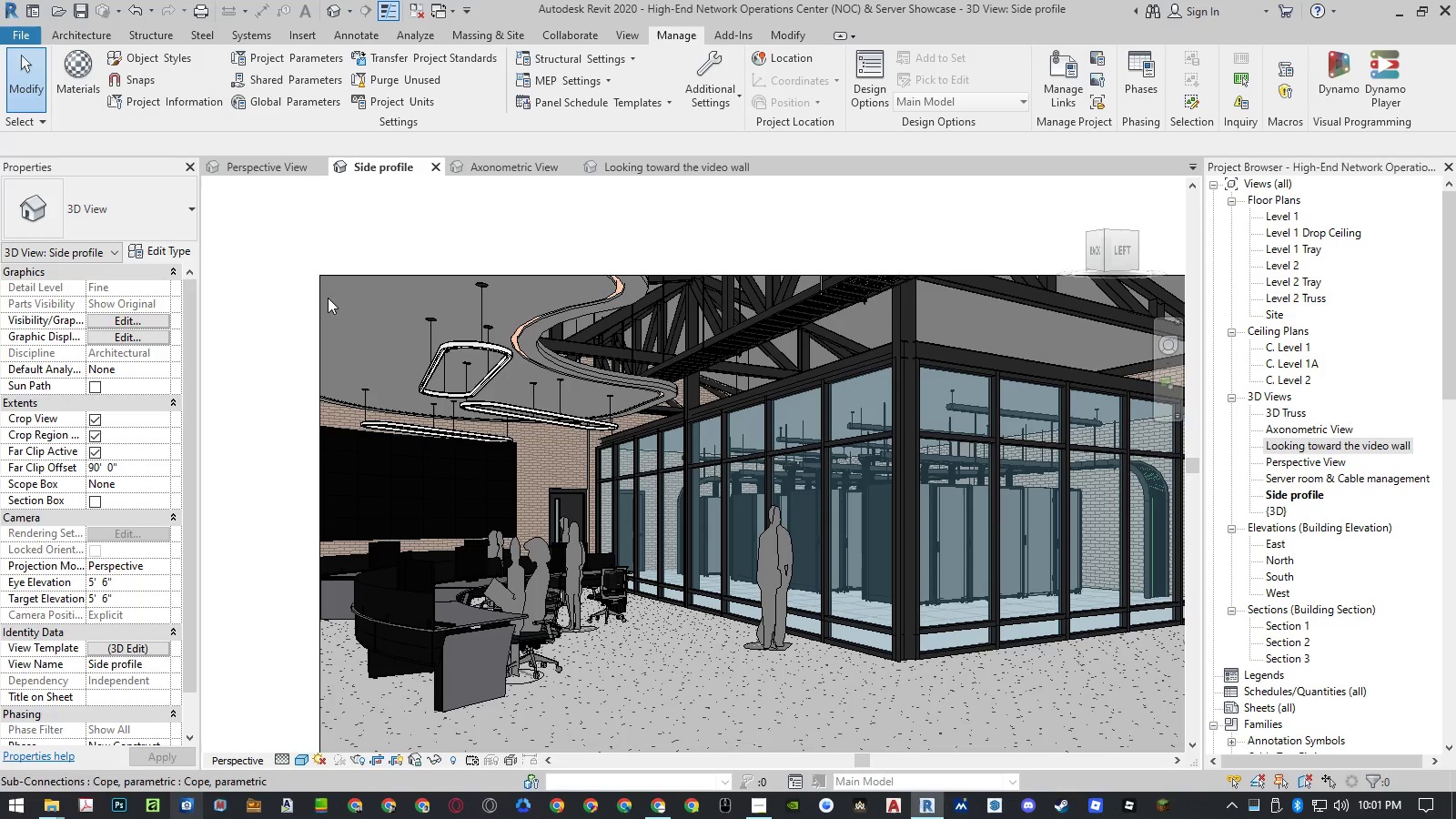 
scroll: coordinate [262, 254], scroll_direction: down, amount: 1.0
 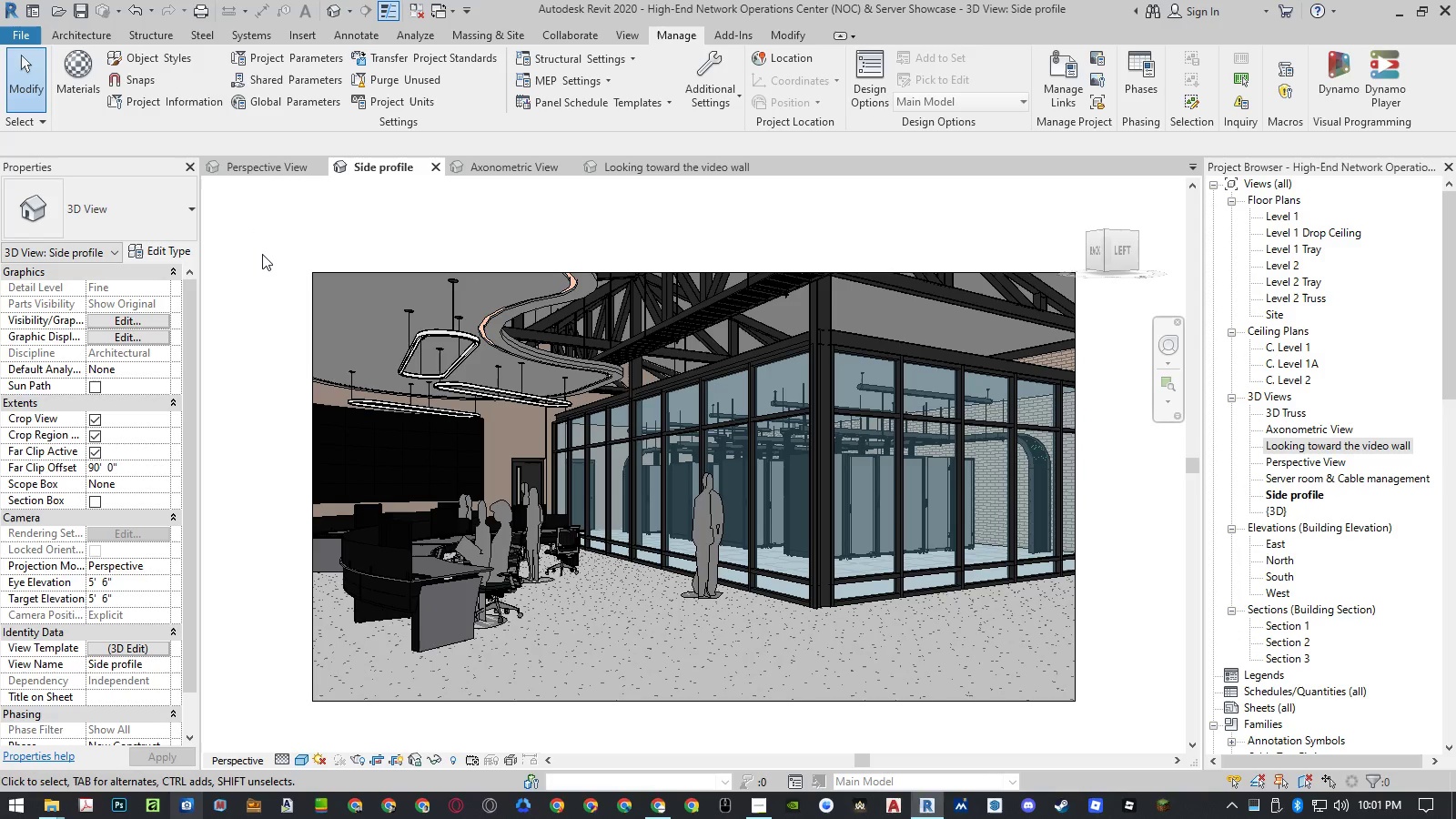 
type(rr)
 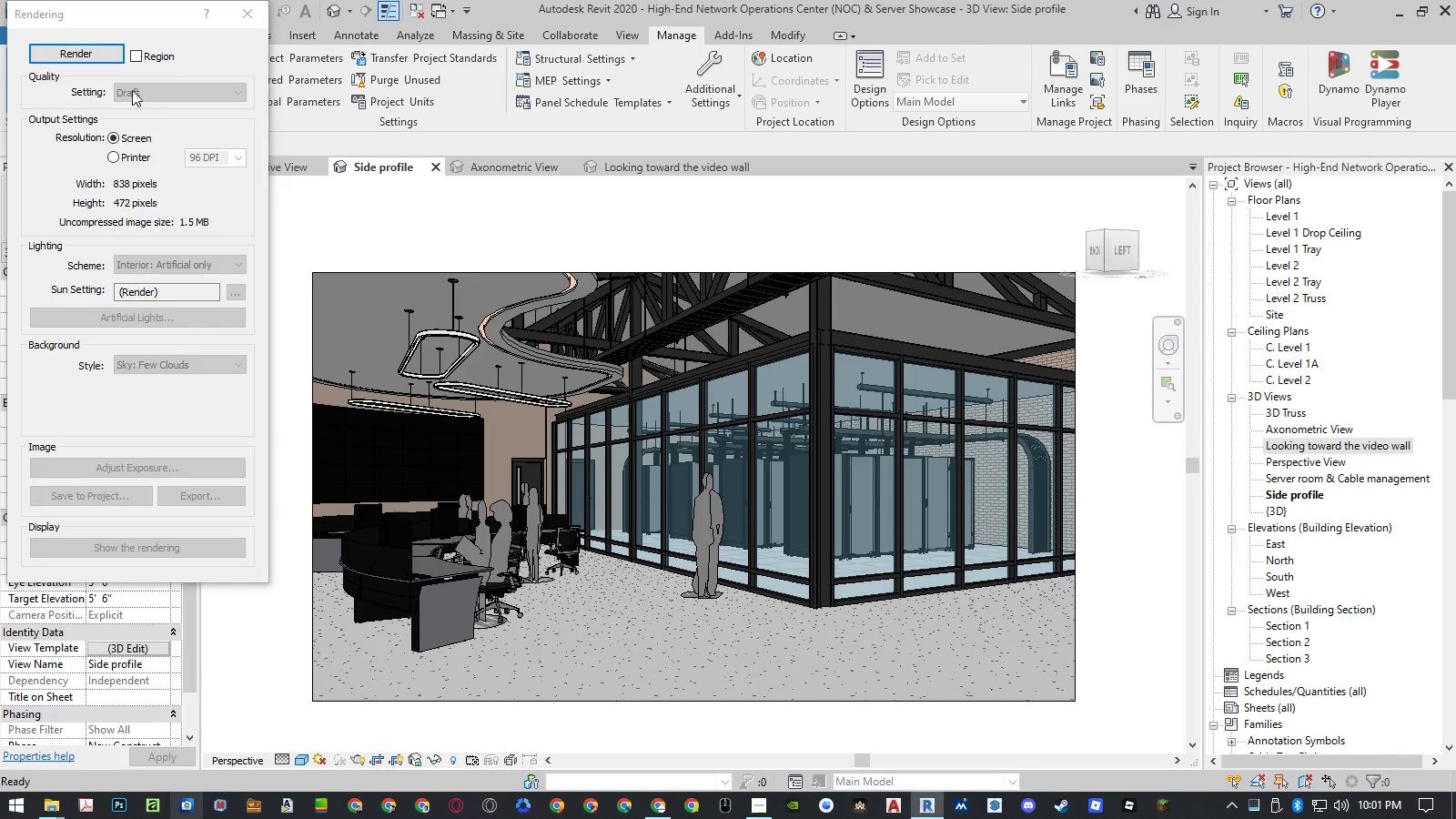 
left_click([100, 54])
 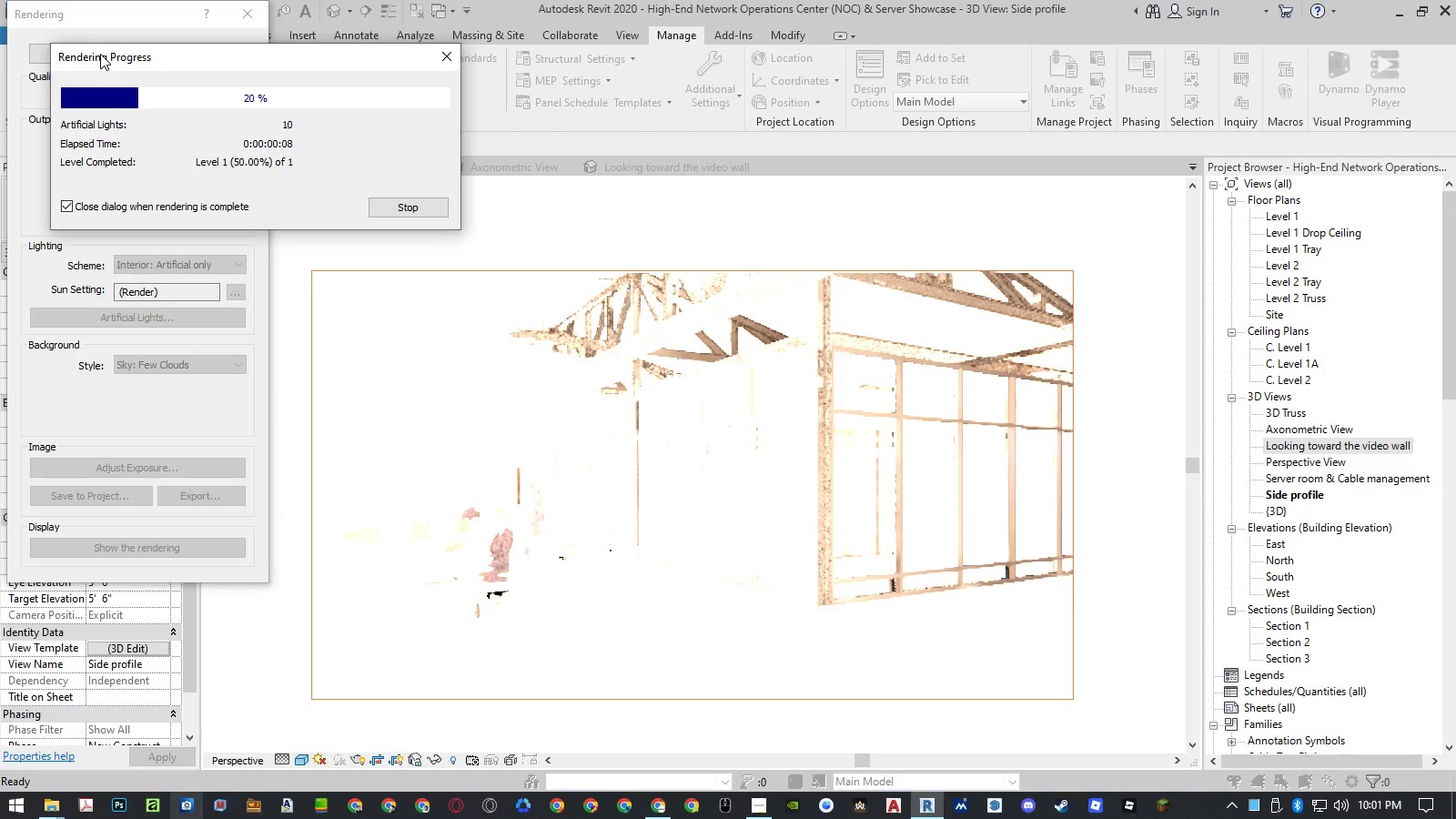 
wait(13.24)
 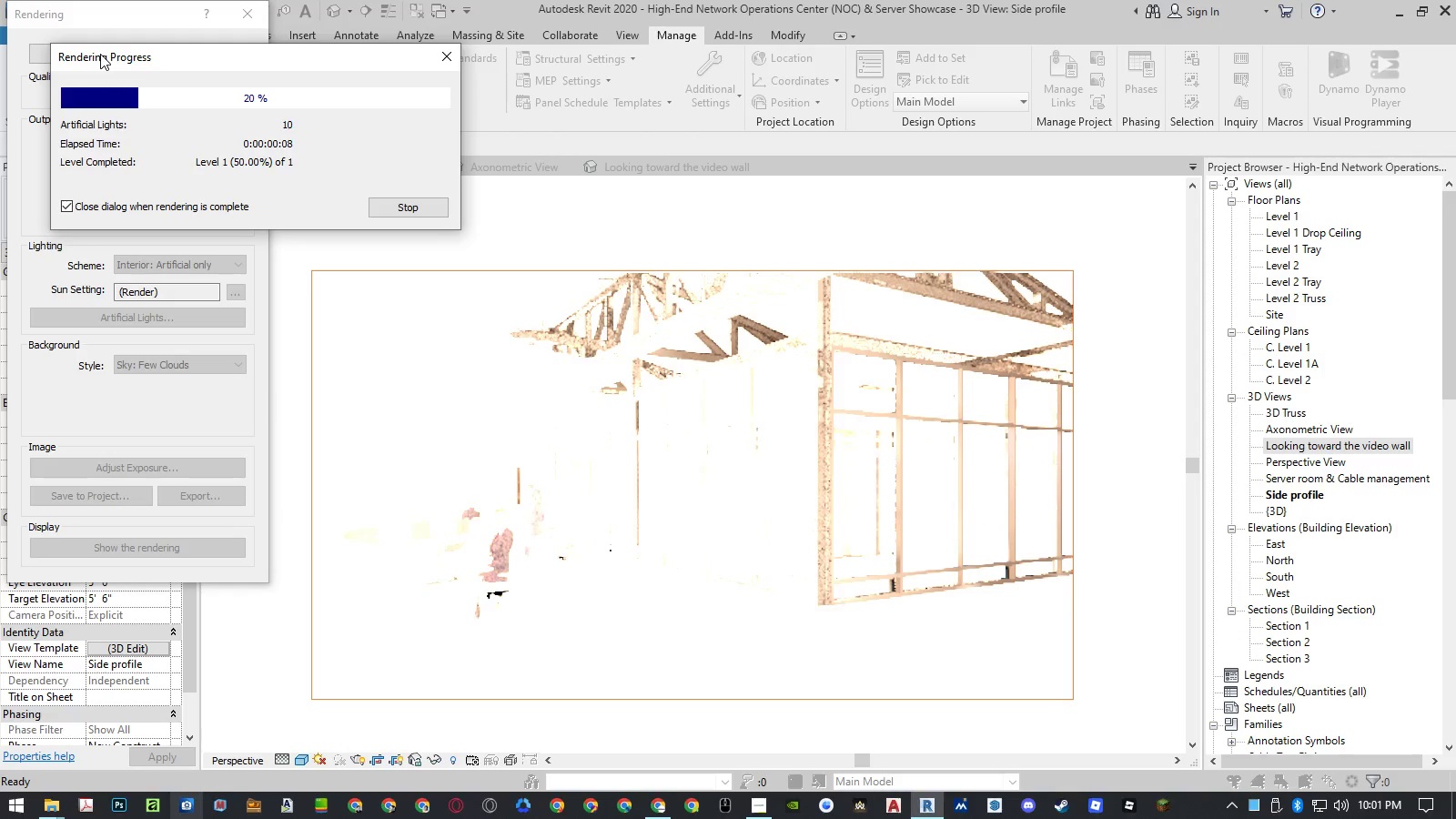 
left_click([255, 4])
 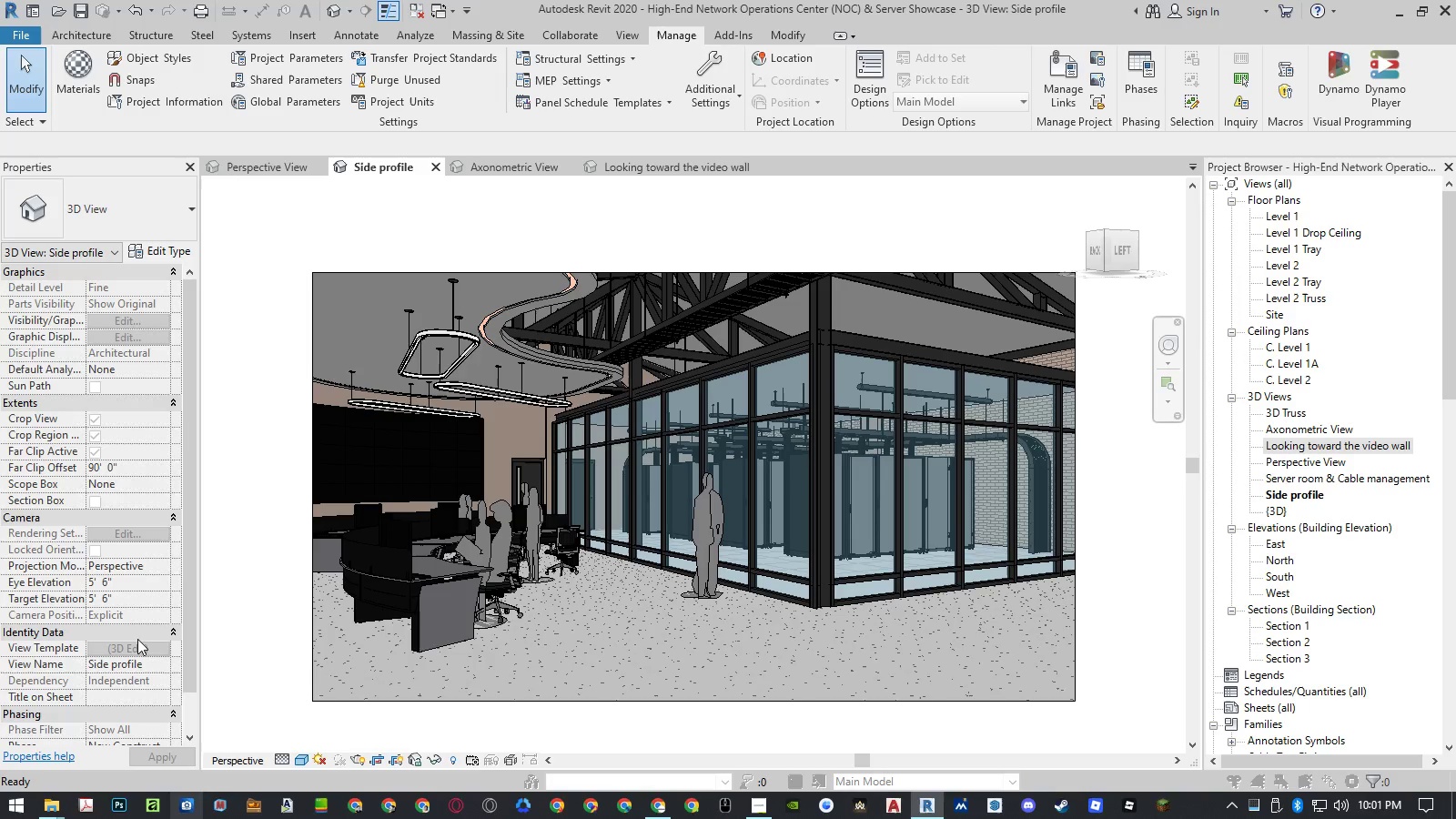 
left_click([137, 643])
 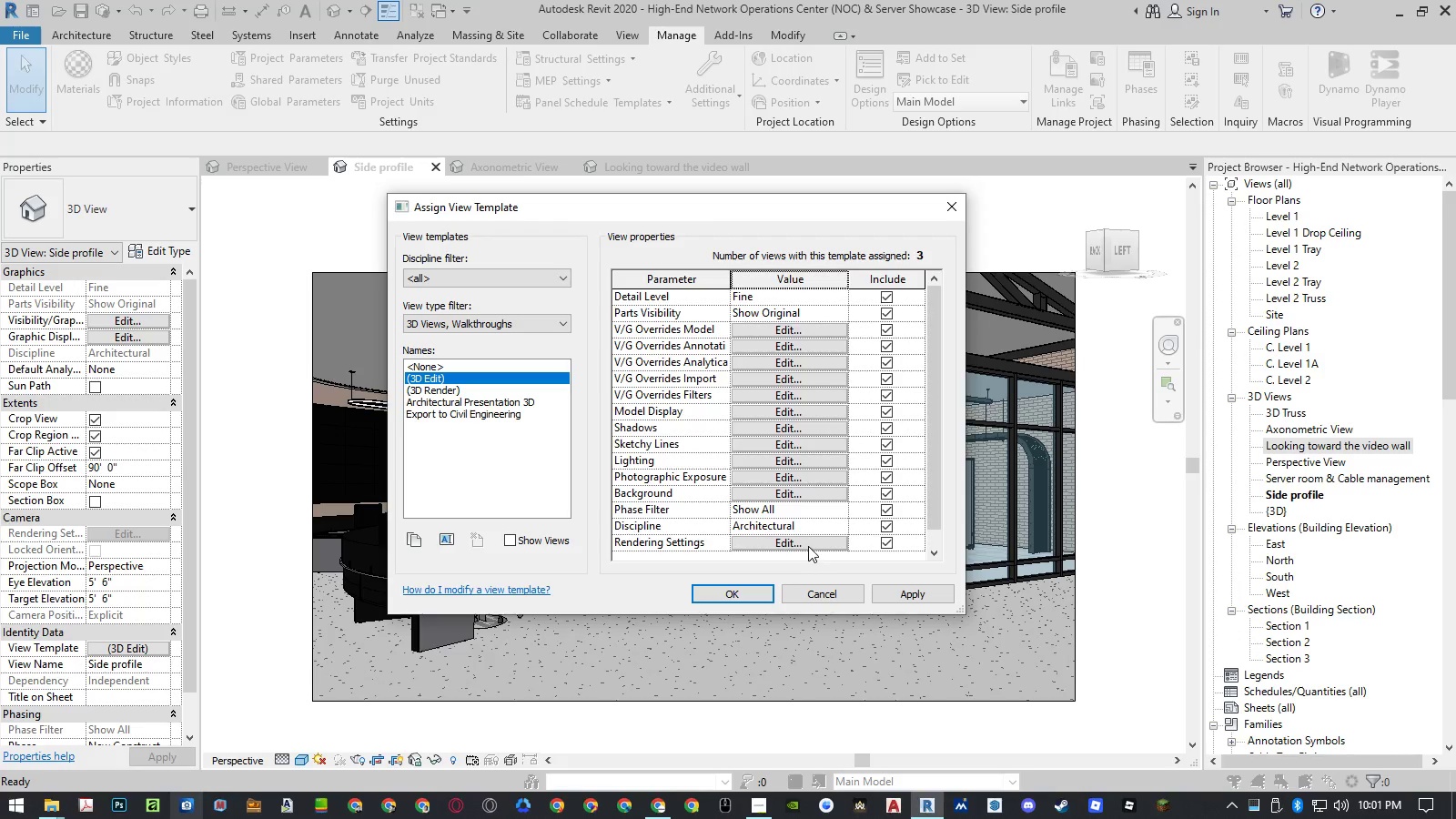 
left_click([808, 546])
 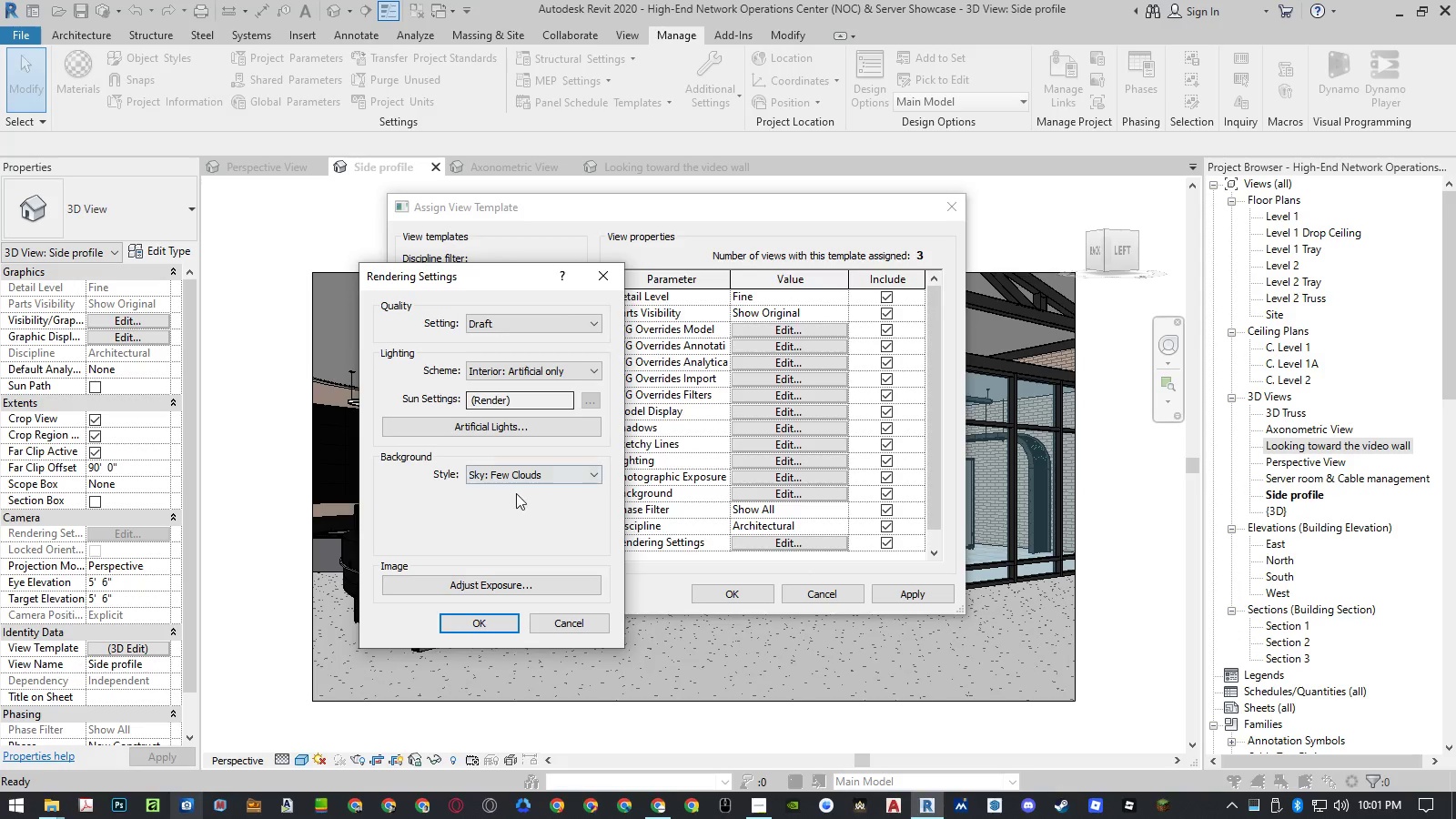 
left_click([504, 581])
 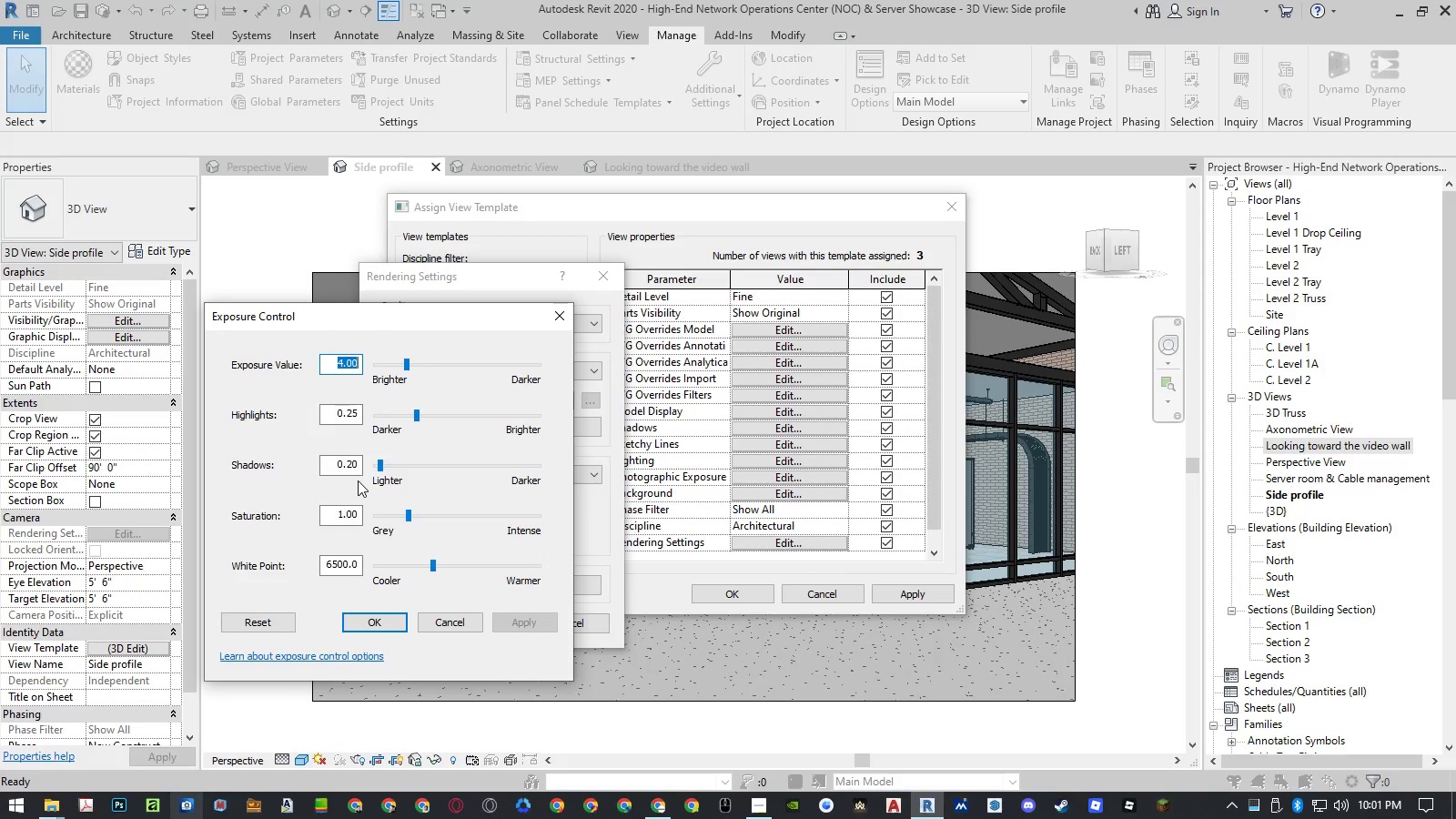 
key(Numpad8)
 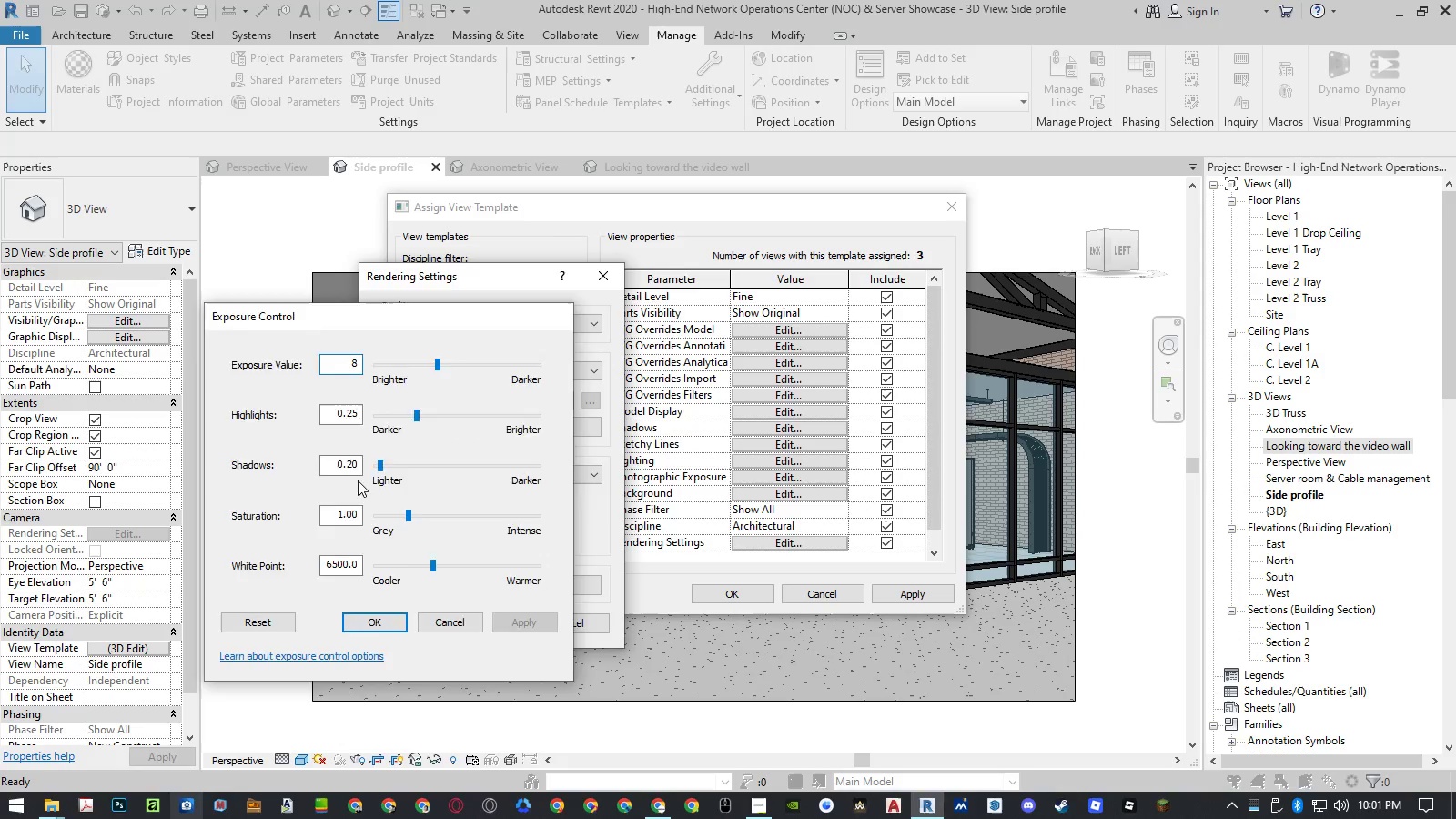 
key(NumpadEnter)
 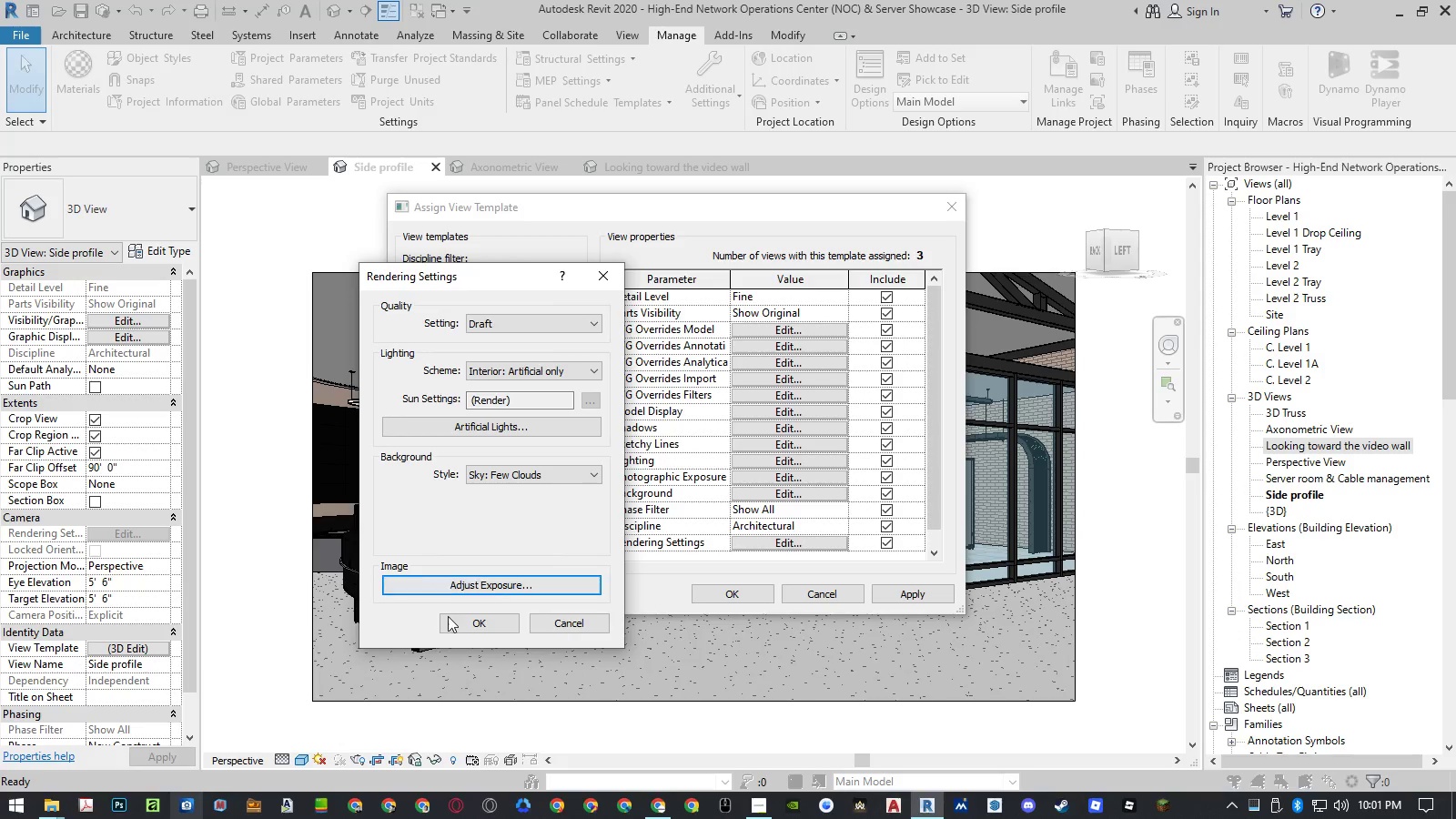 
left_click([450, 624])
 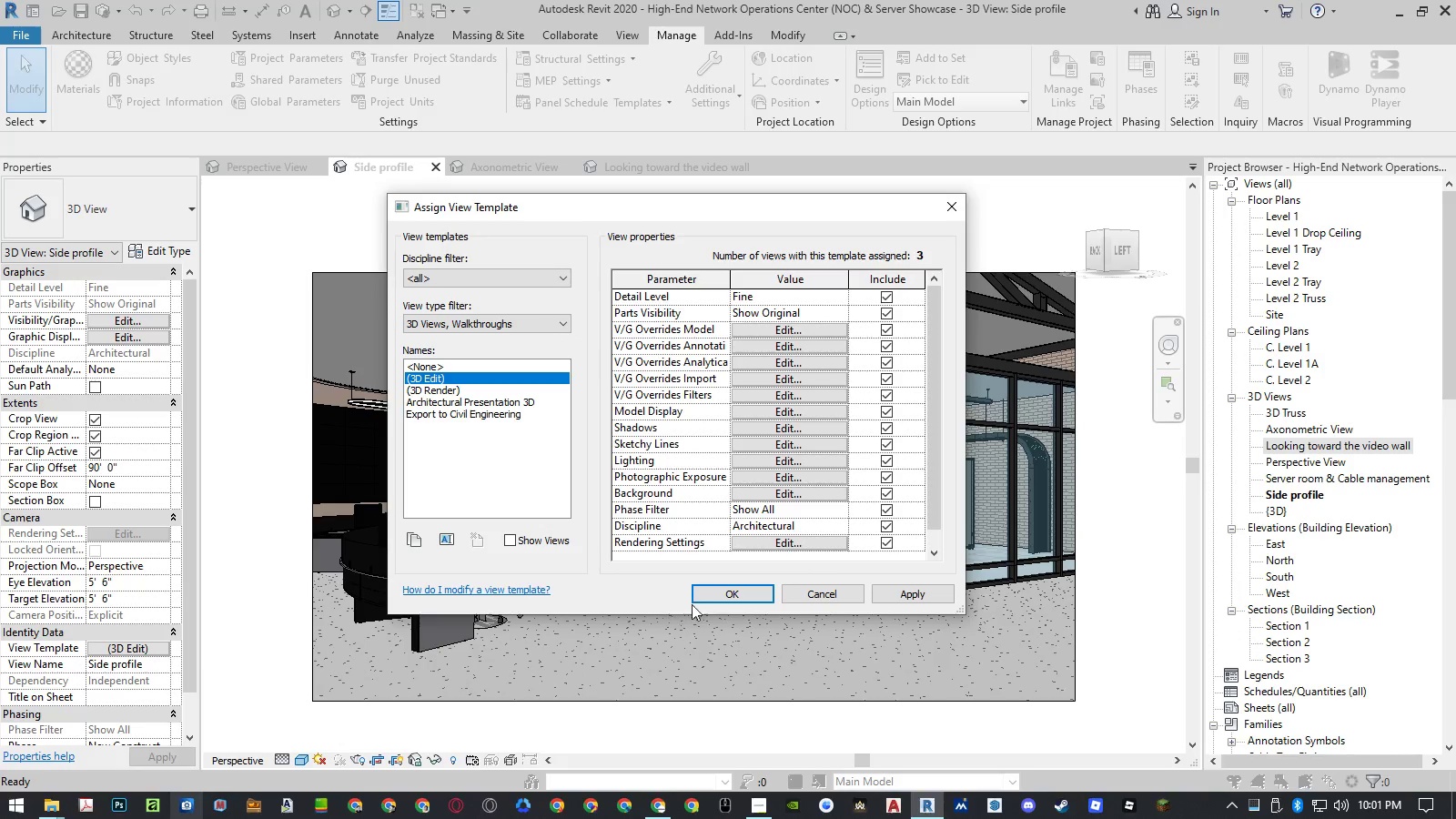 
left_click([715, 594])
 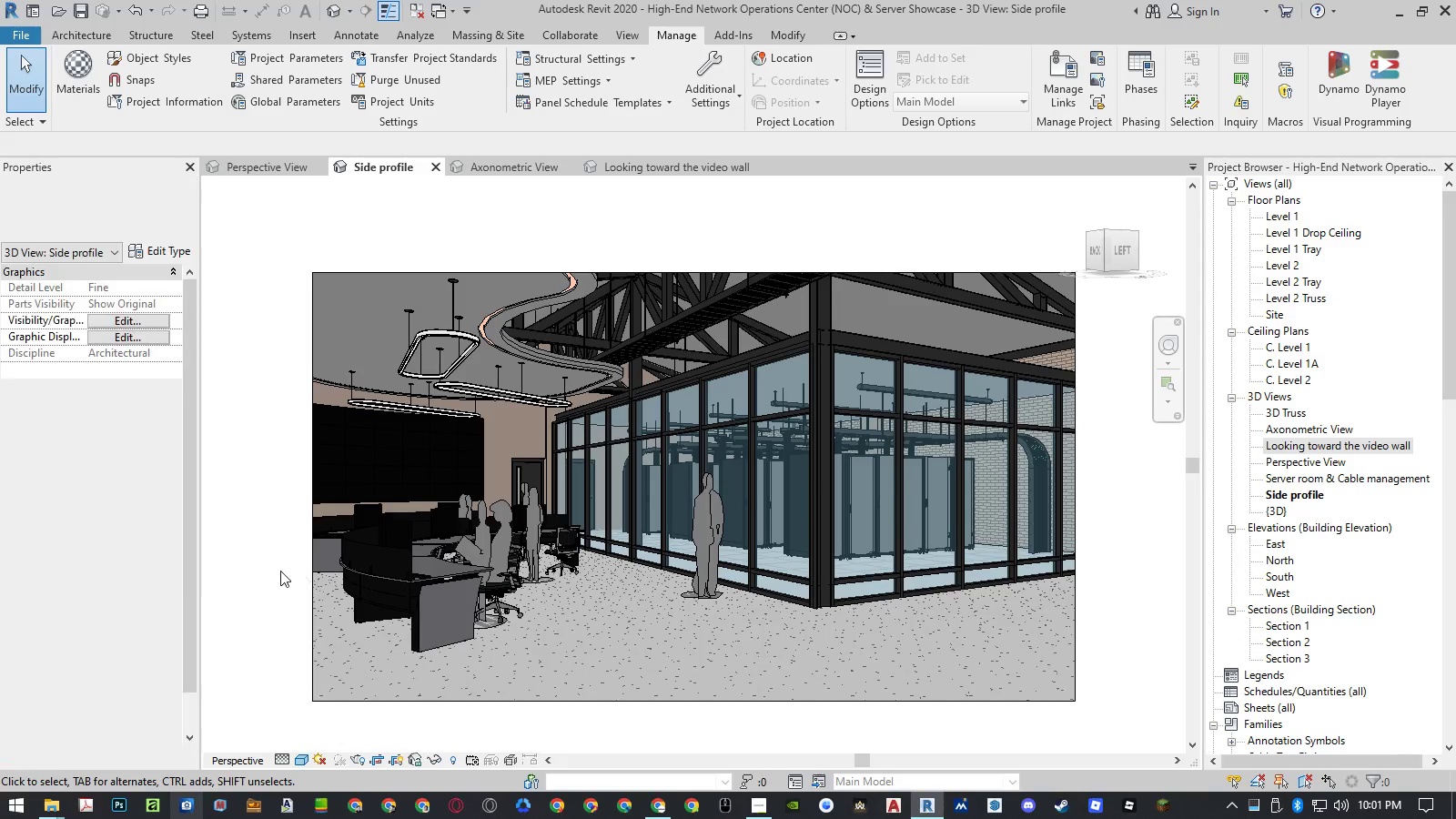 
left_click([280, 571])
 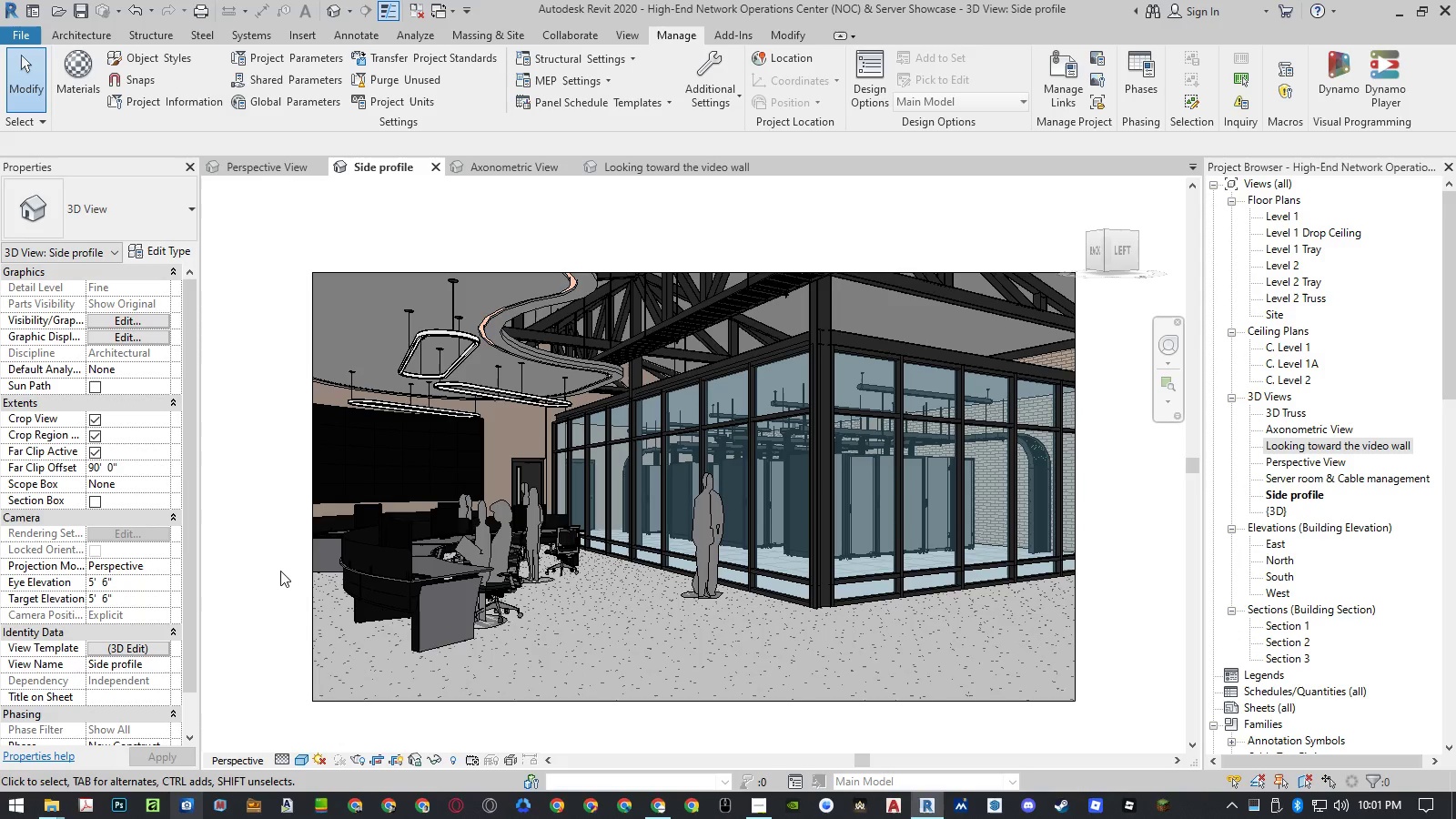 
type(rr)
 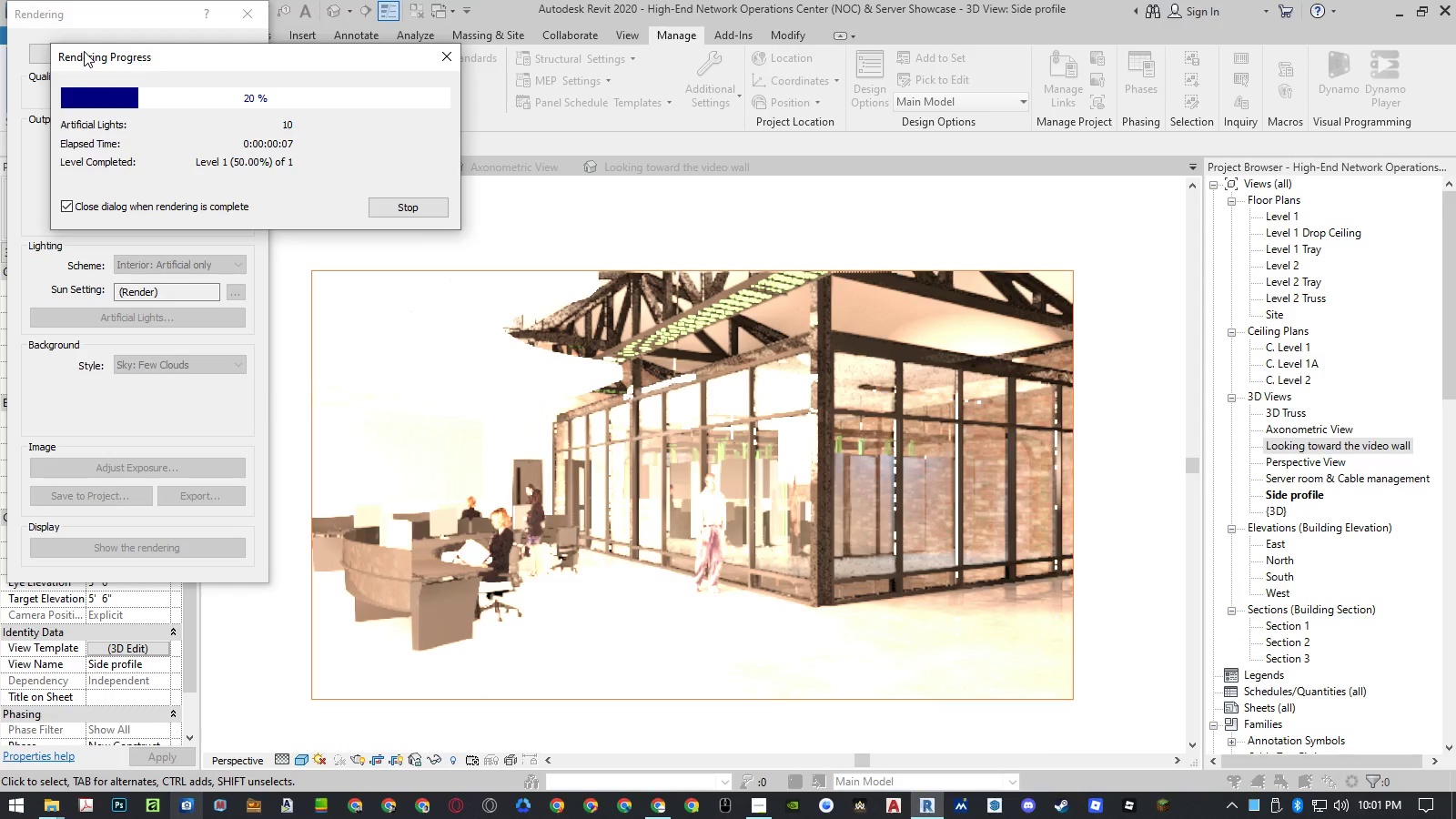 
wait(13.99)
 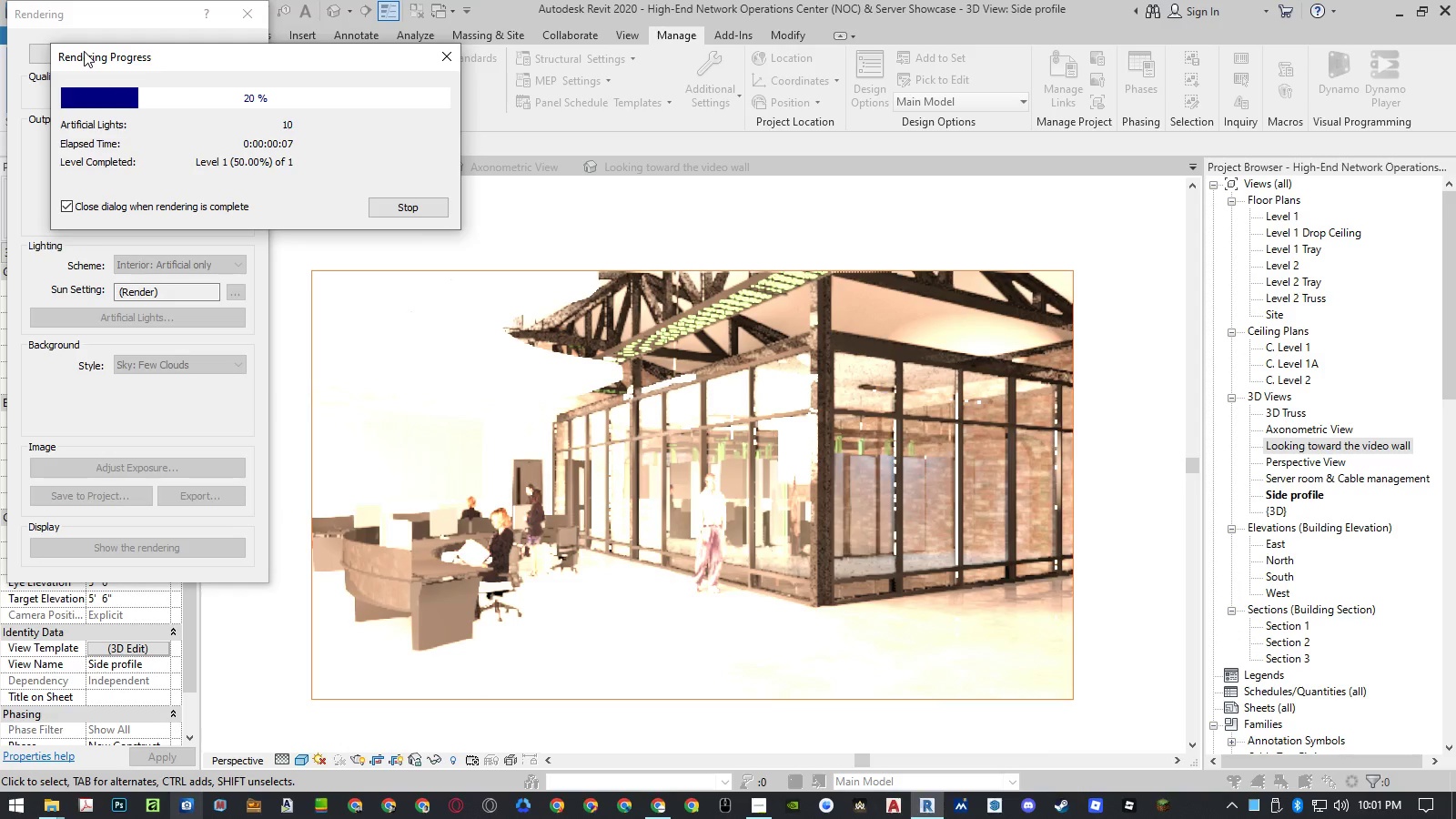 
left_click([254, 8])
 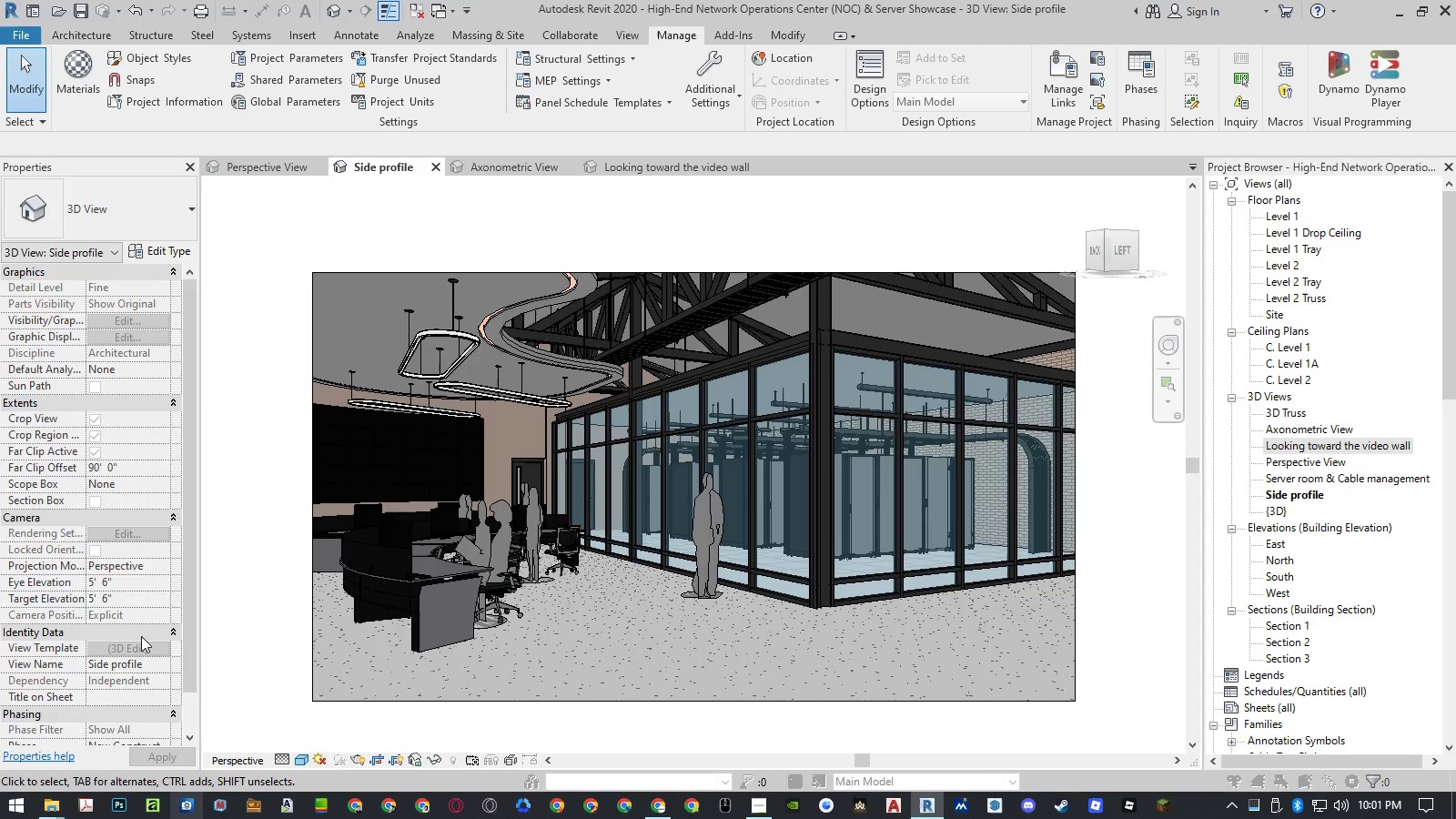 
left_click([136, 648])
 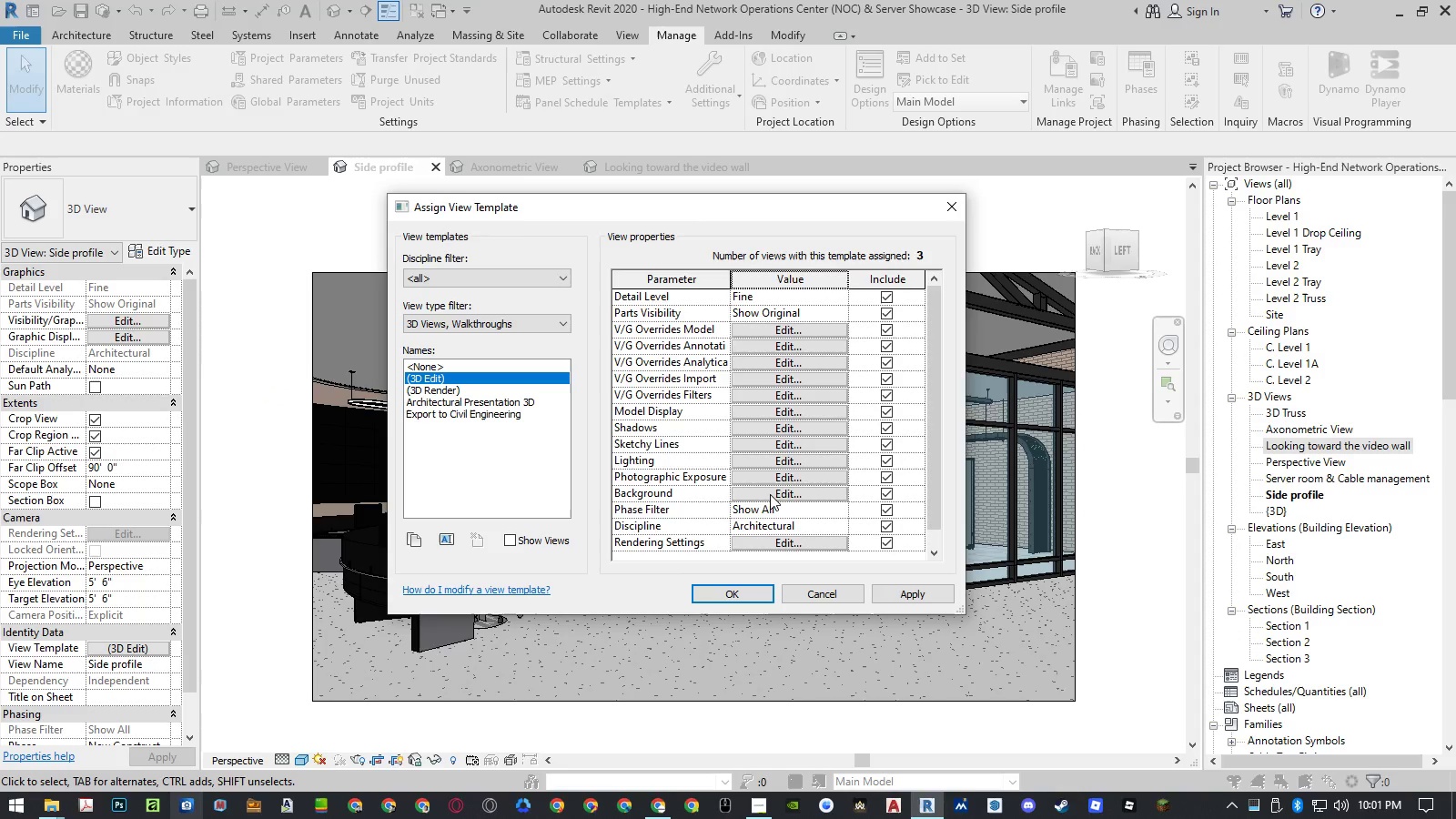 
left_click([769, 541])
 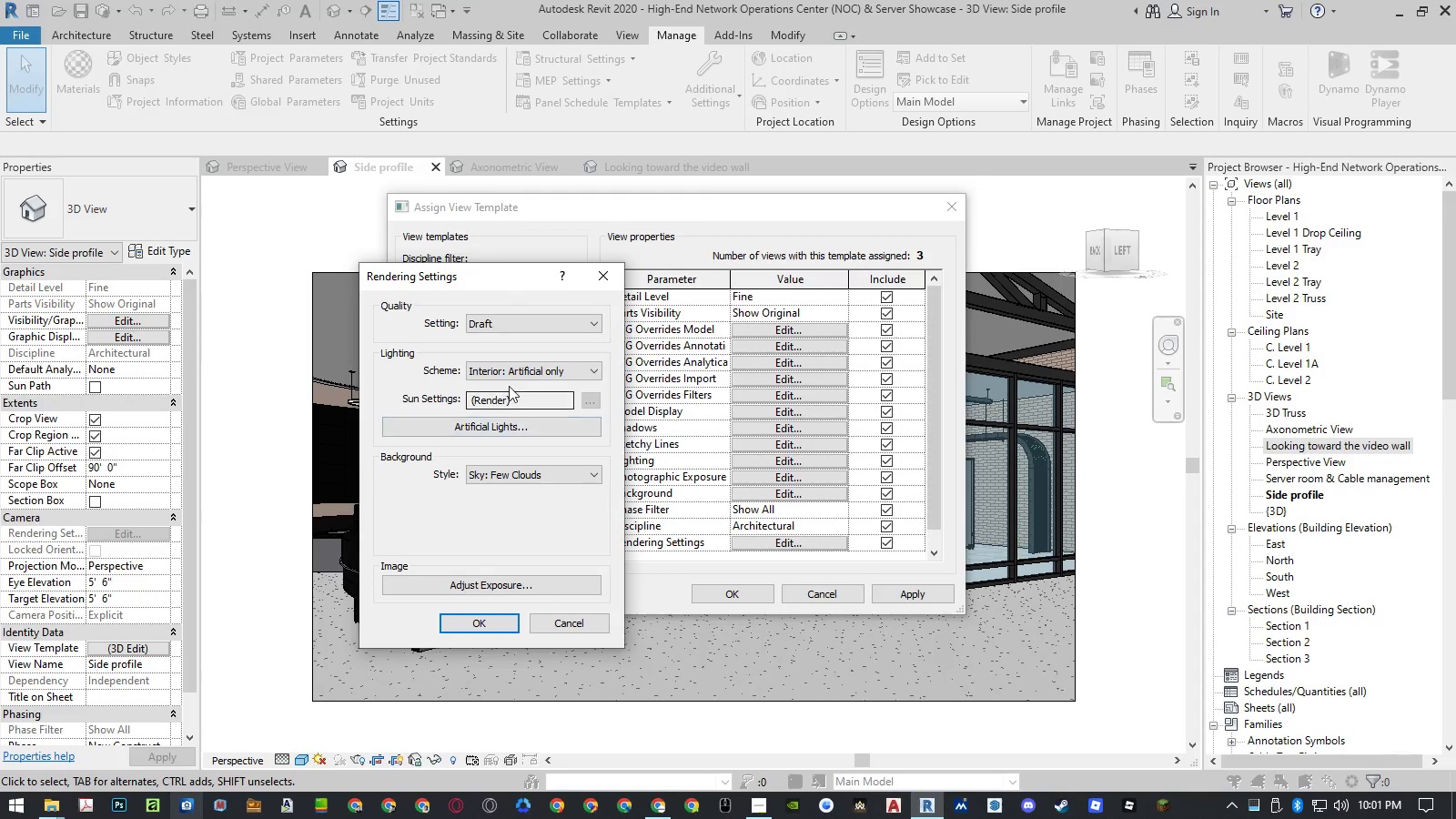 
left_click([515, 371])
 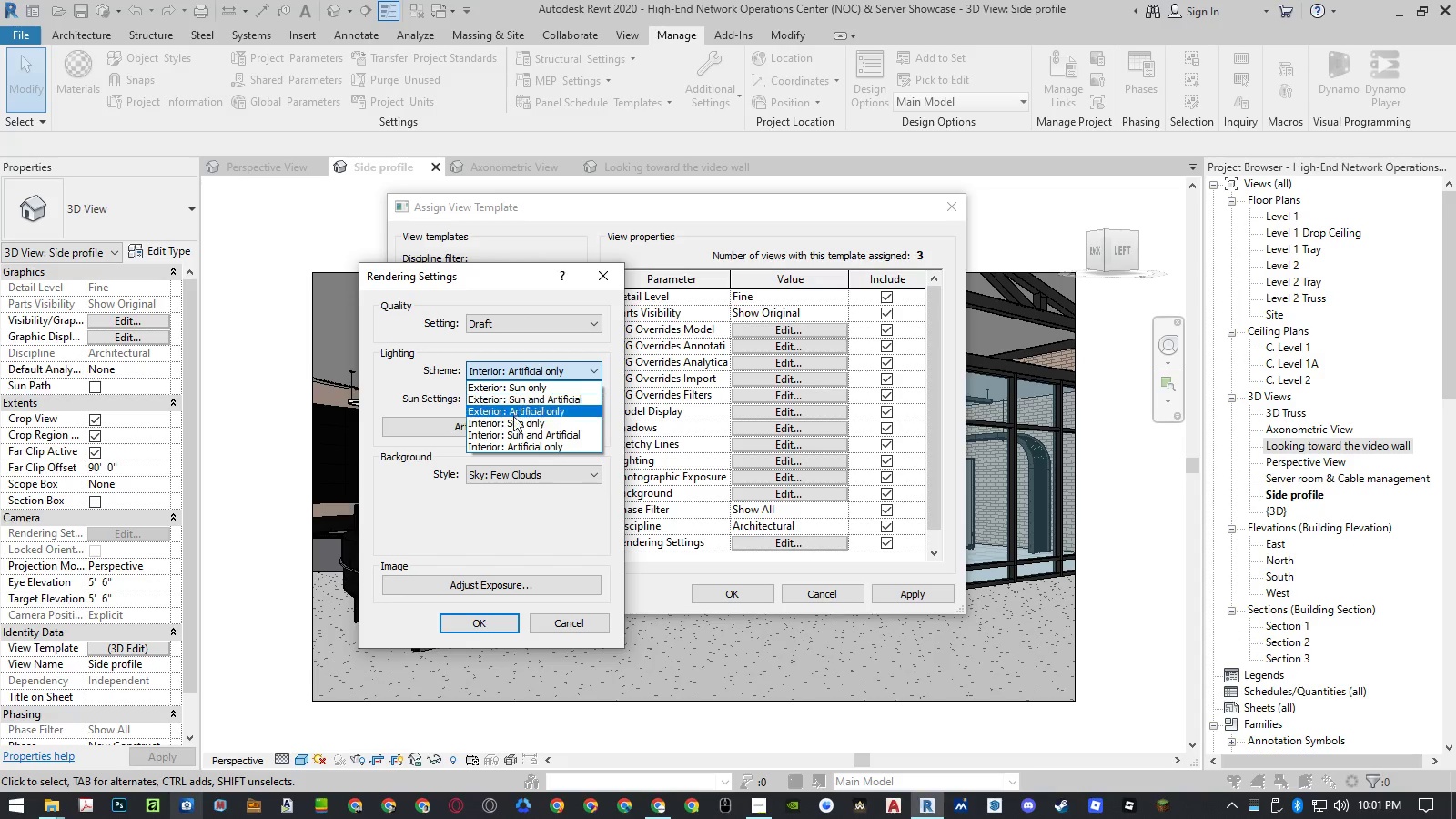 
left_click([513, 429])
 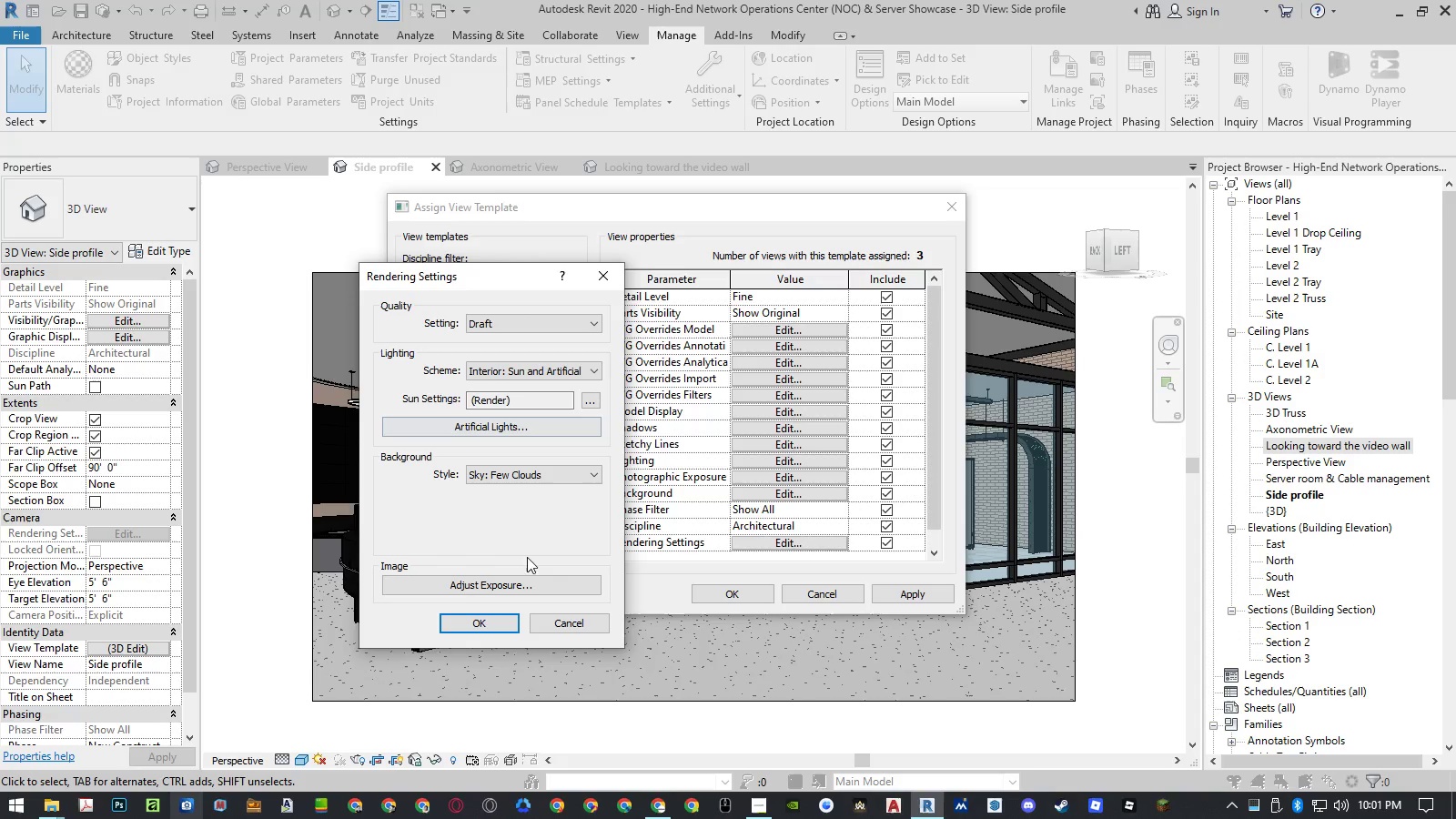 
left_click([520, 588])
 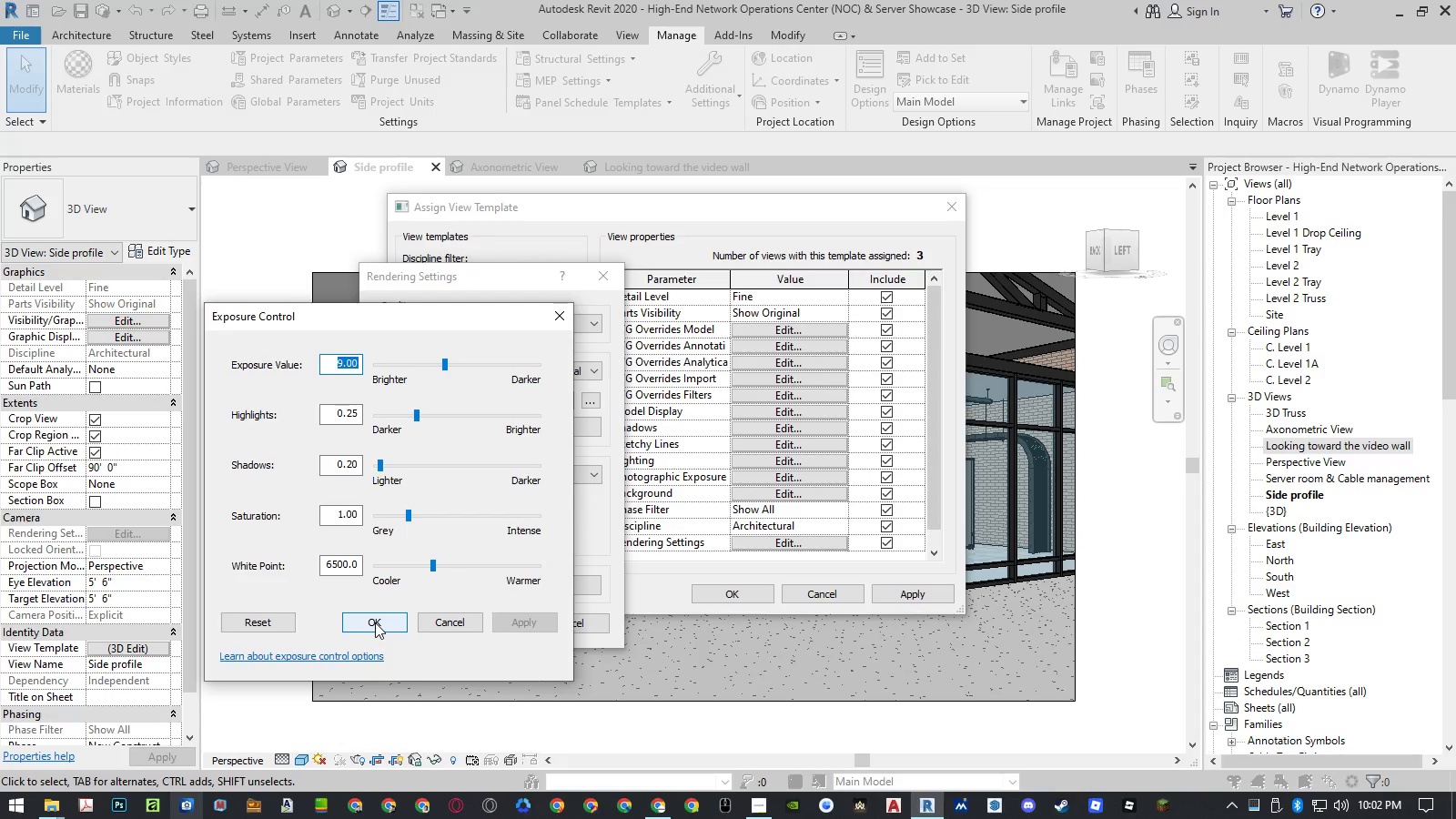 
left_click([375, 622])
 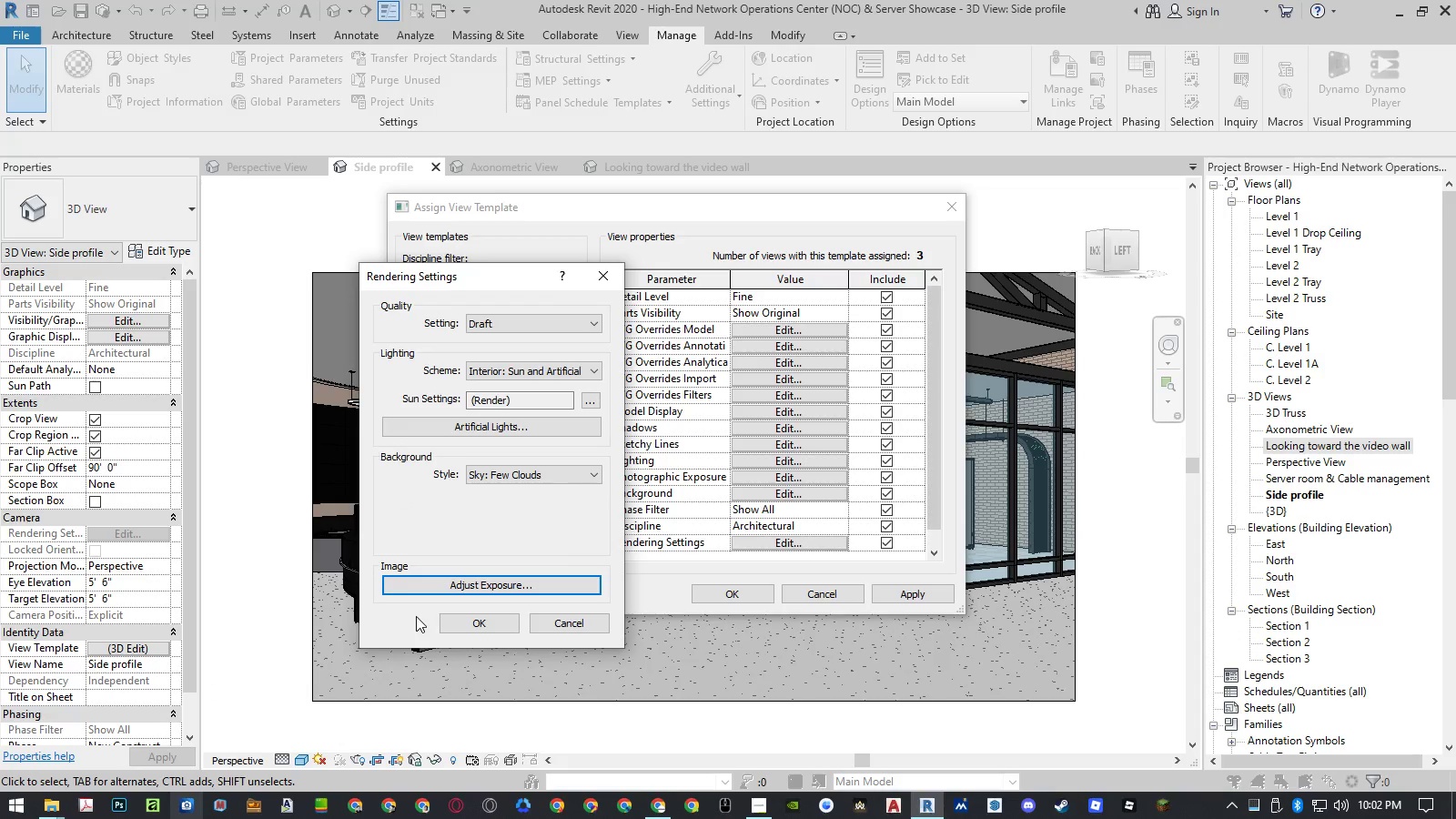 
left_click([464, 624])
 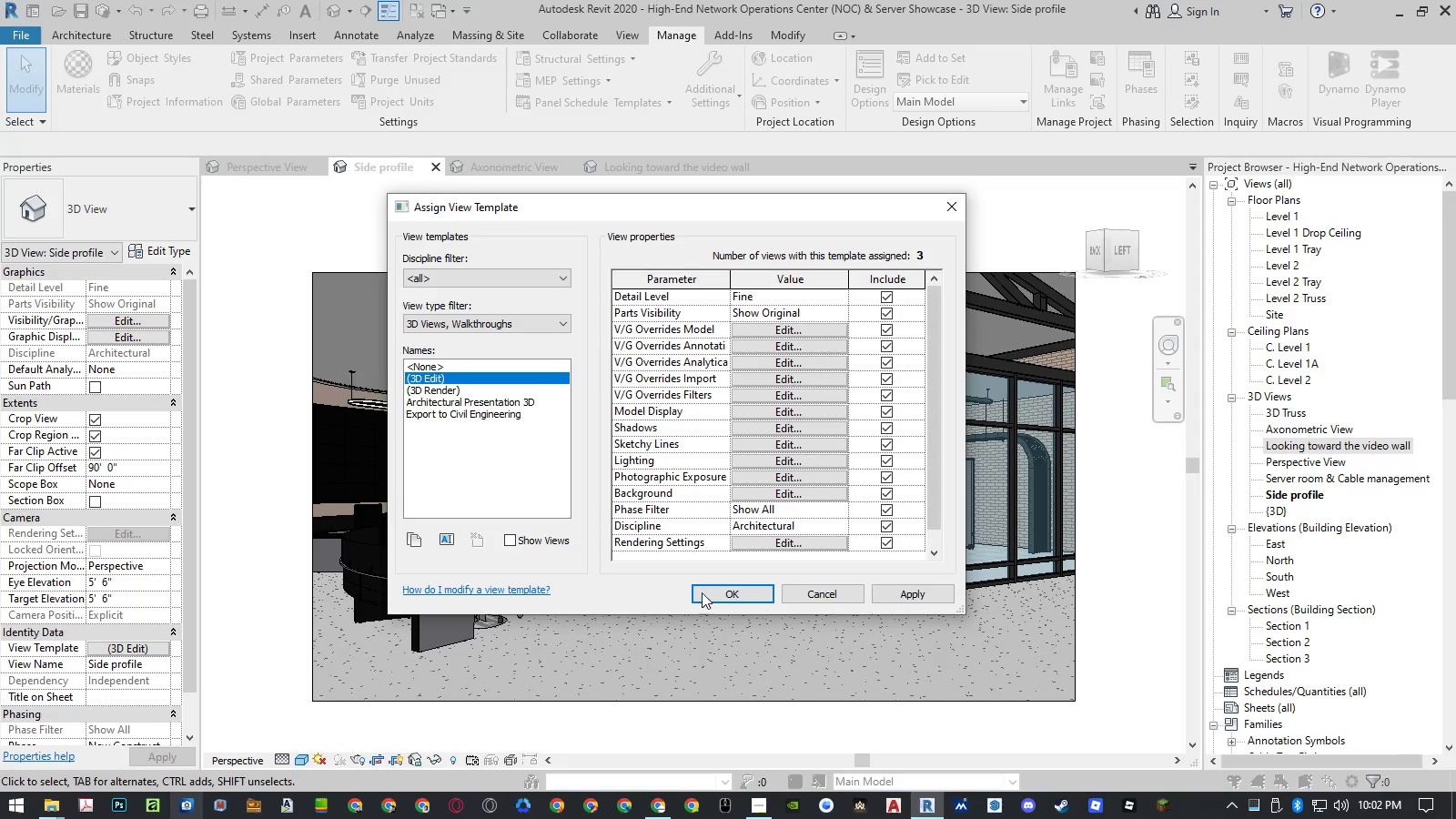 
left_click([720, 590])
 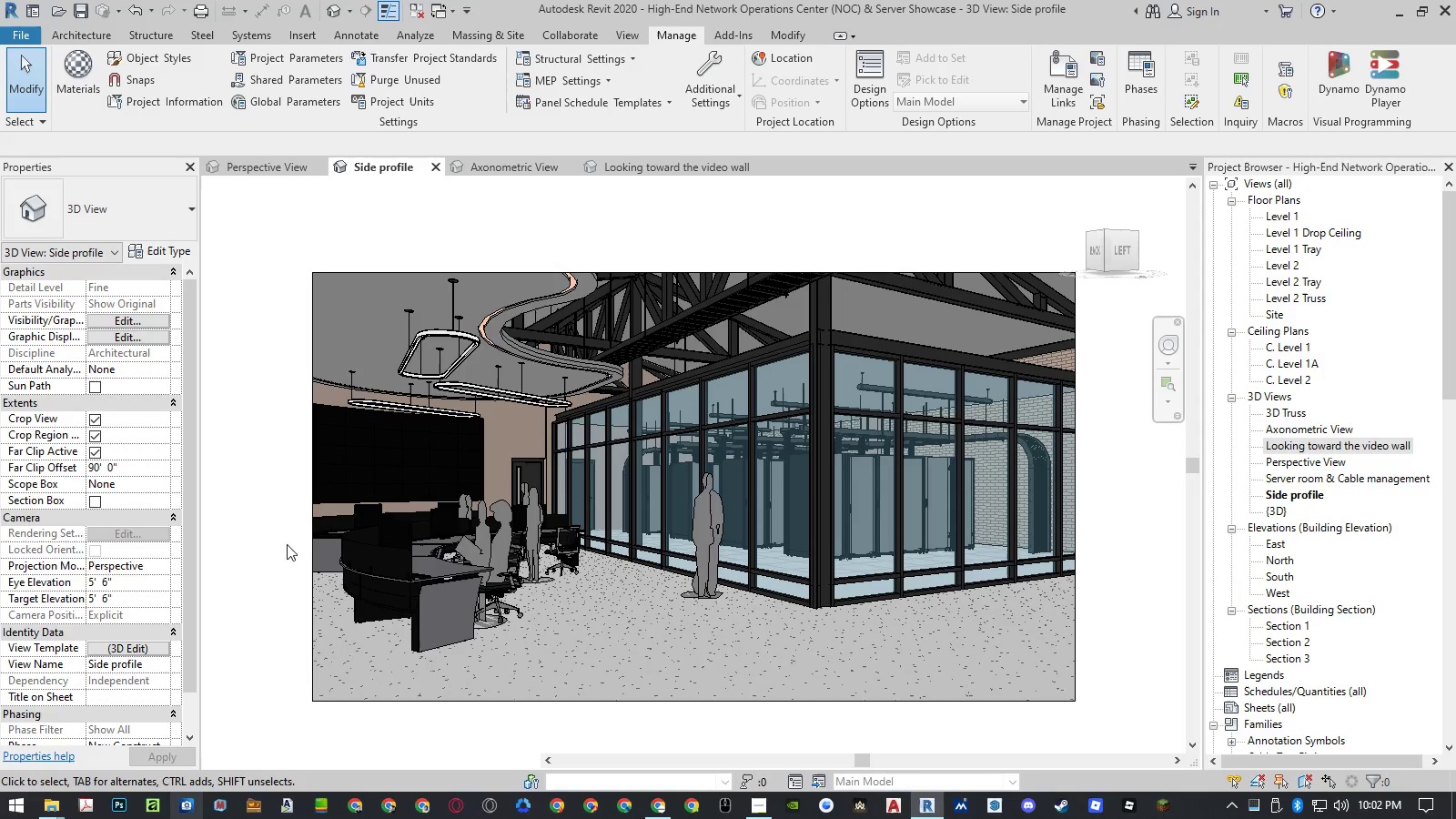 
left_click([273, 539])
 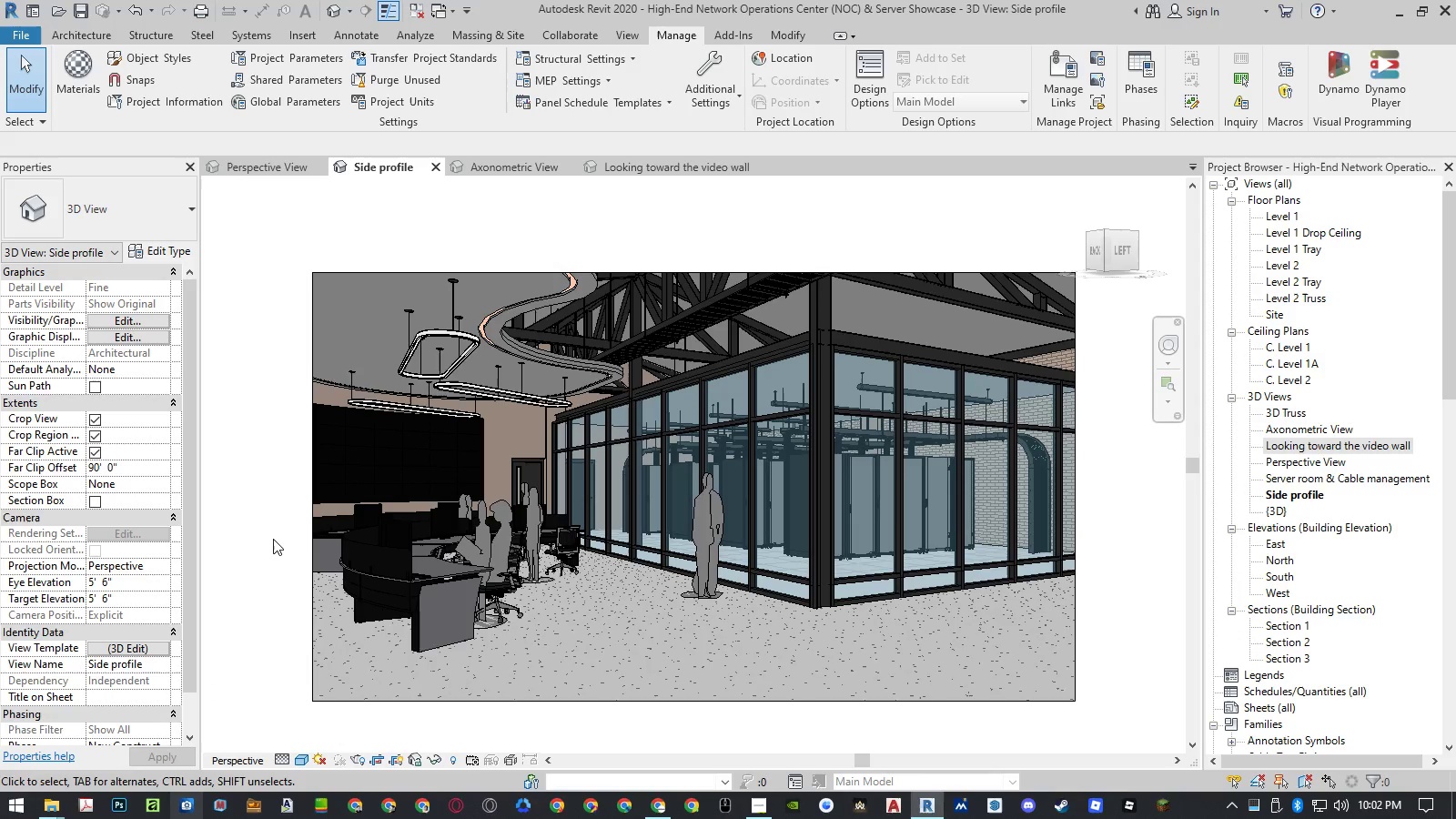 
type(rr)
 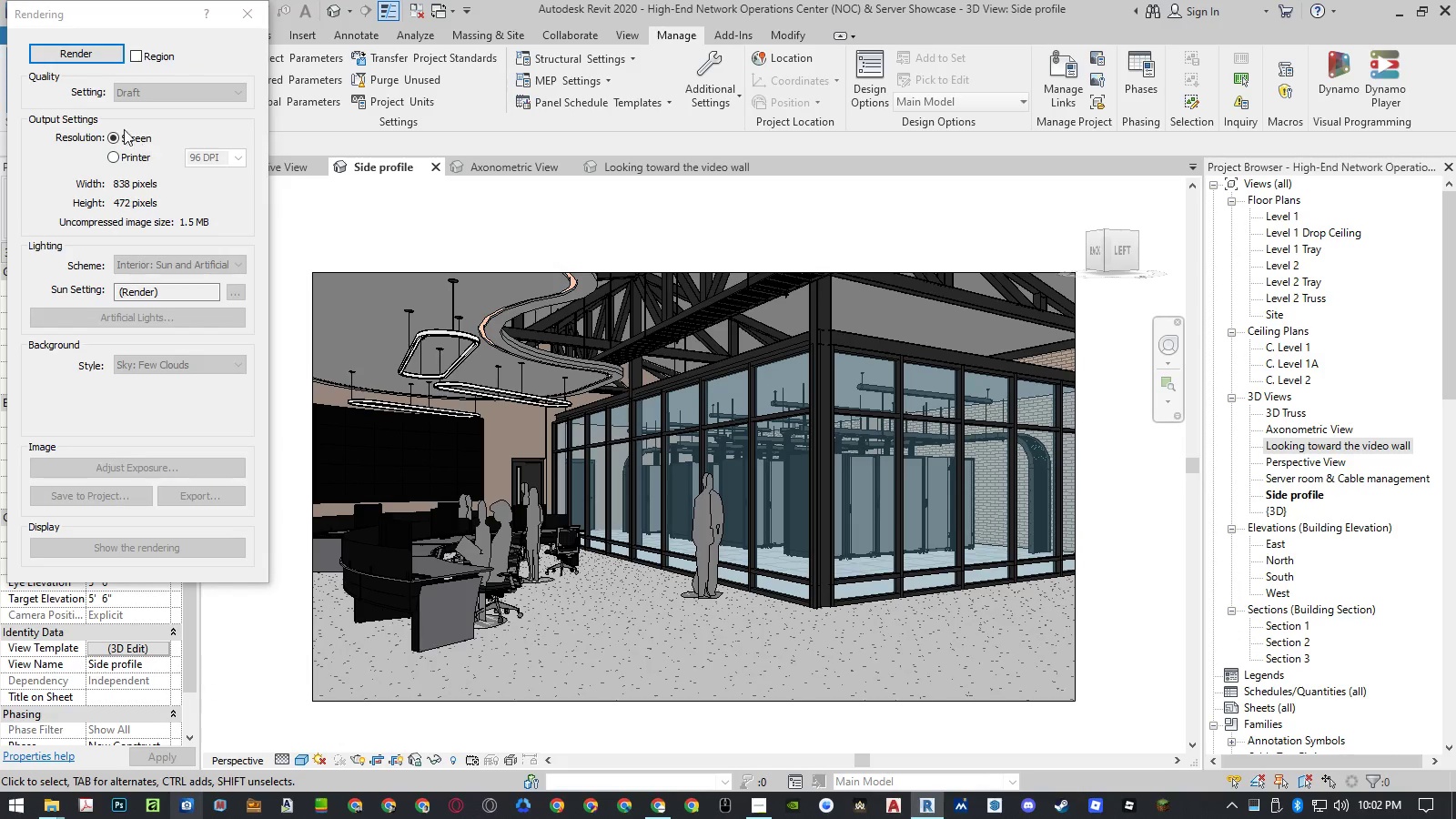 
left_click([80, 55])
 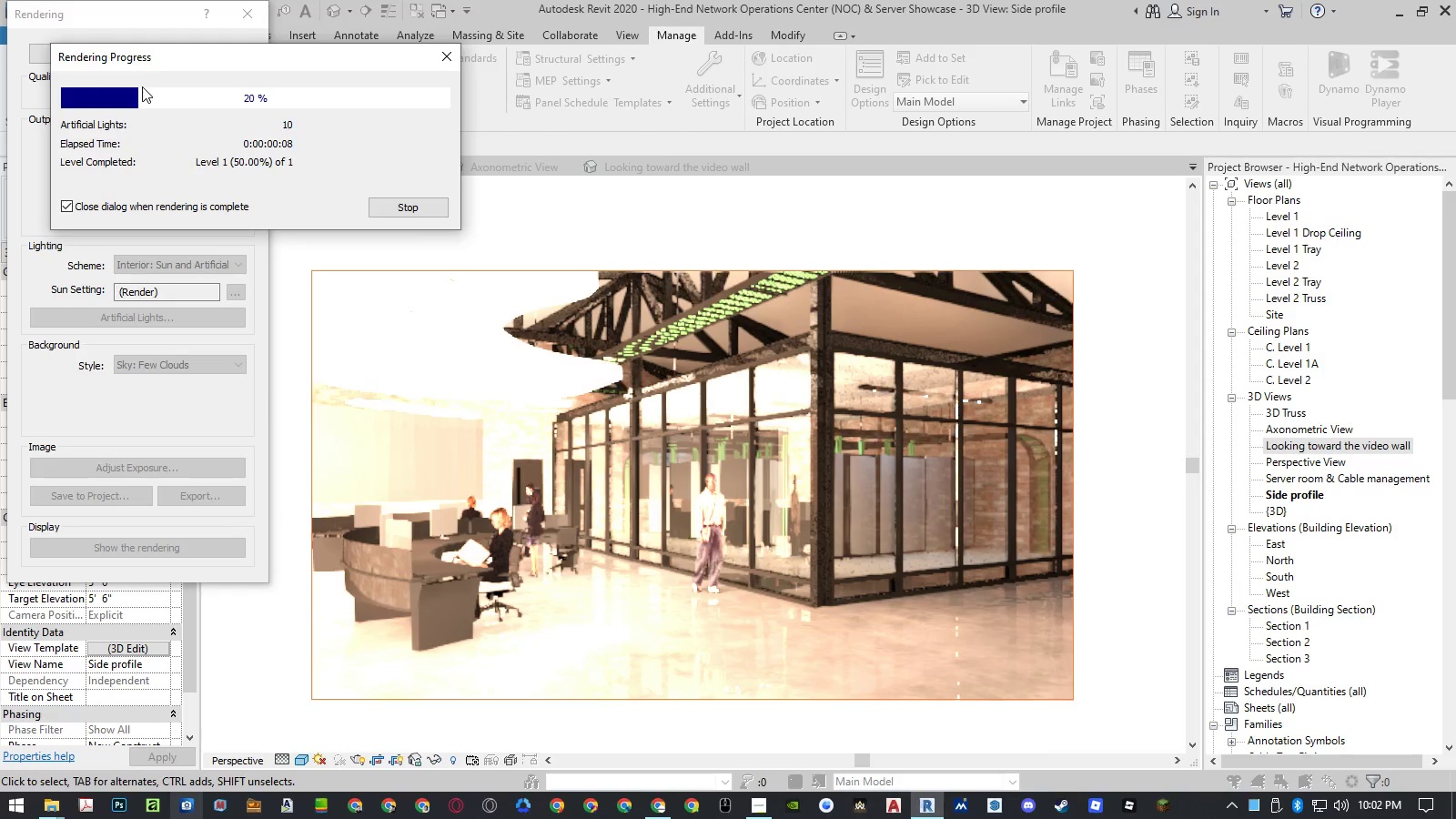 
wait(13.75)
 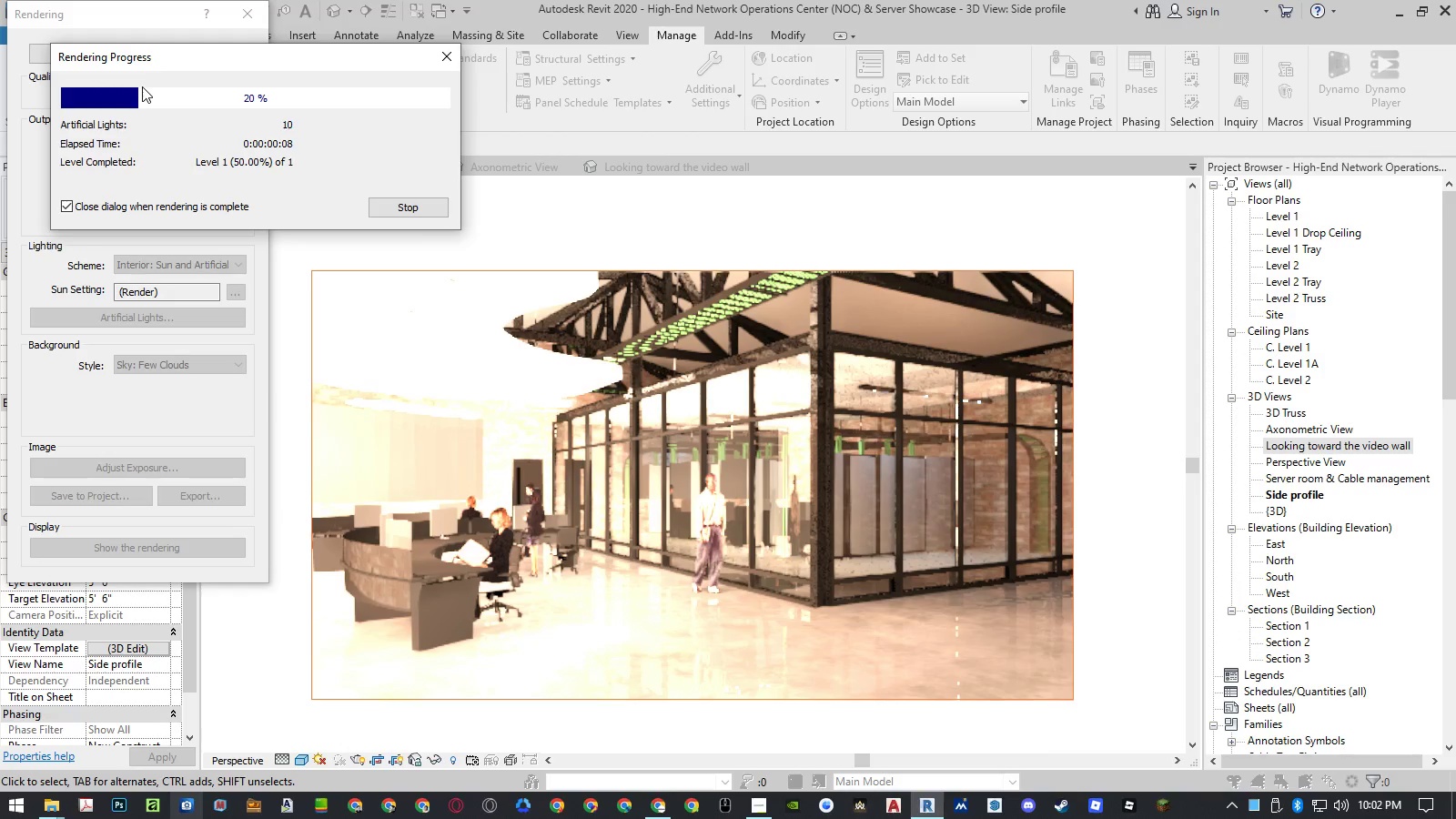 
left_click([257, 26])
 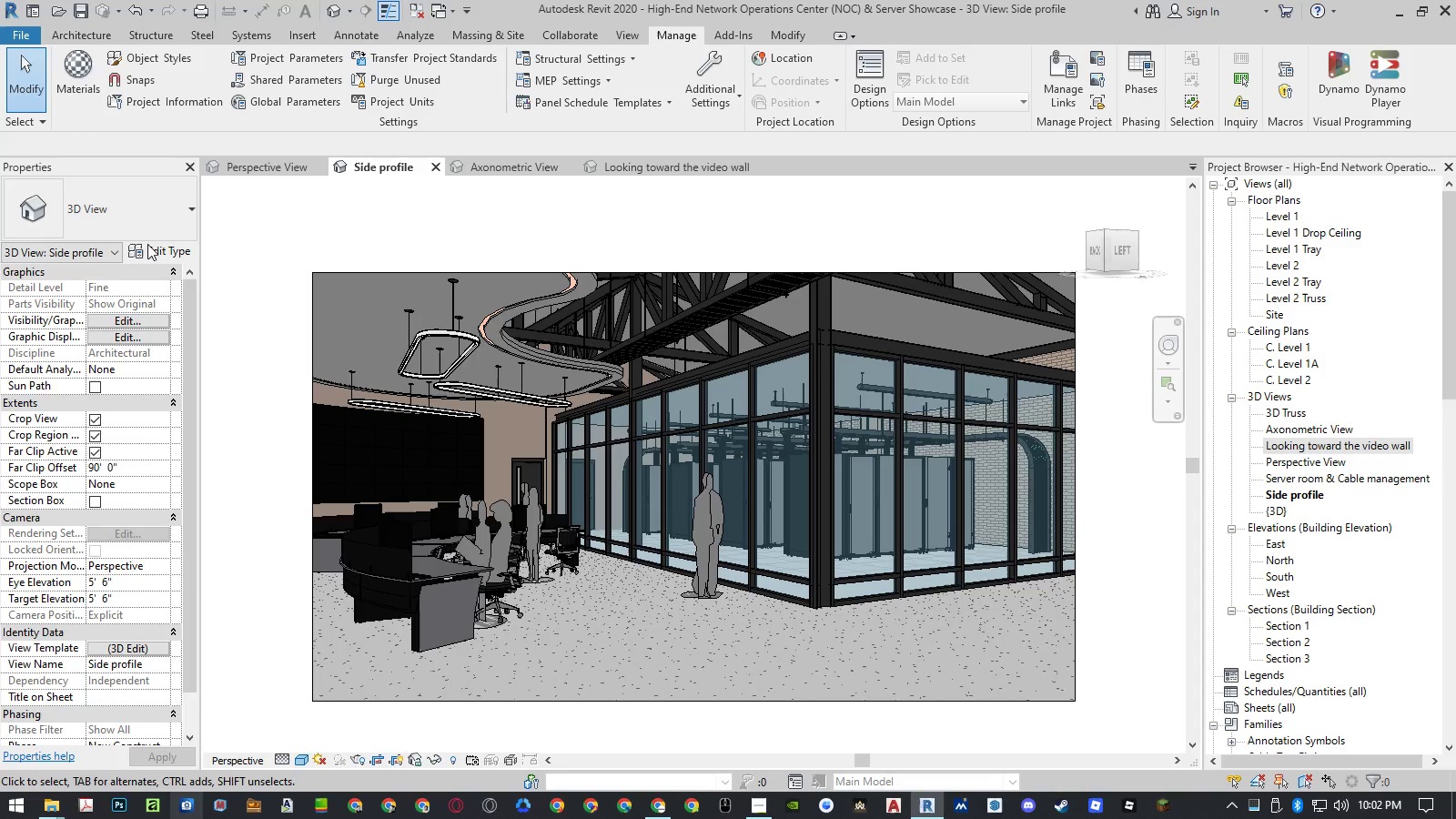 
left_click([86, 88])
 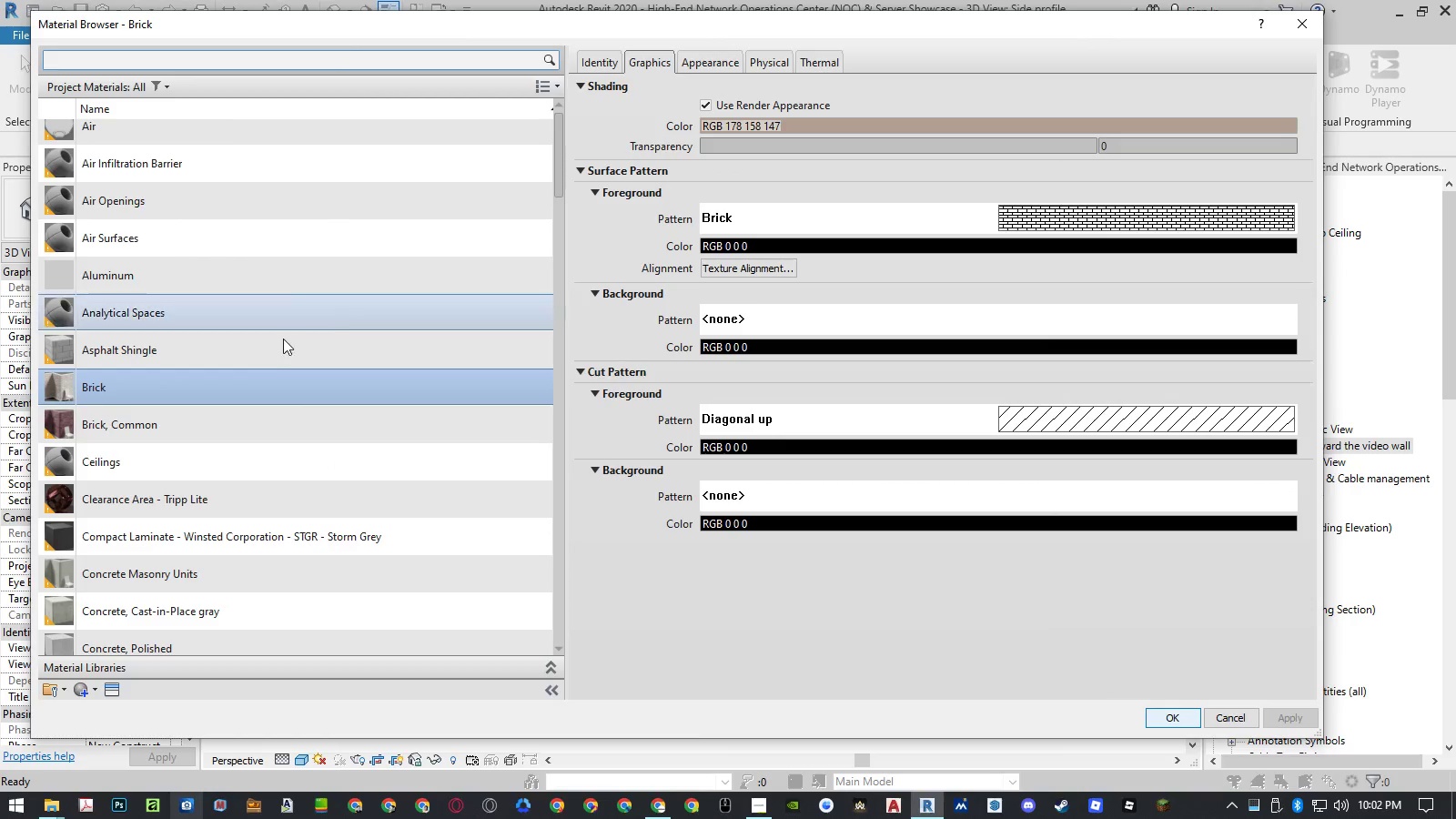 
left_click([298, 457])
 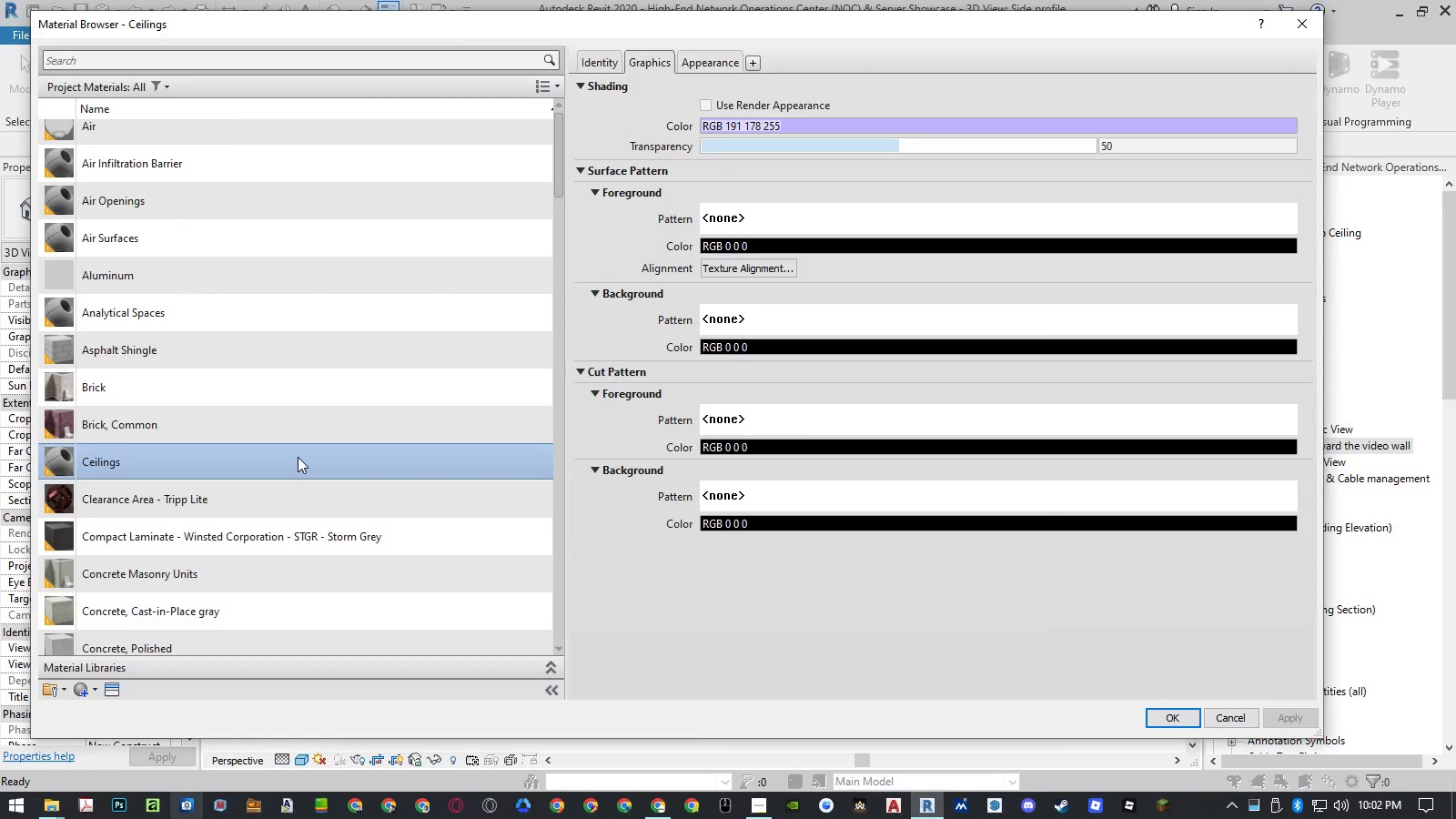 
key(G)
 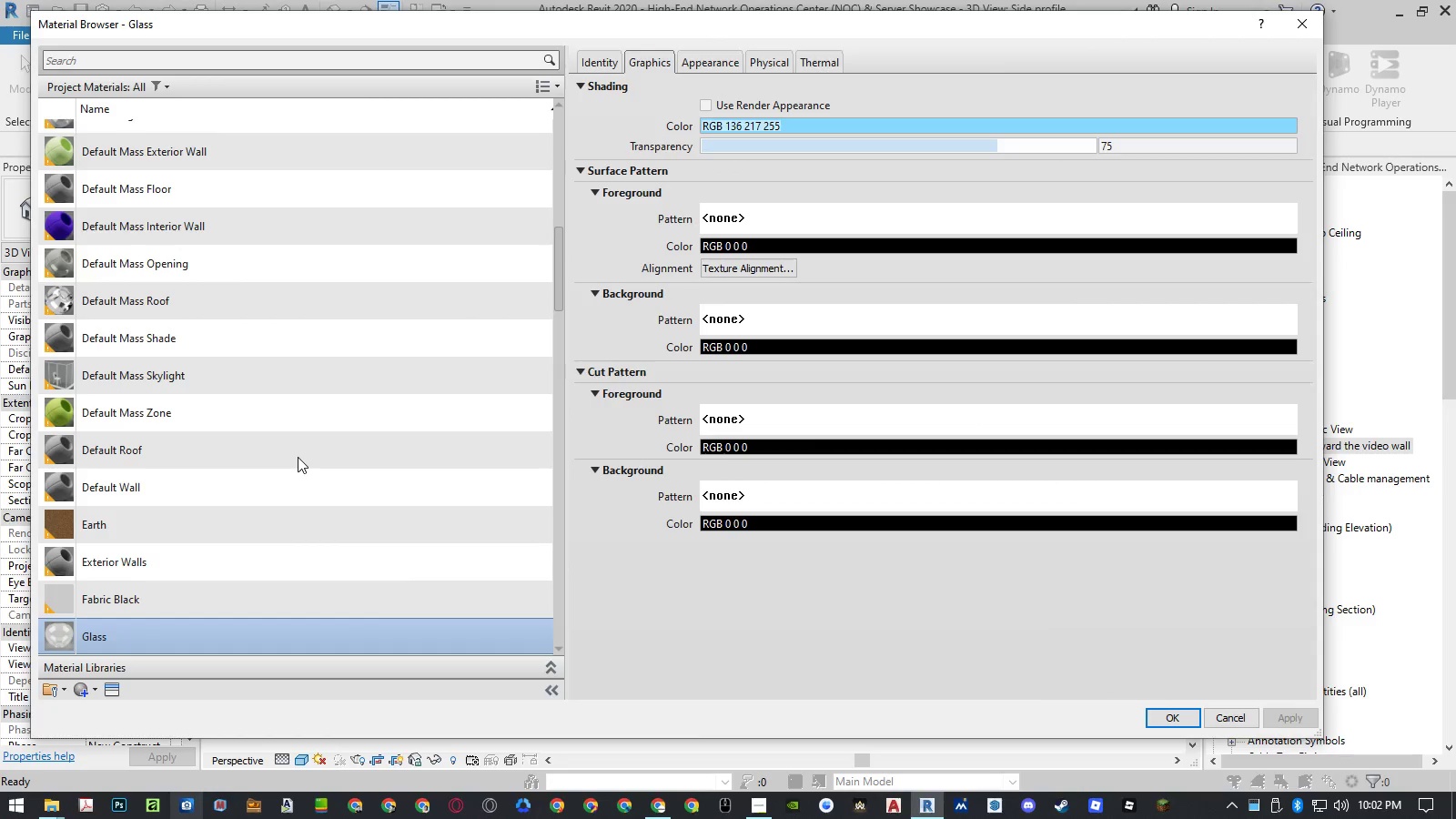 
scroll: coordinate [298, 457], scroll_direction: down, amount: 3.0
 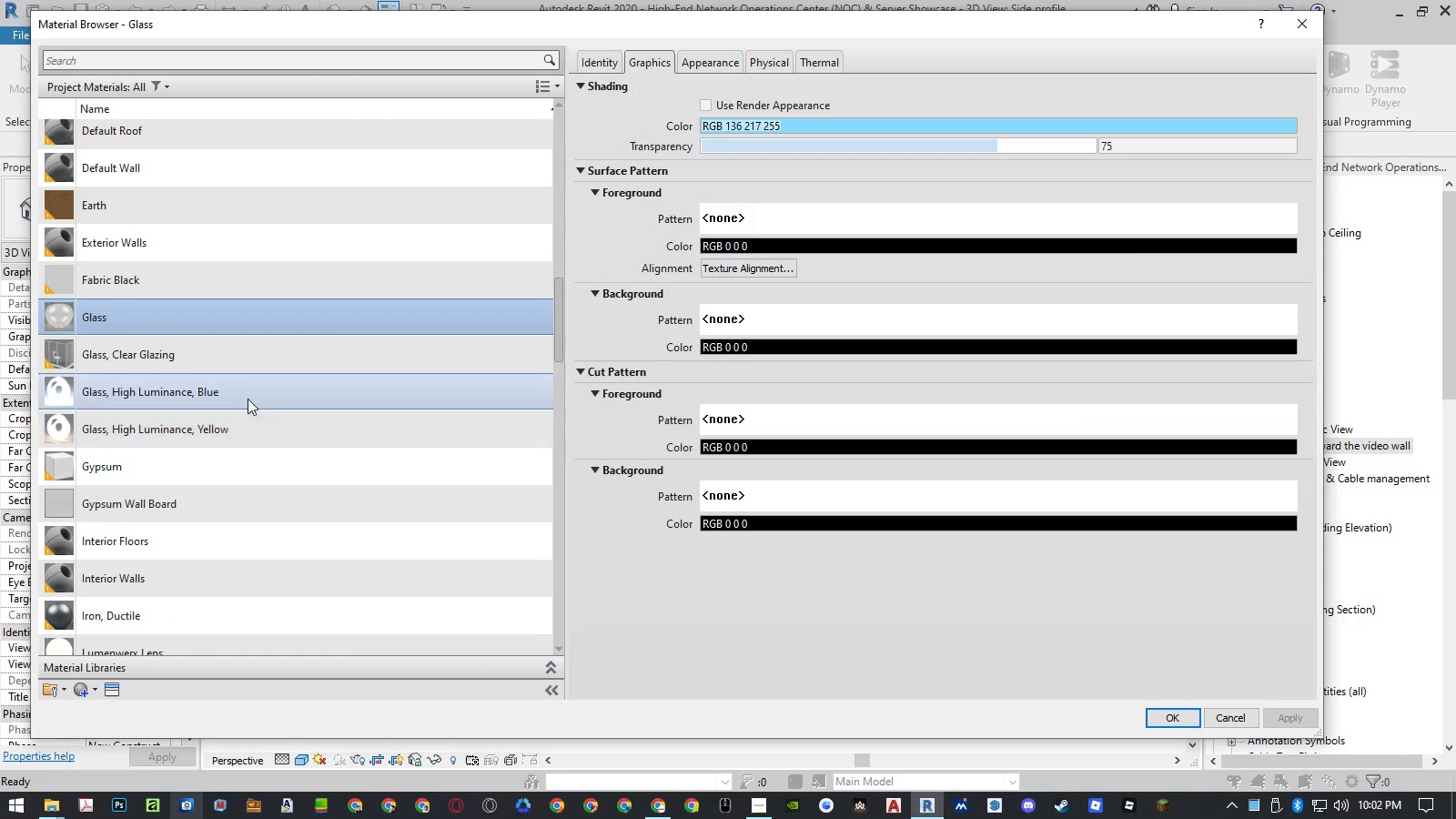 
left_click([244, 391])
 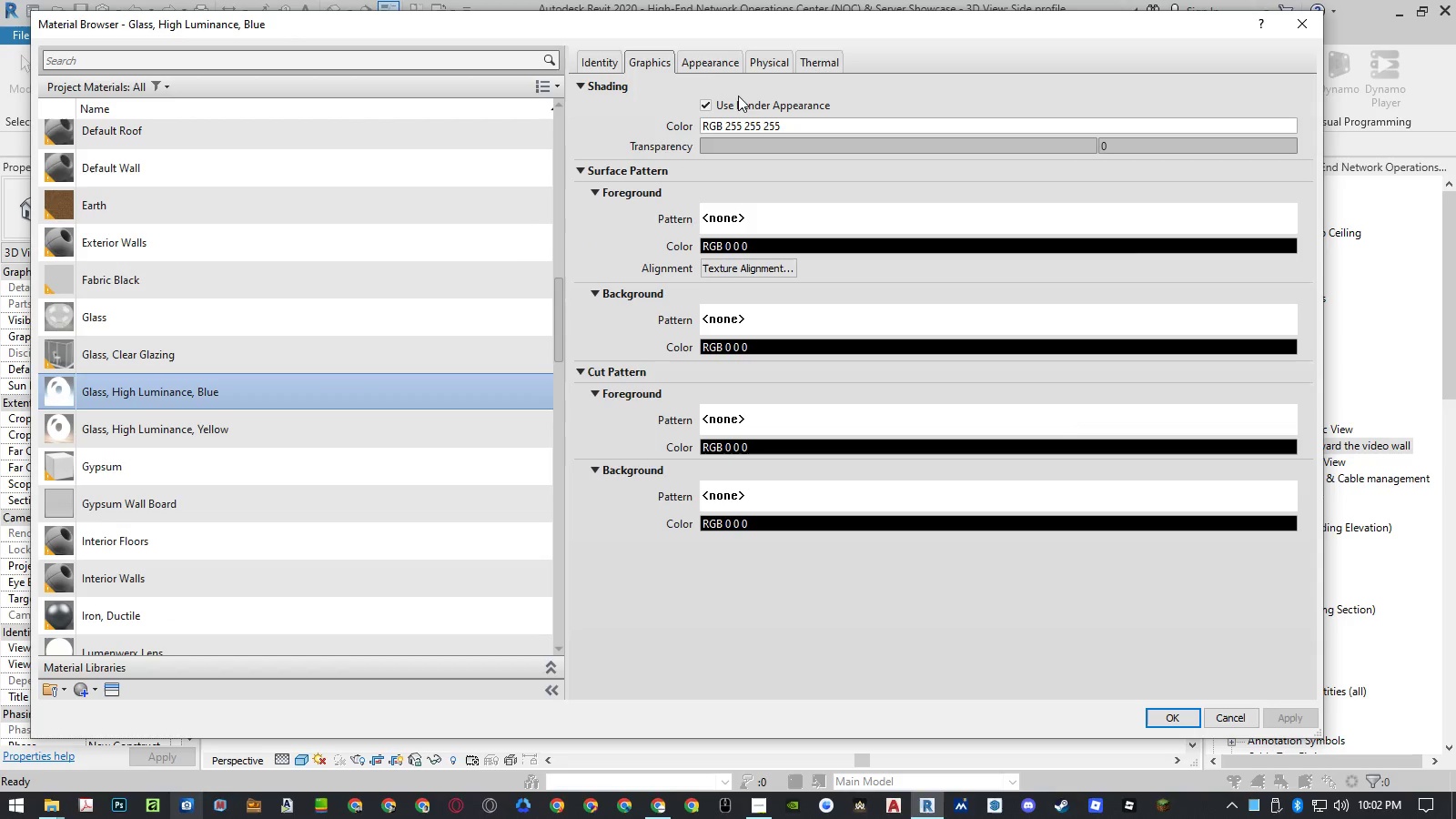 
left_click([724, 64])
 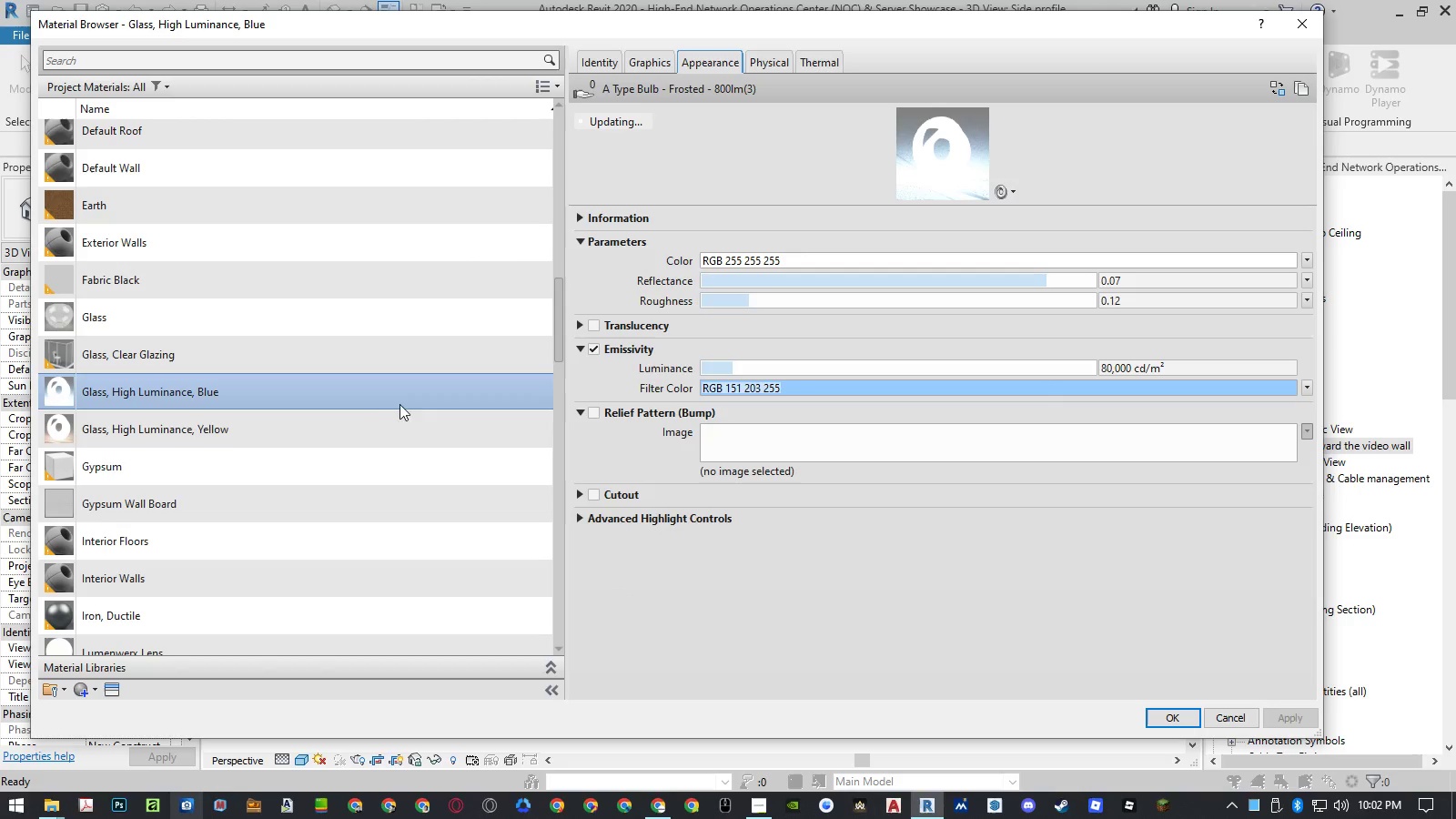 
left_click([385, 422])
 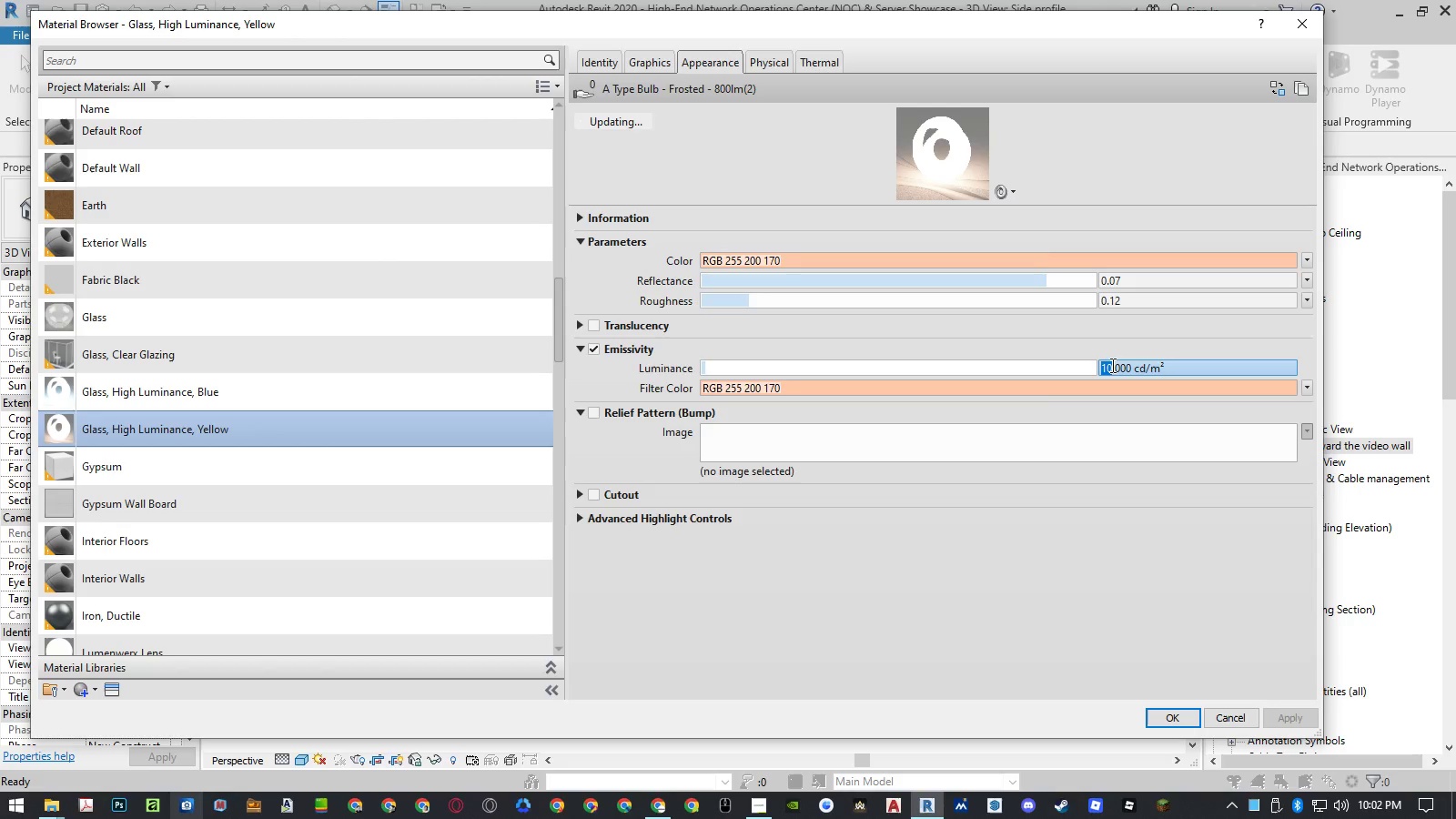 
key(Numpad5)
 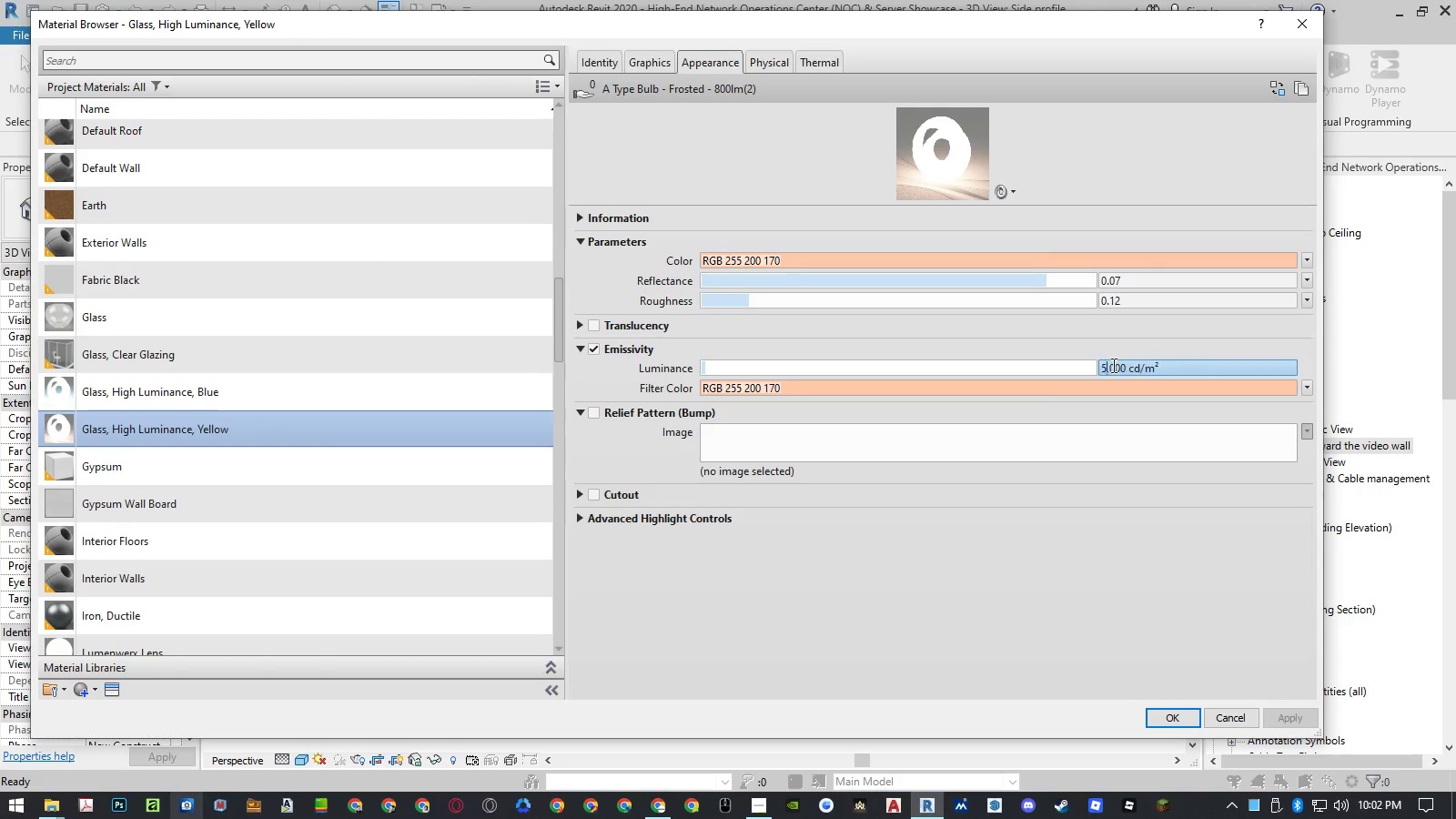 
key(NumpadEnter)
 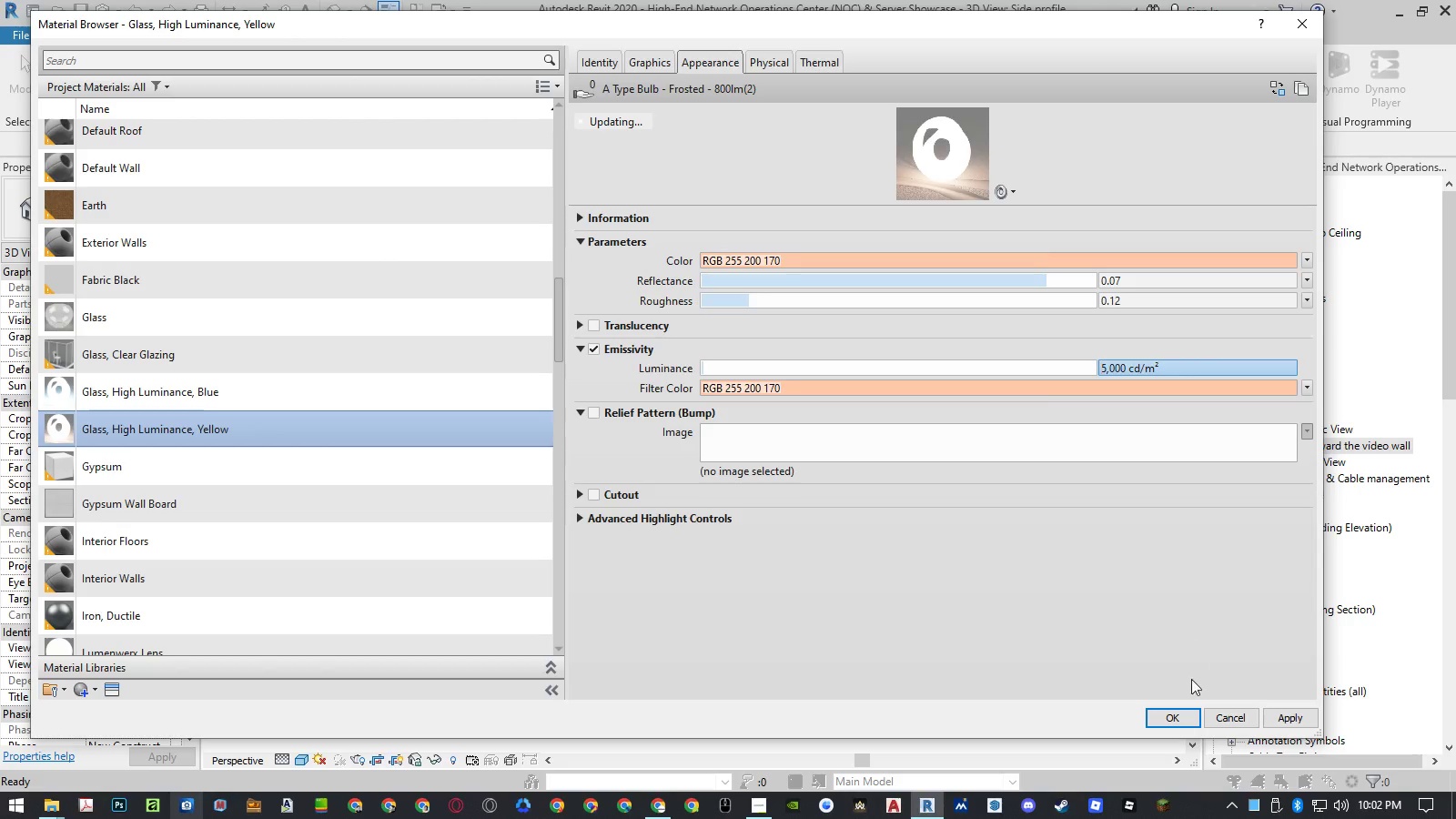 
left_click([1180, 720])
 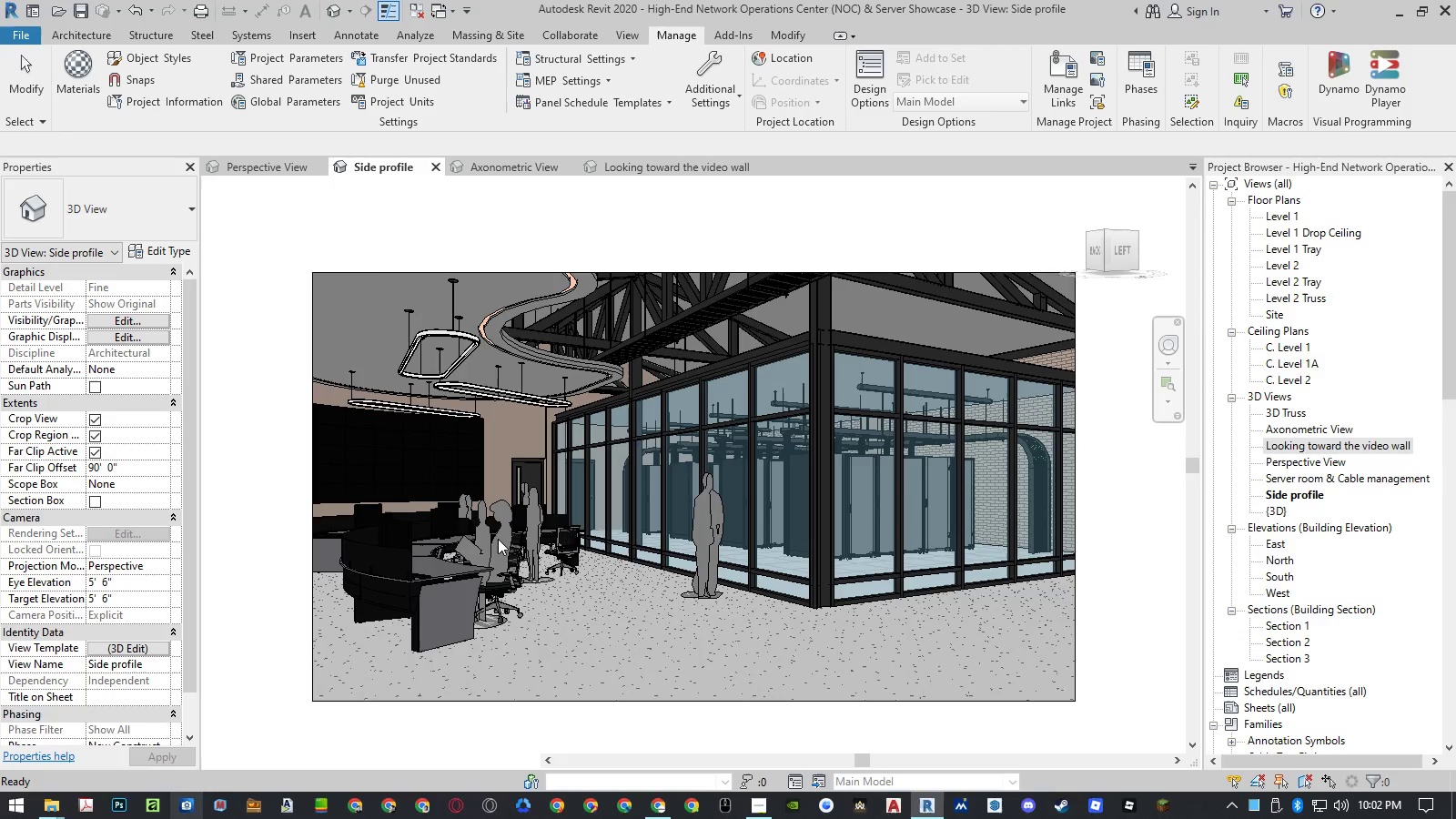 
left_click([272, 494])
 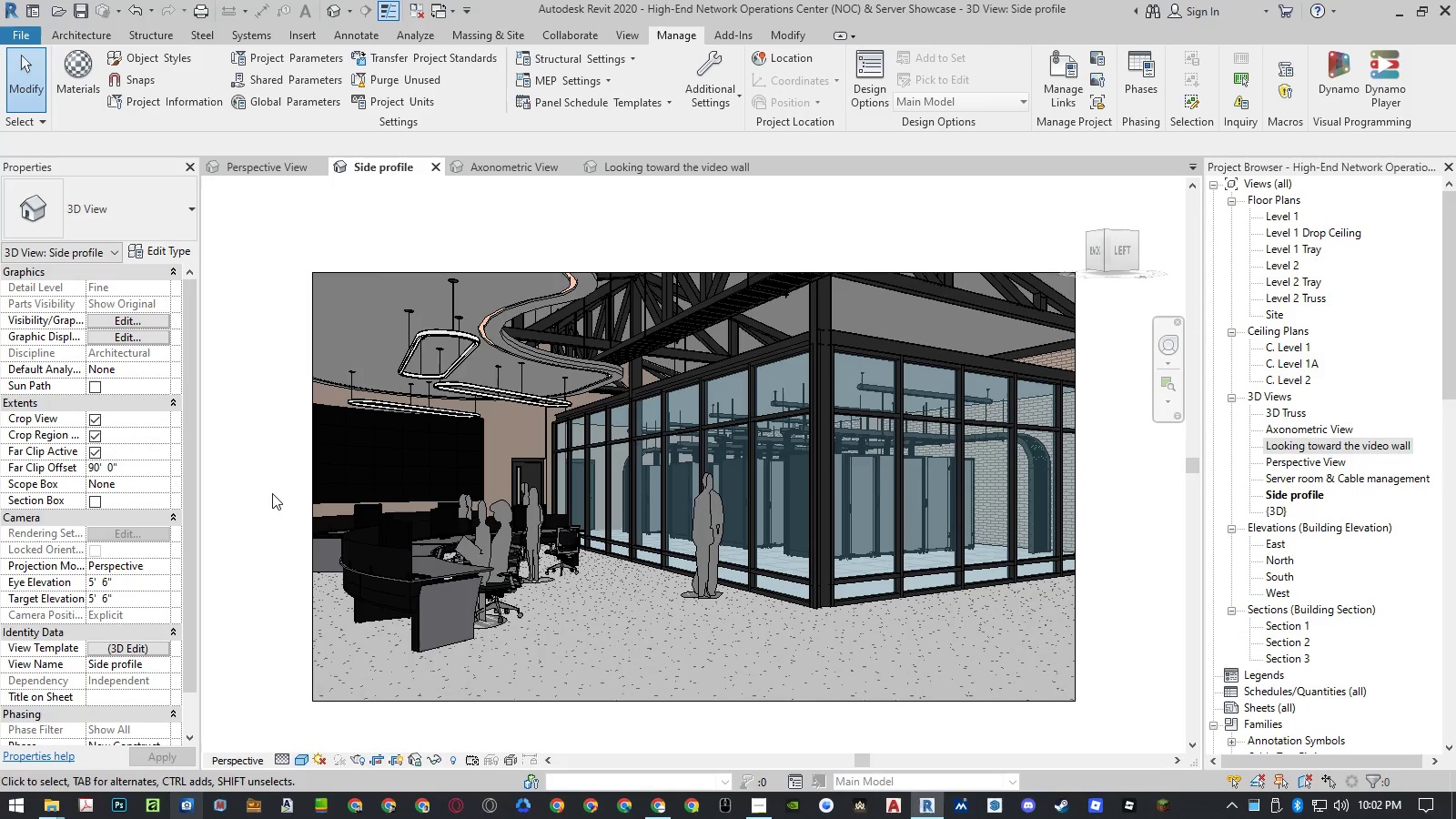 
type(rr)
 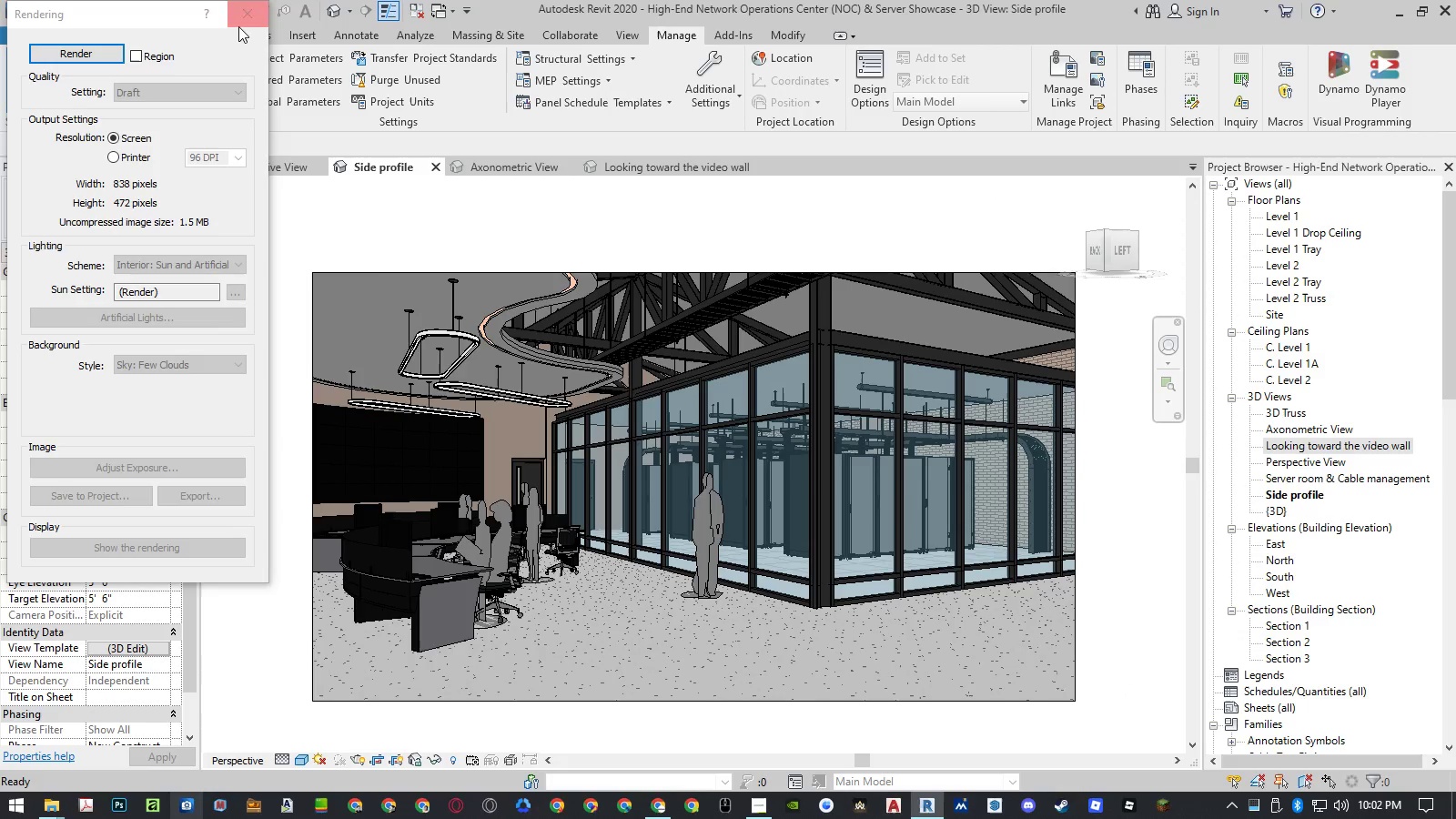 
double_click([282, 284])
 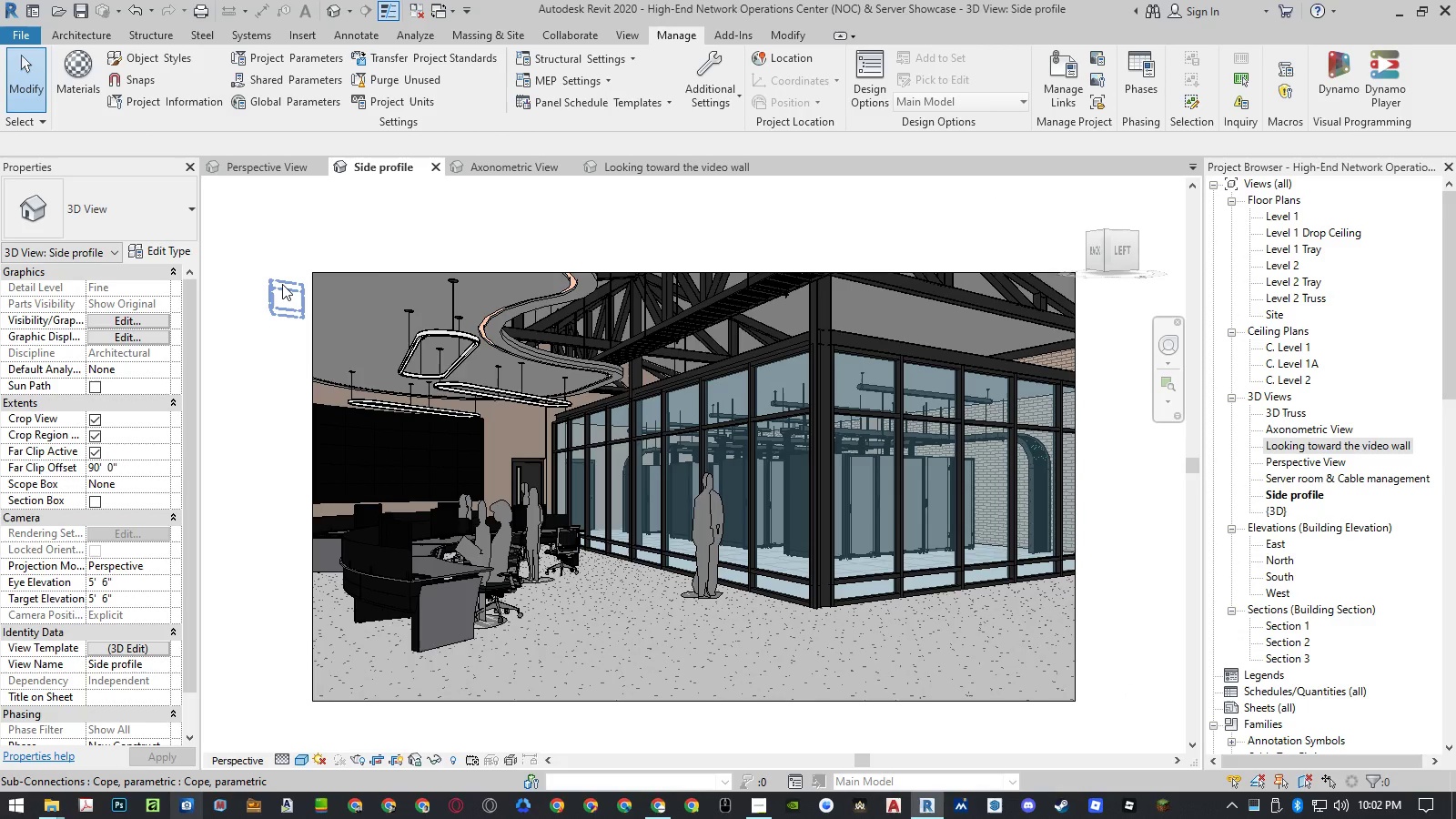 
key(Control+S)
 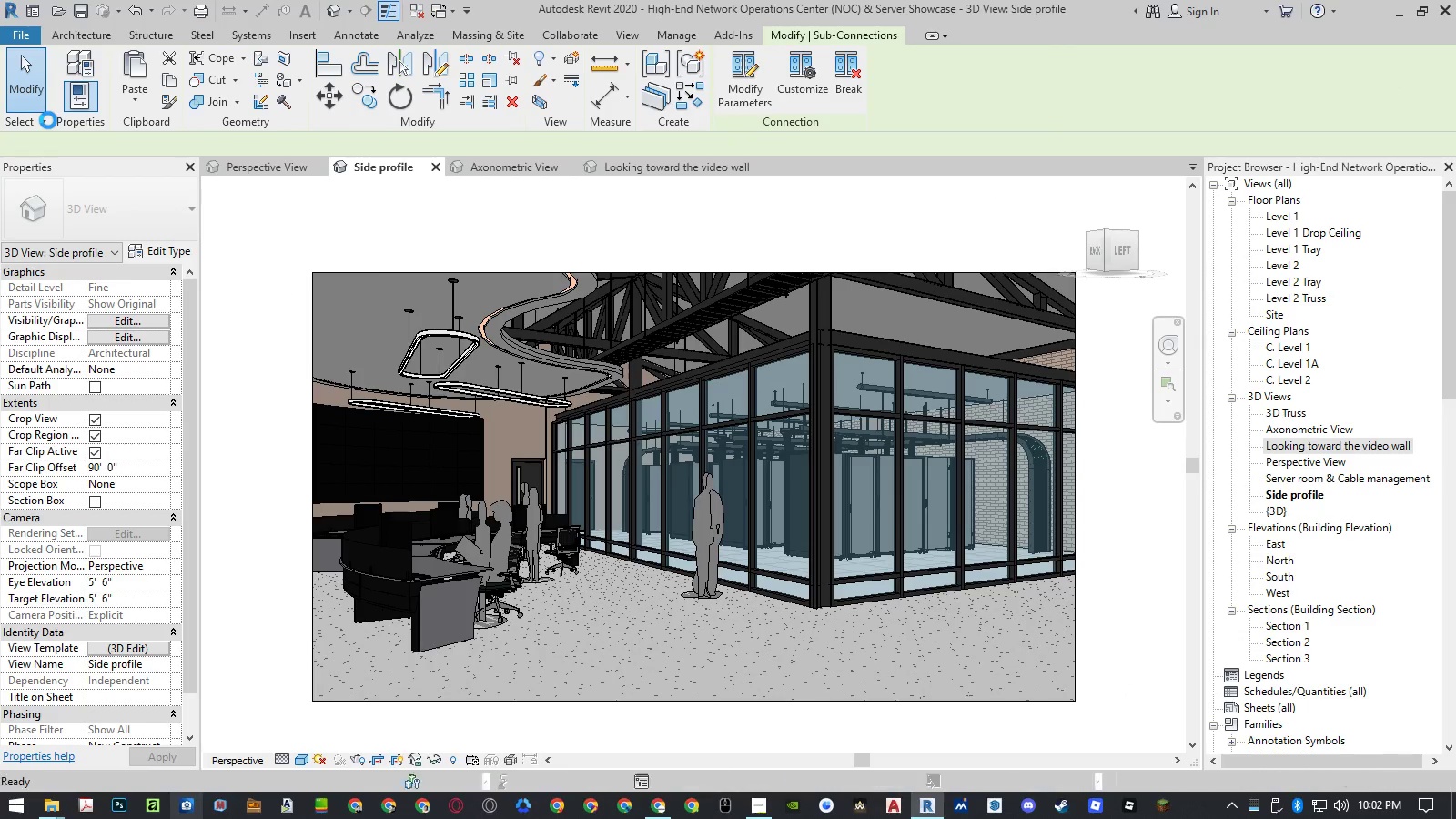 
type(rr)
 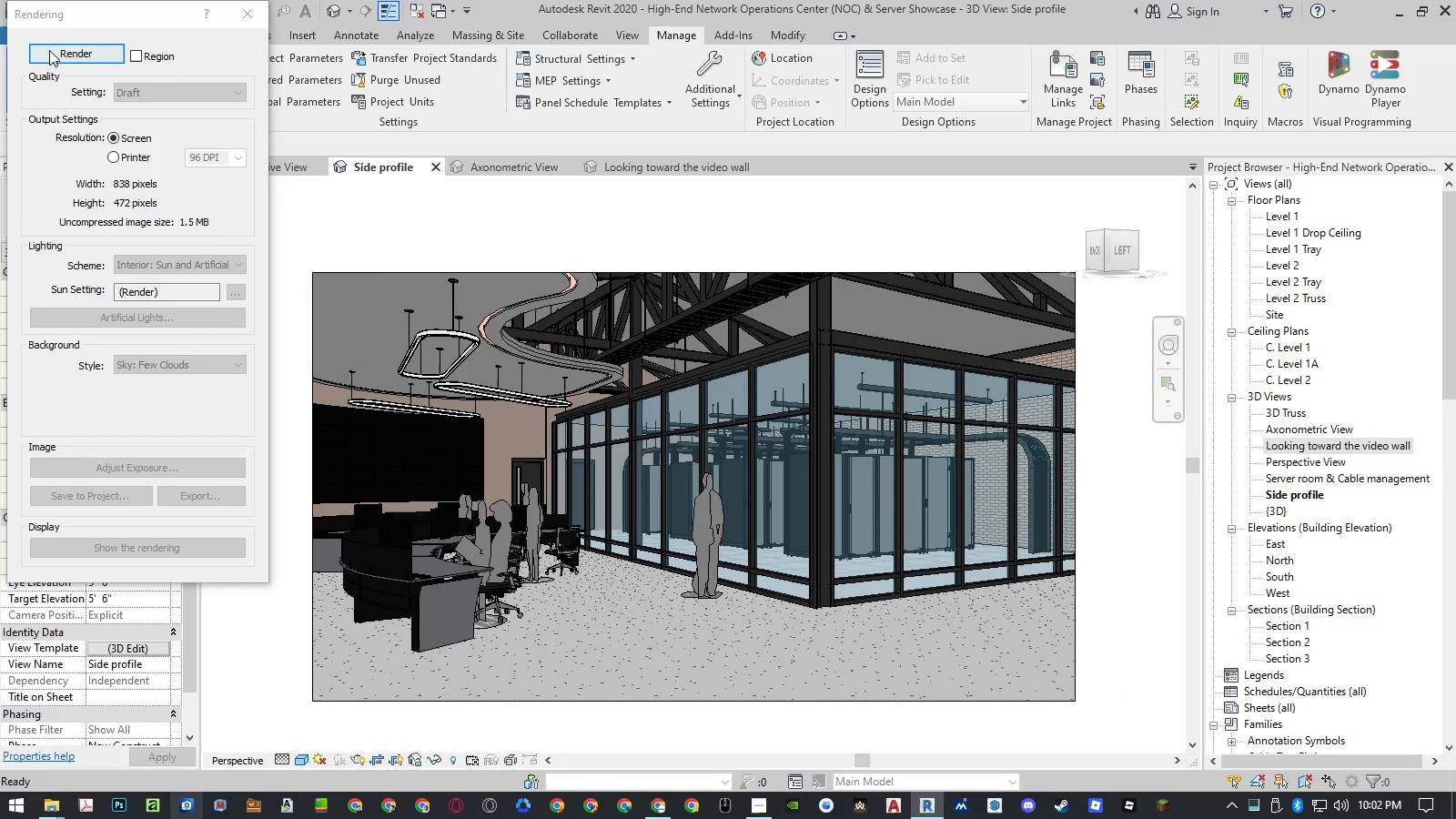 
left_click([49, 53])
 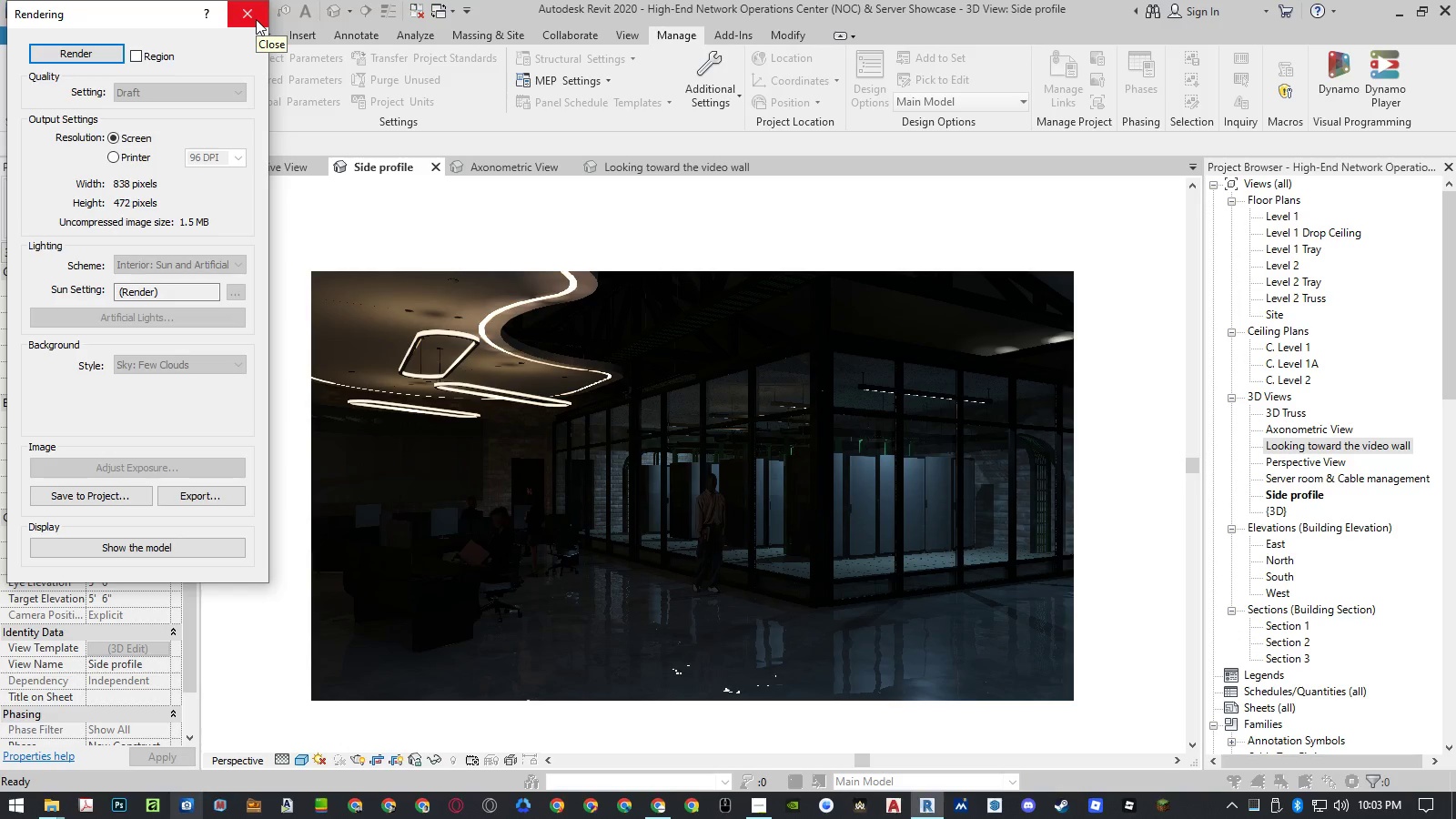 
wait(39.92)
 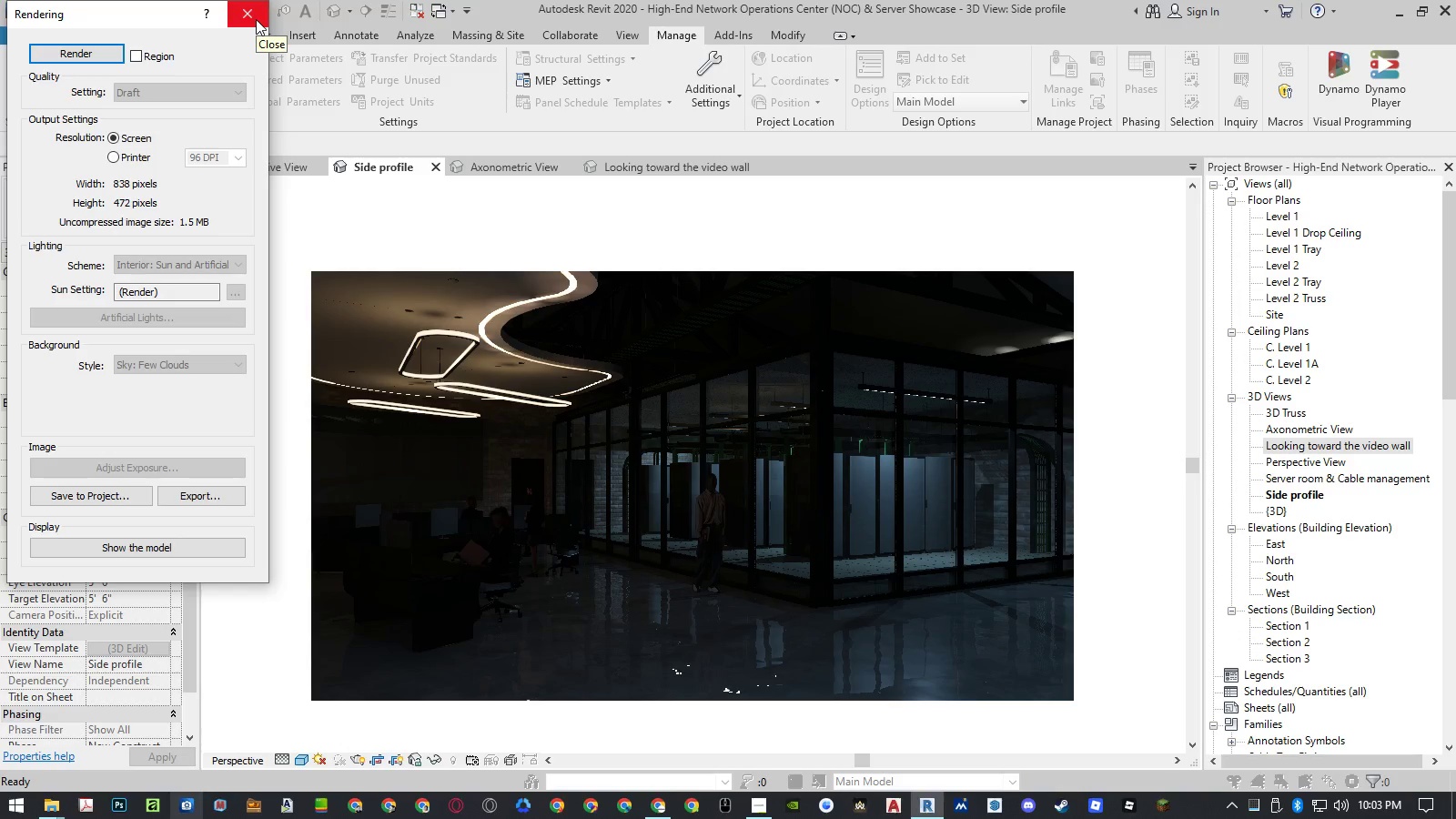 
left_click([256, 19])
 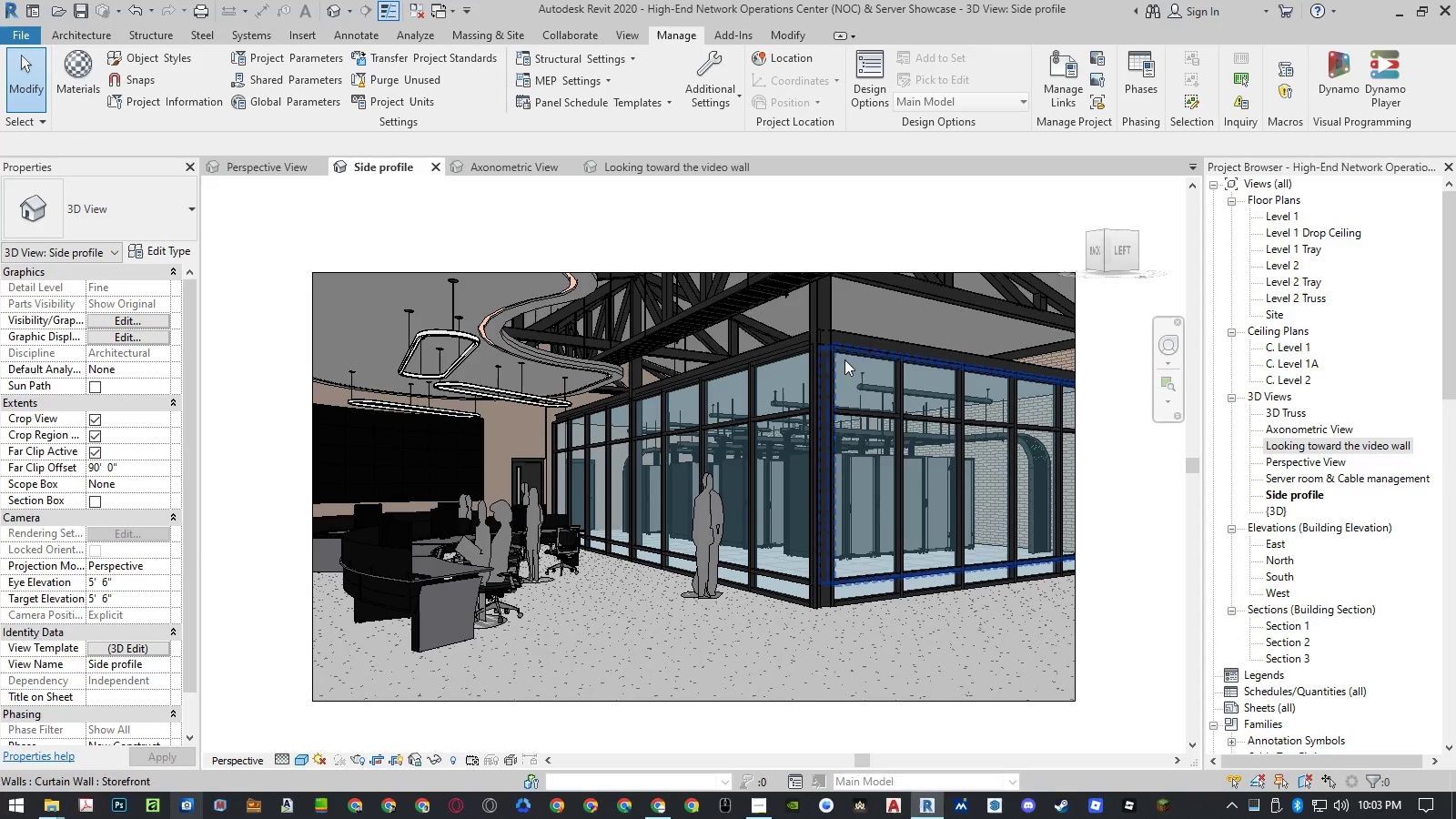 
left_click([865, 389])
 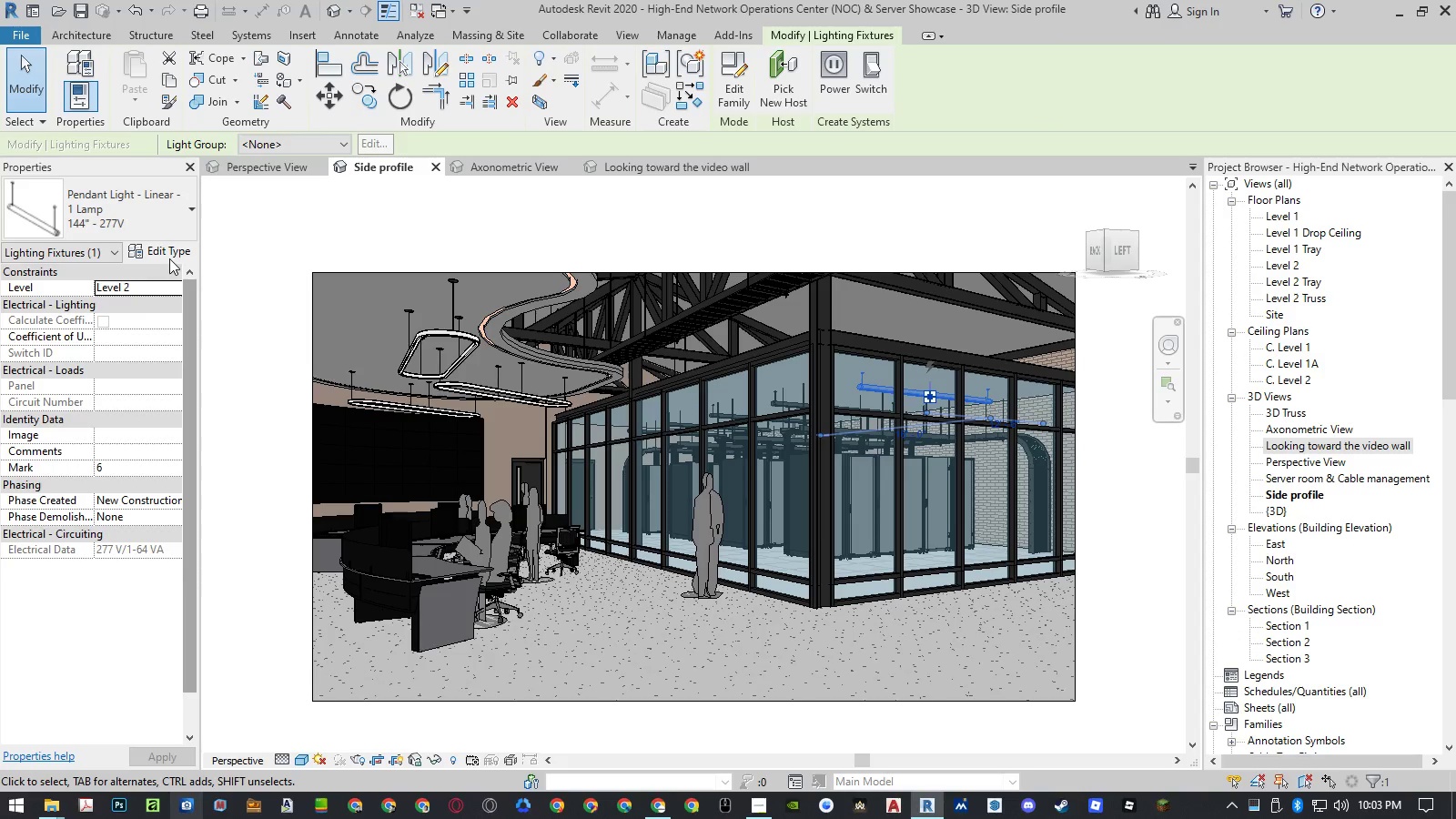 
left_click([168, 253])
 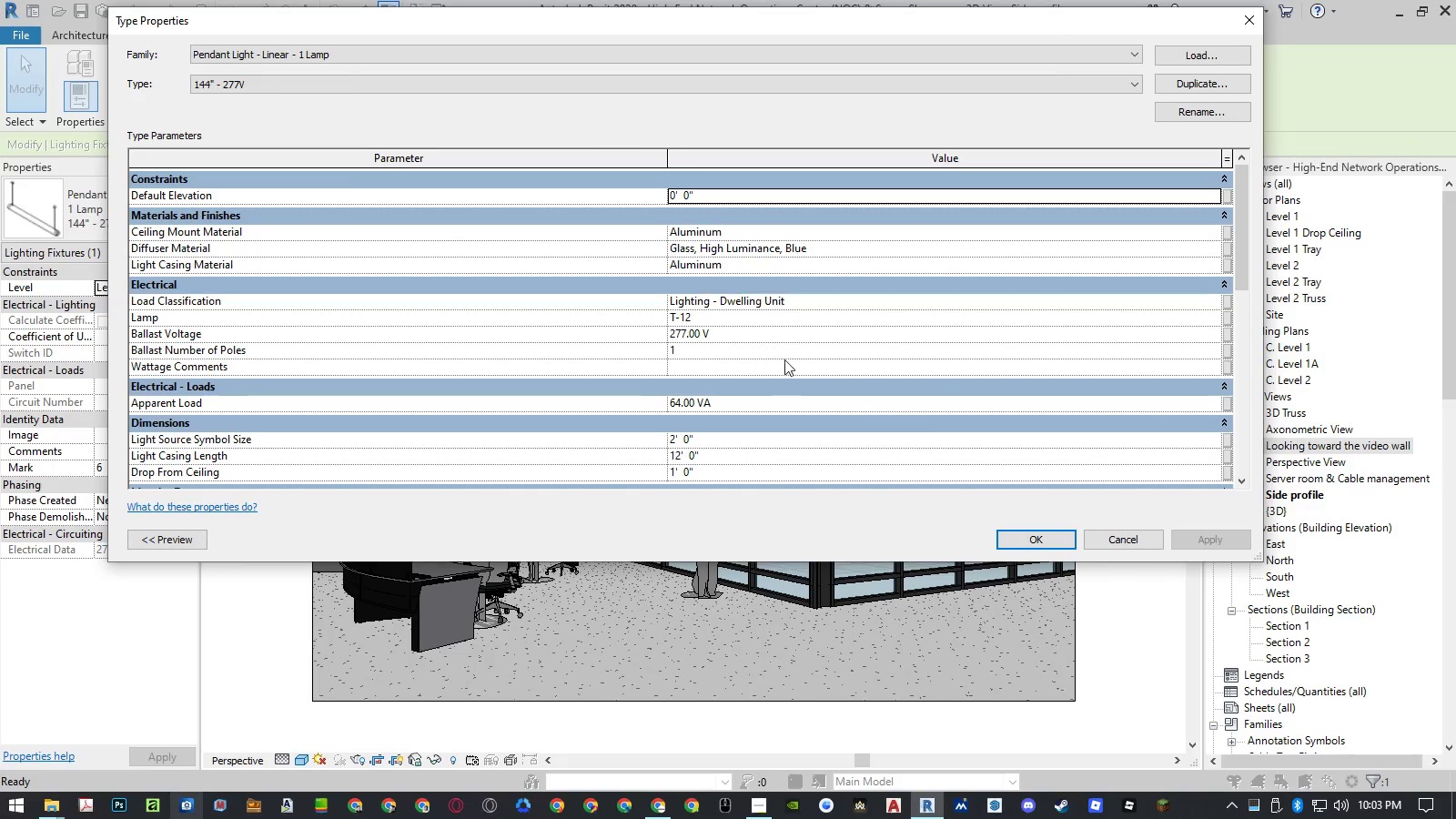 
scroll: coordinate [789, 337], scroll_direction: down, amount: 2.0
 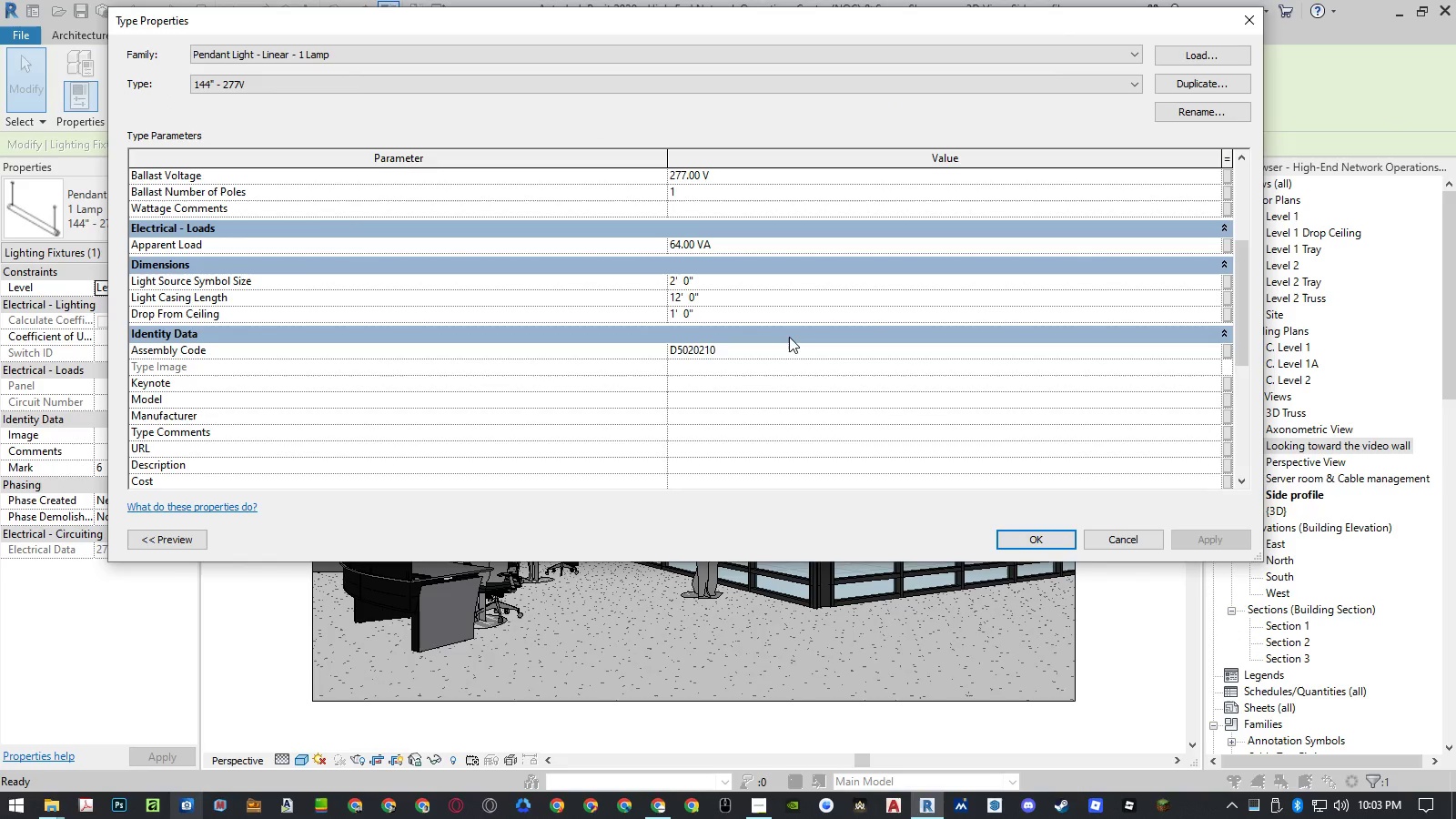 
scroll: coordinate [789, 337], scroll_direction: up, amount: 4.0
 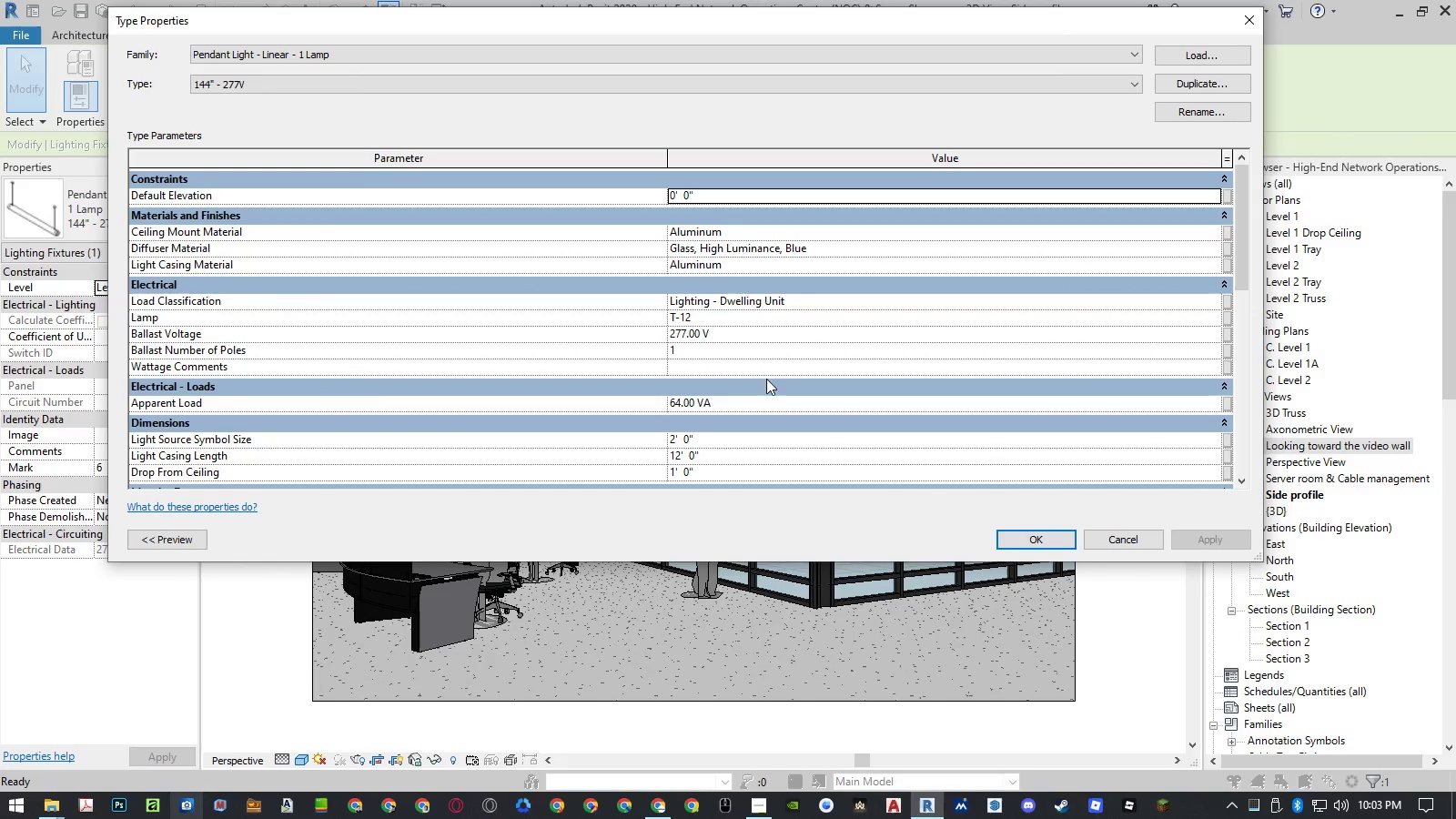 
left_click([777, 397])
 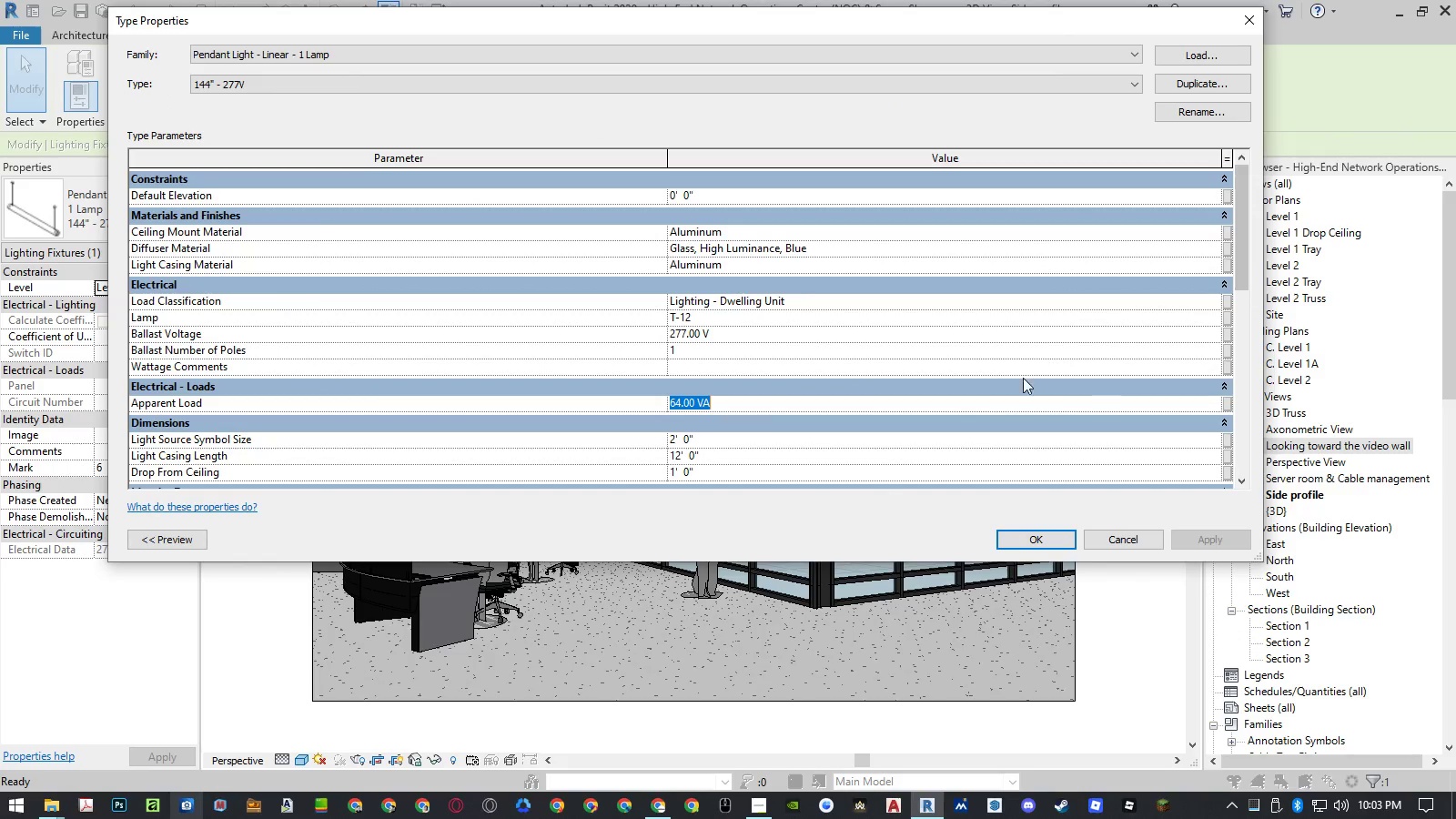 
left_click([828, 332])
 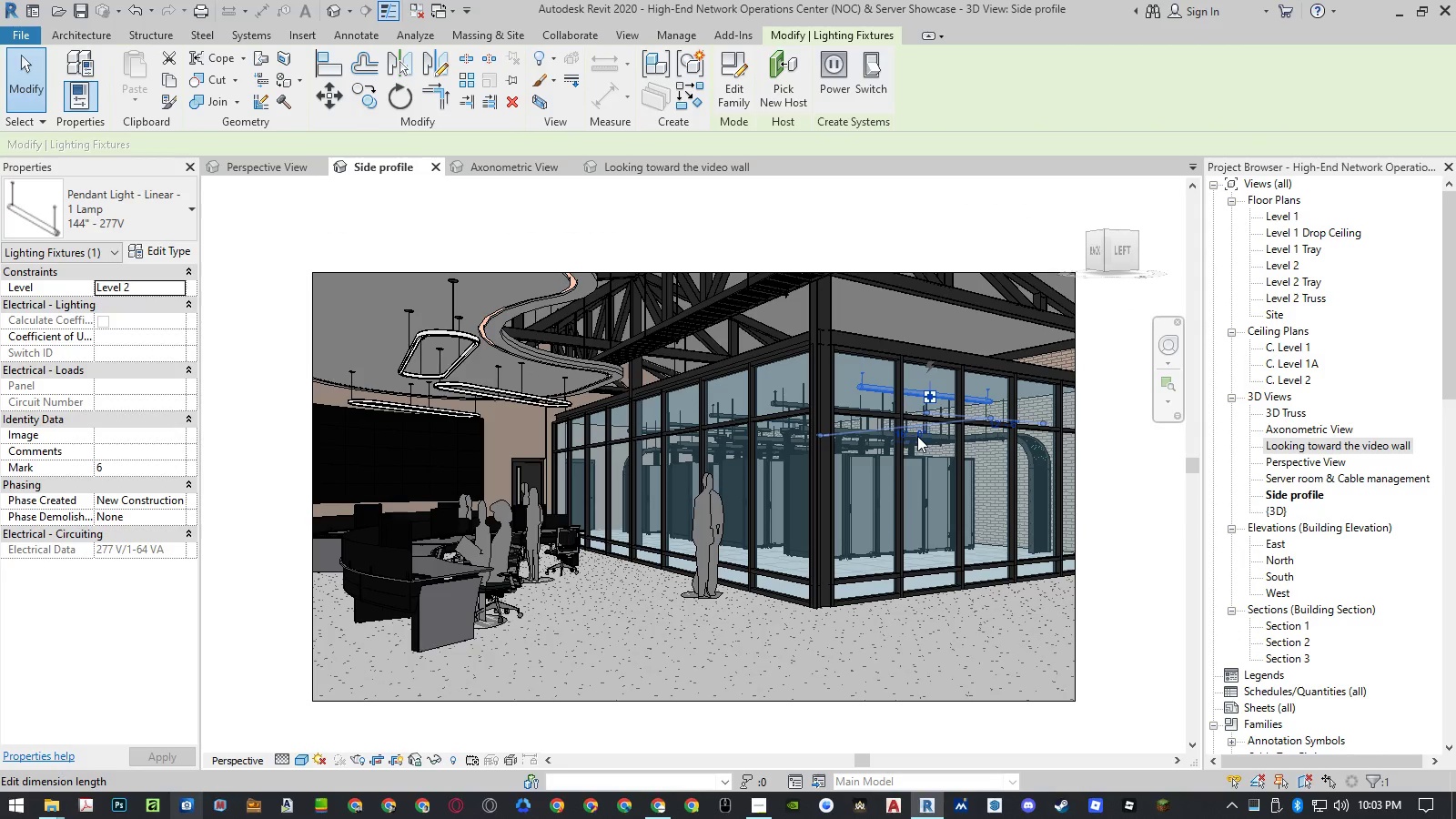 
left_click([727, 102])
 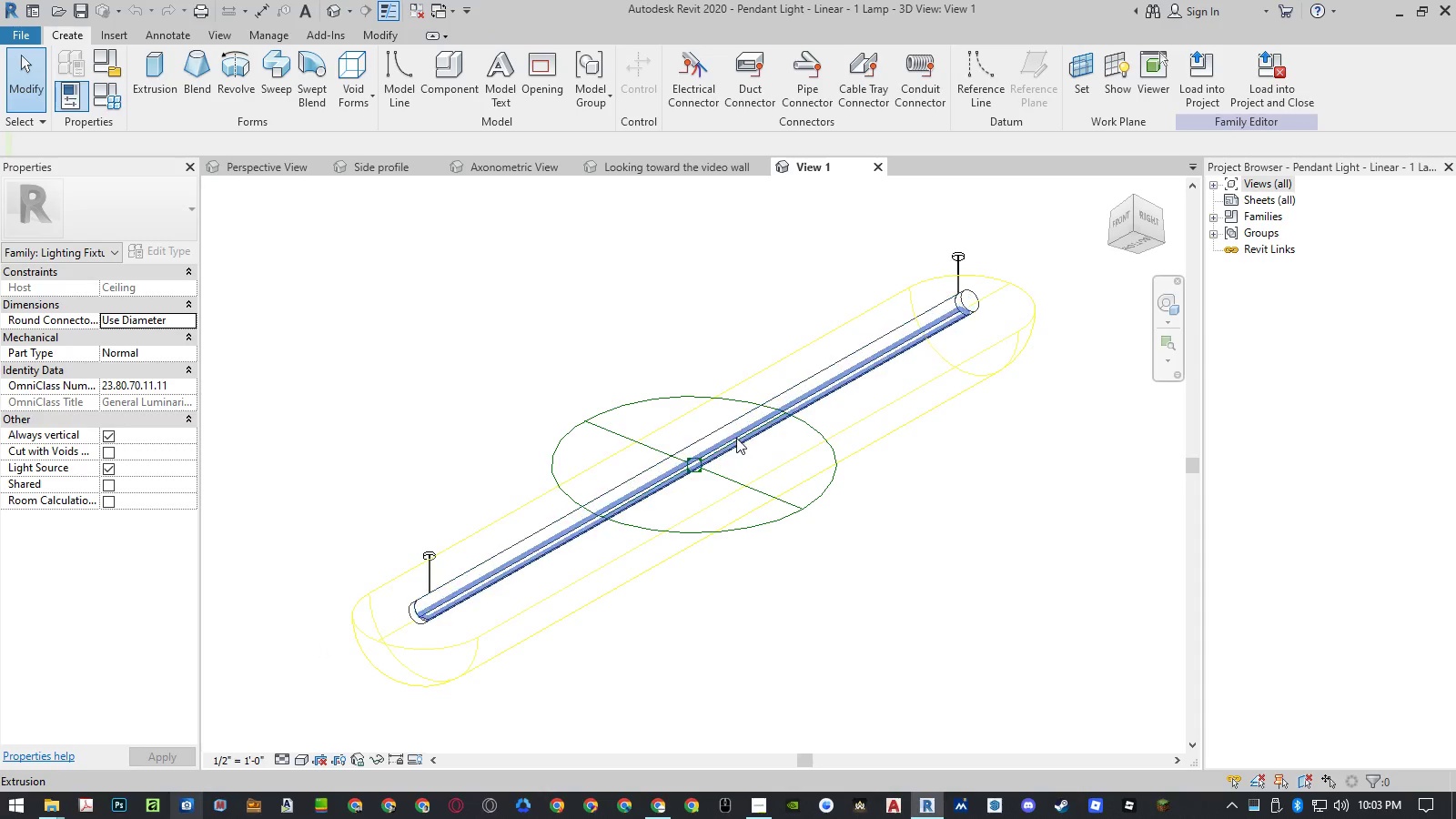 
wait(5.91)
 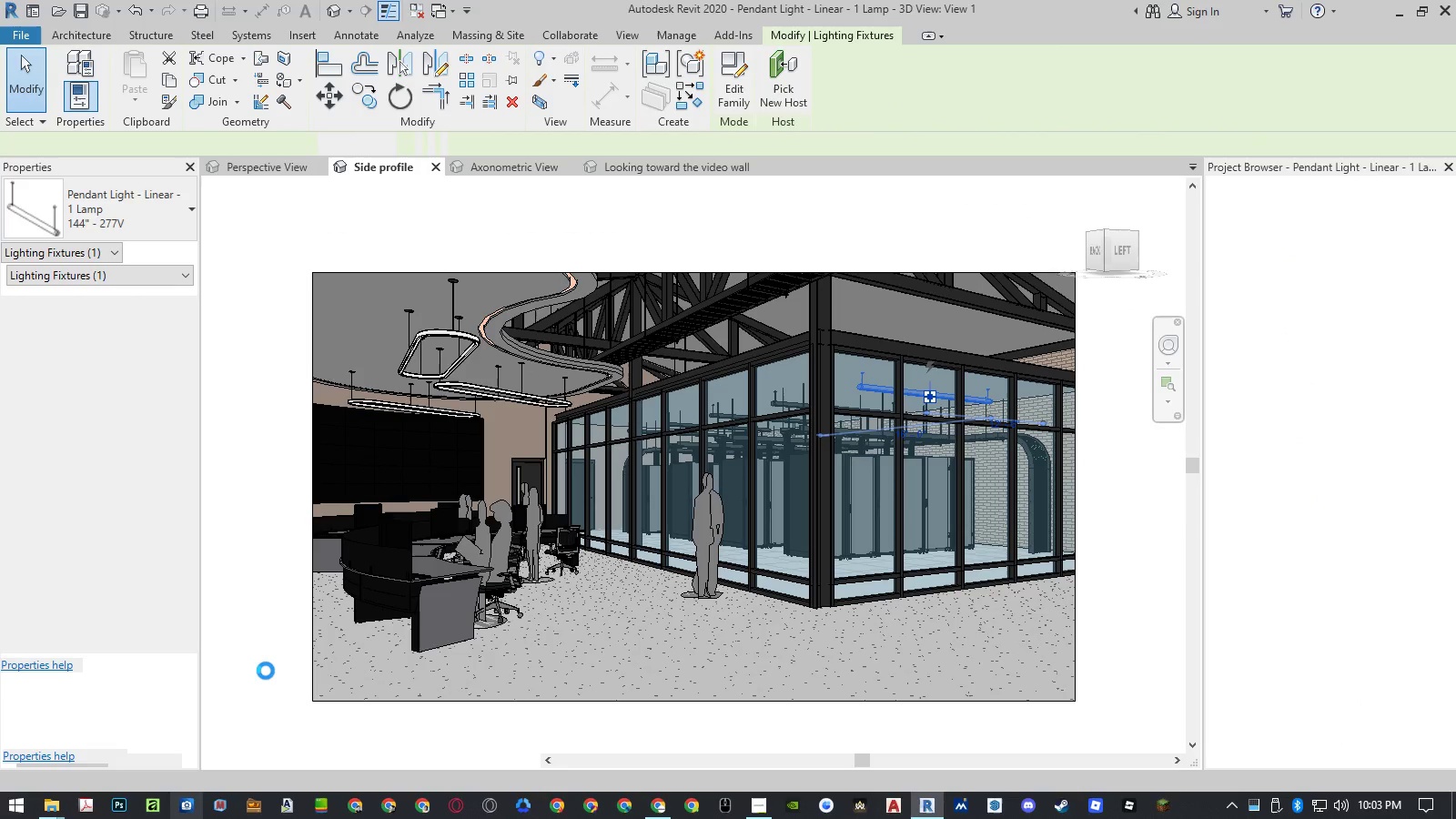 
left_click([735, 385])
 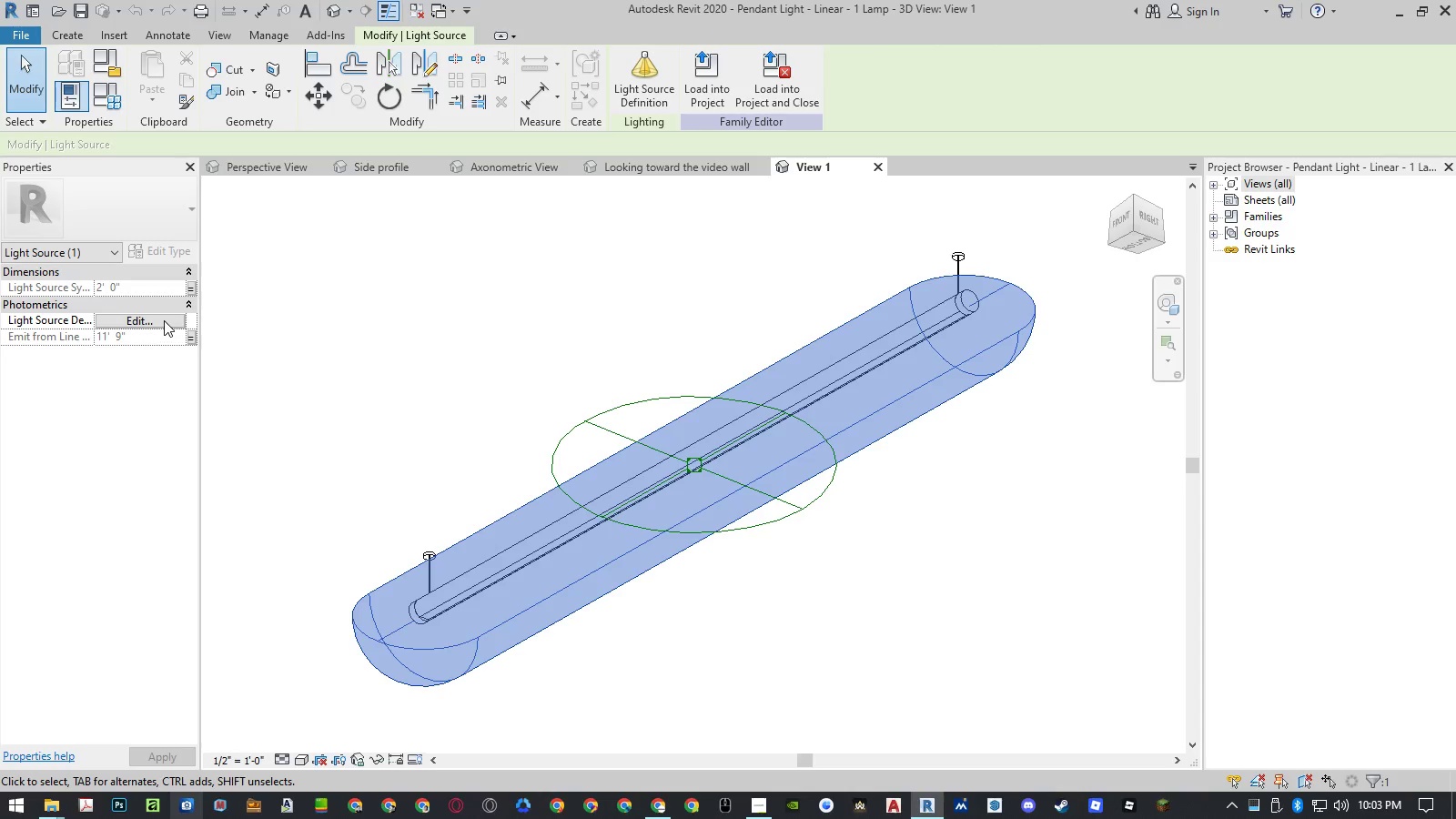 
left_click([161, 319])
 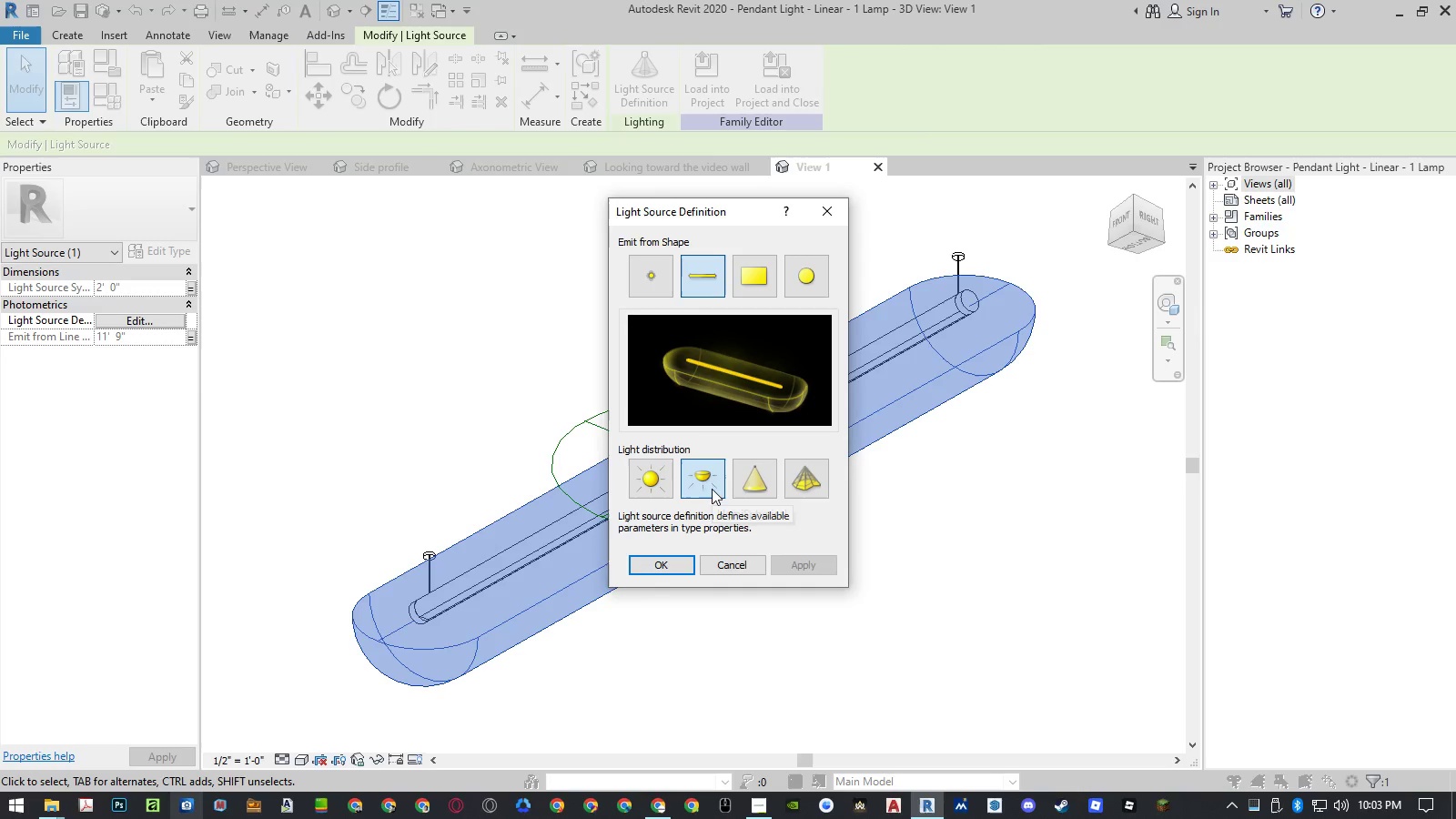 
left_click([791, 475])
 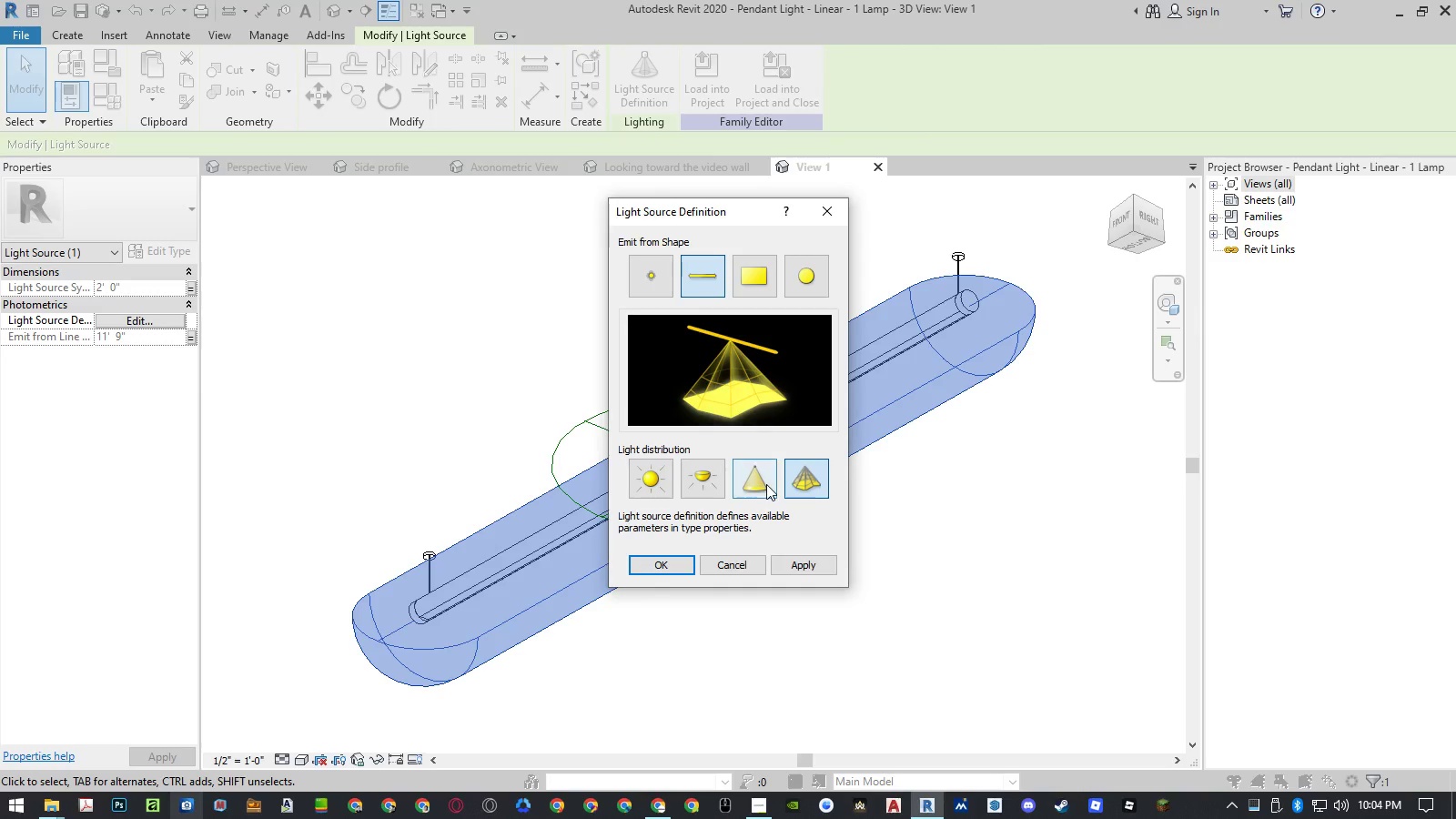 
left_click([711, 480])
 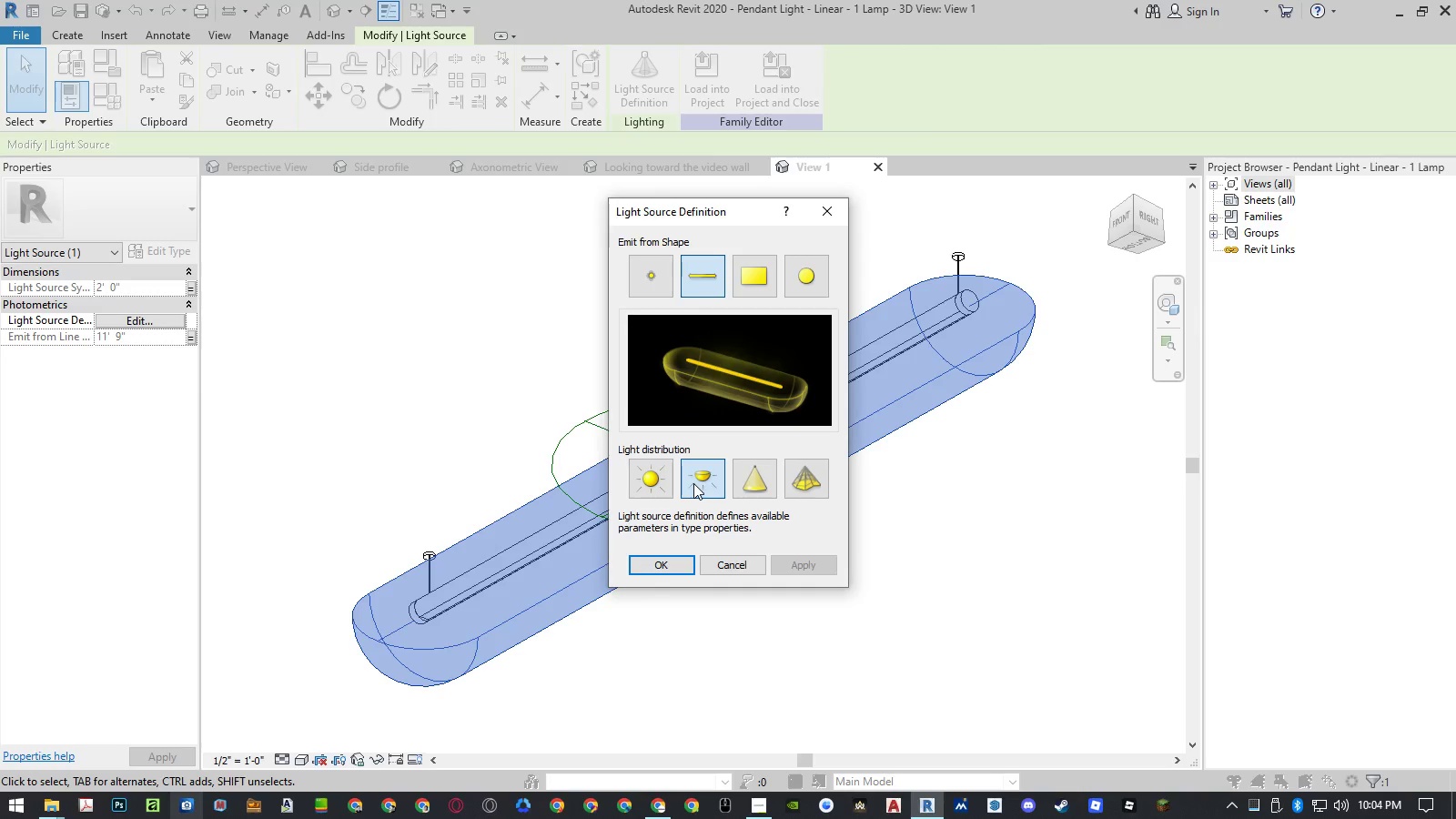 
left_click([662, 485])
 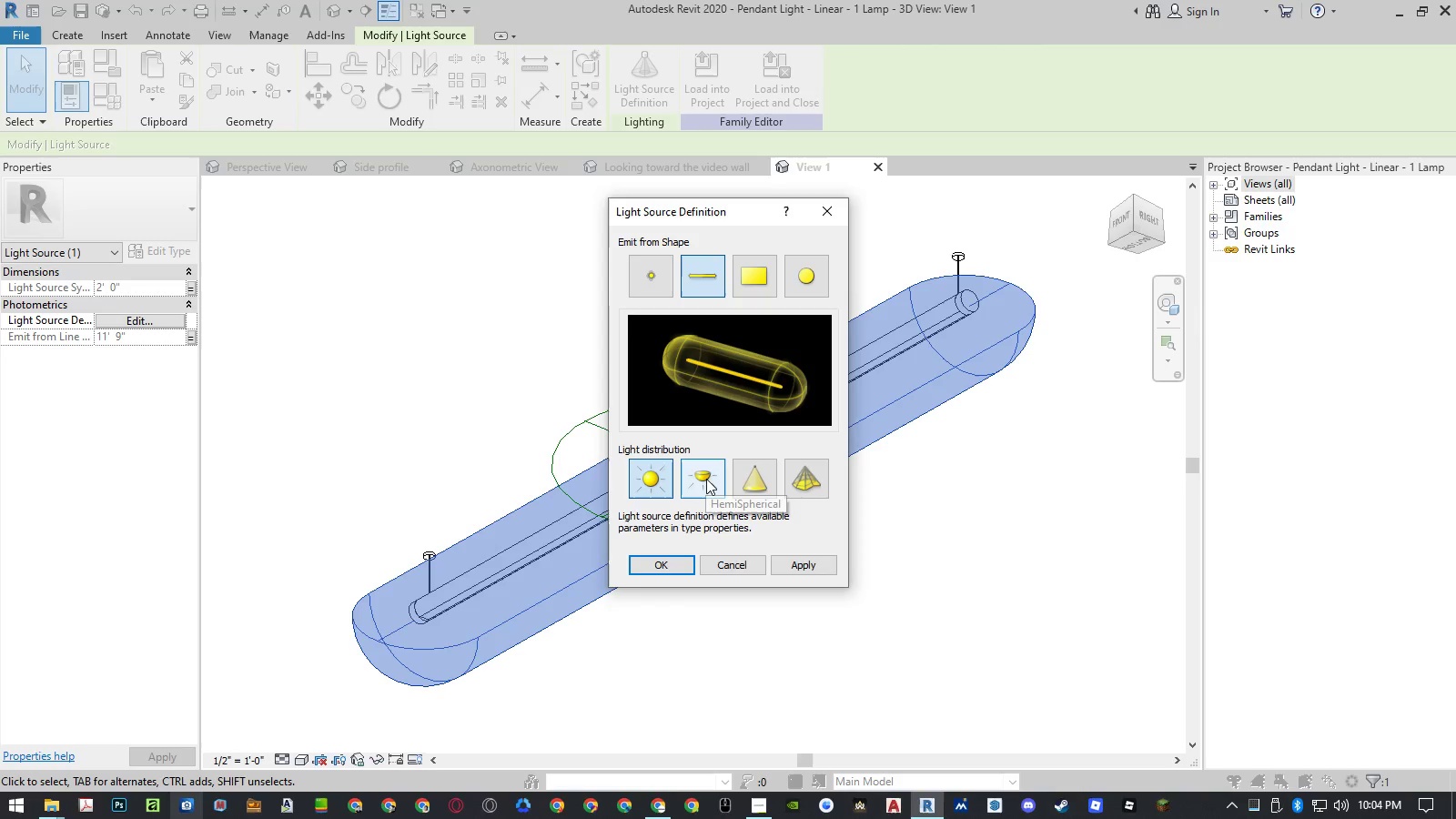 
left_click([706, 479])
 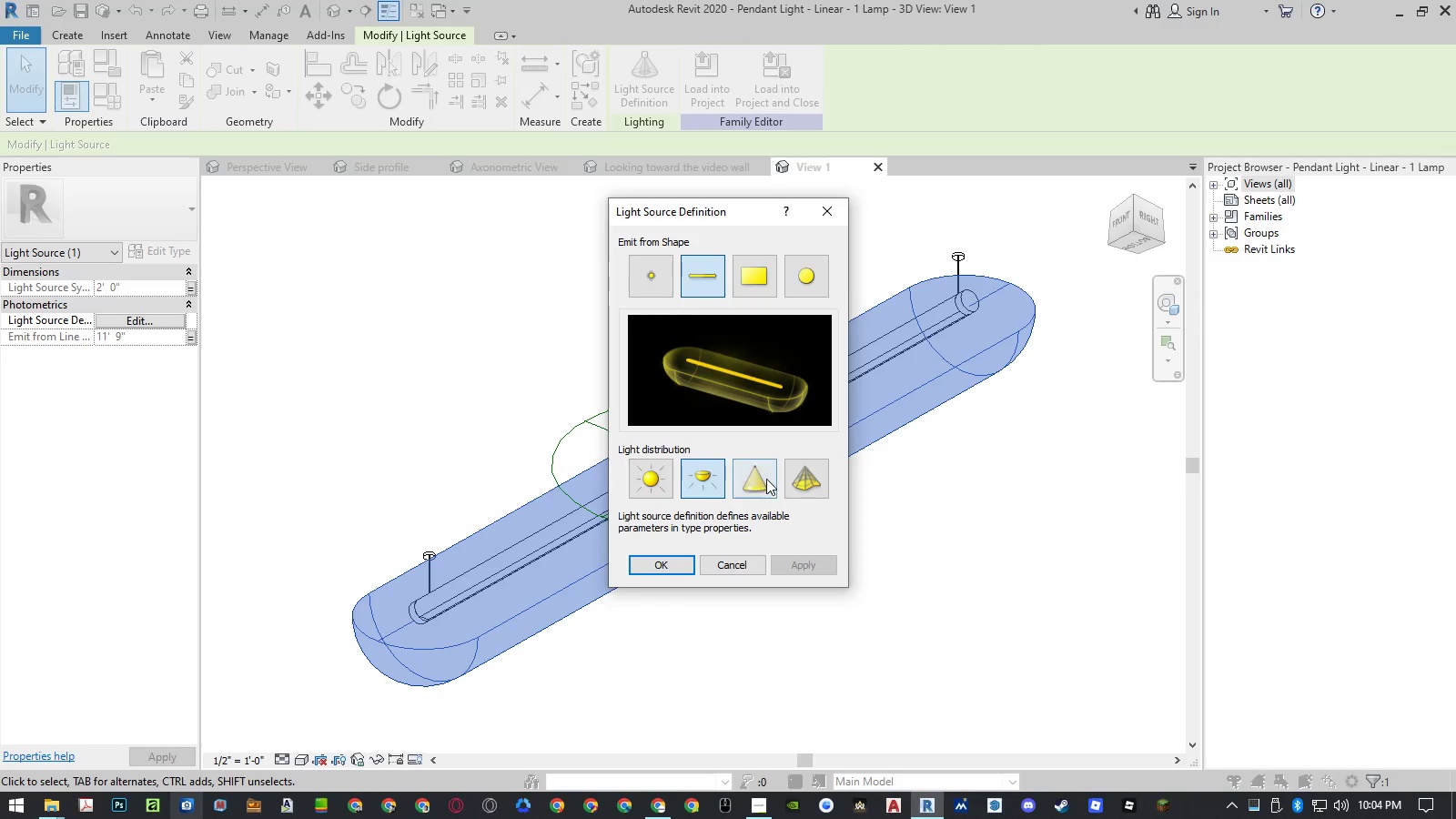 
left_click([764, 480])
 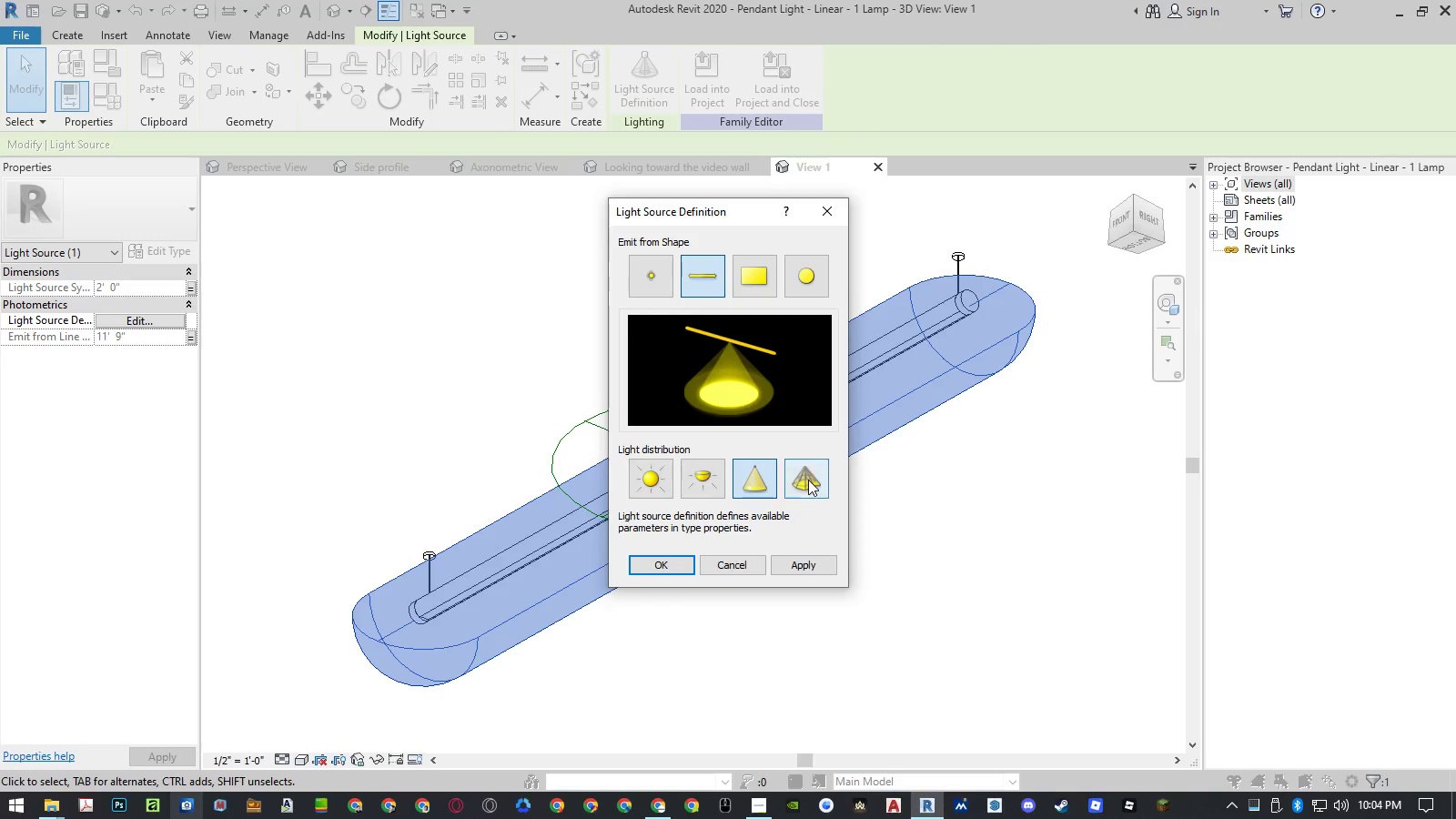 
left_click([809, 480])
 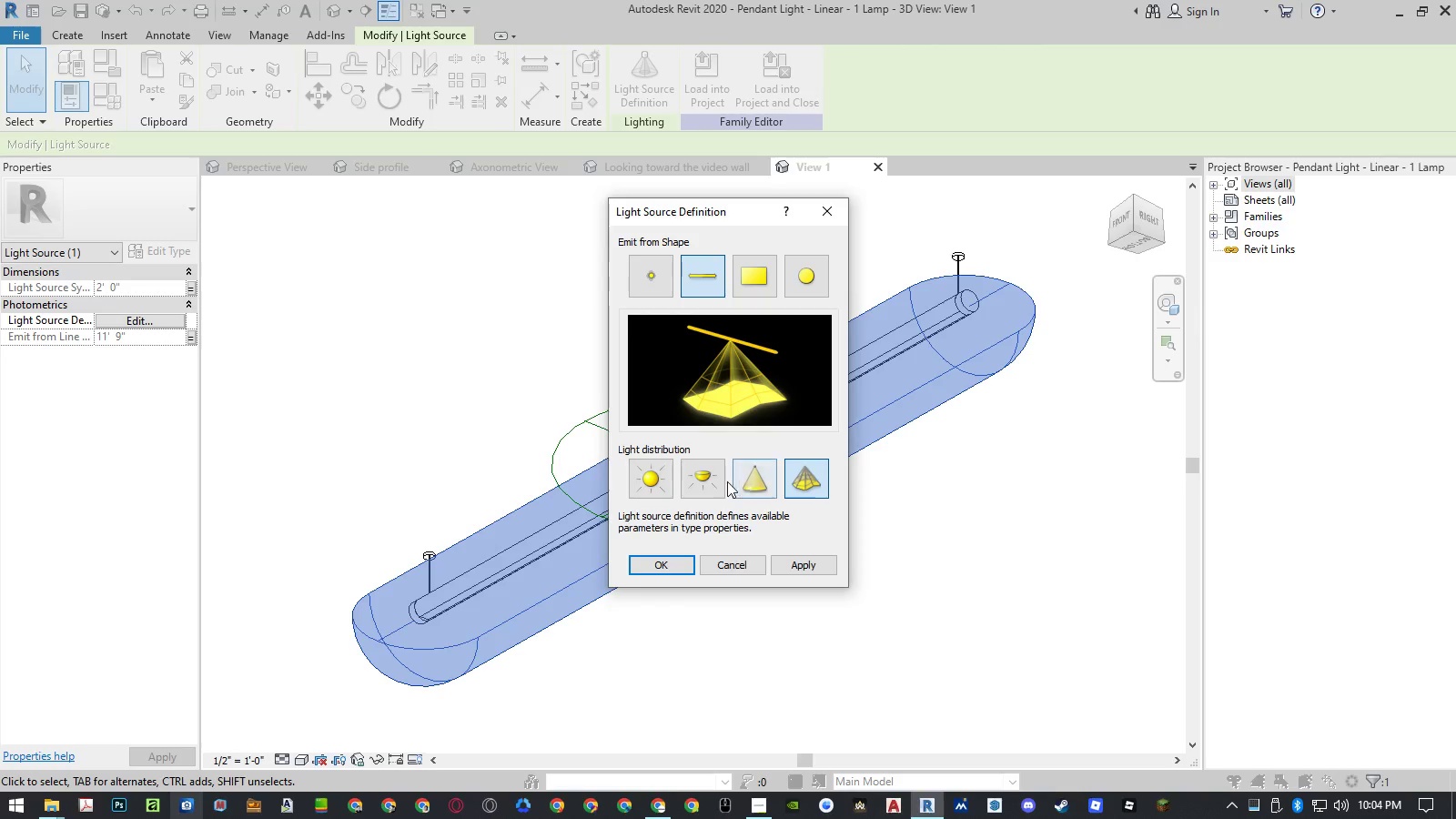 
left_click([715, 480])
 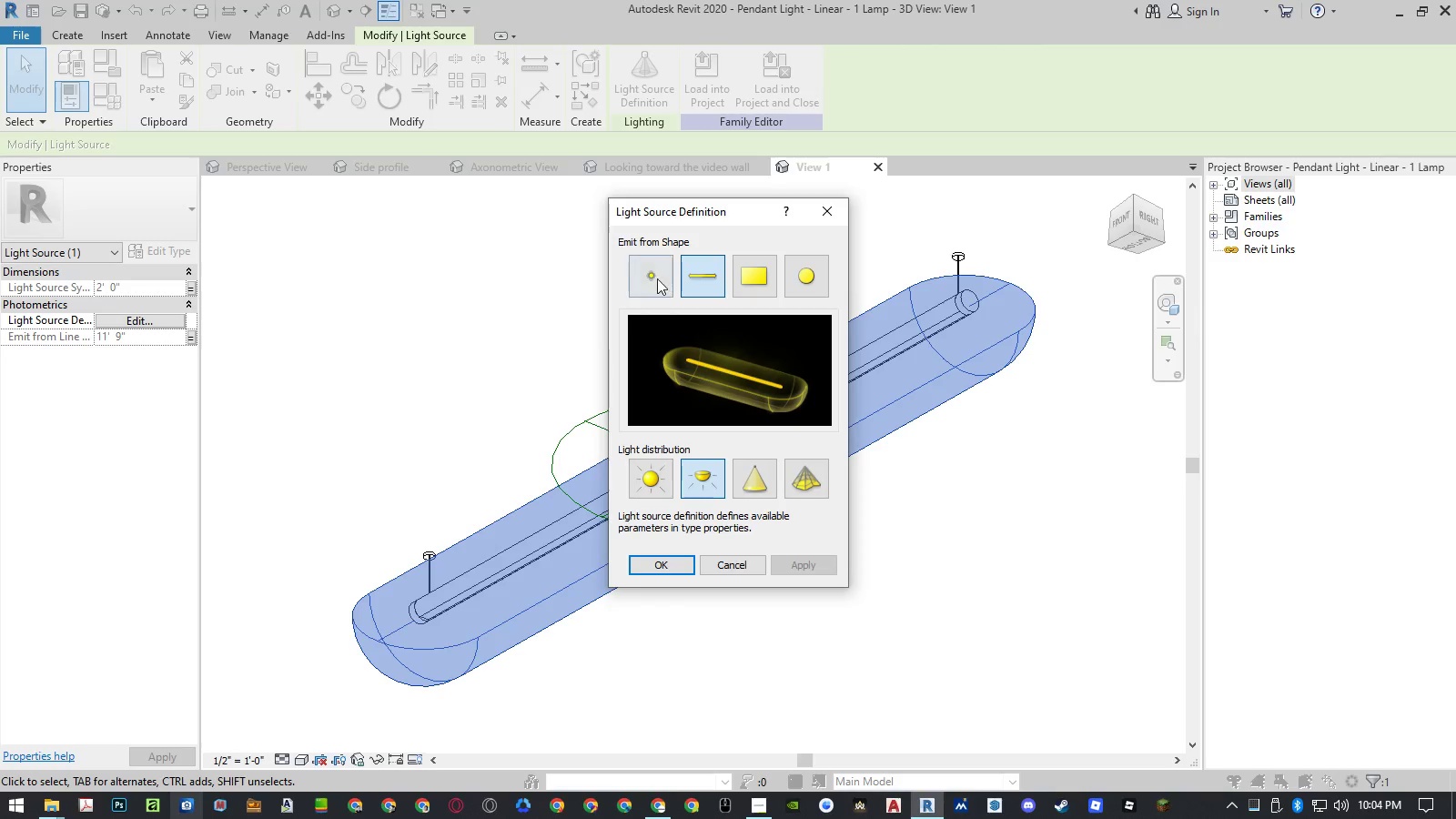 
left_click([656, 279])
 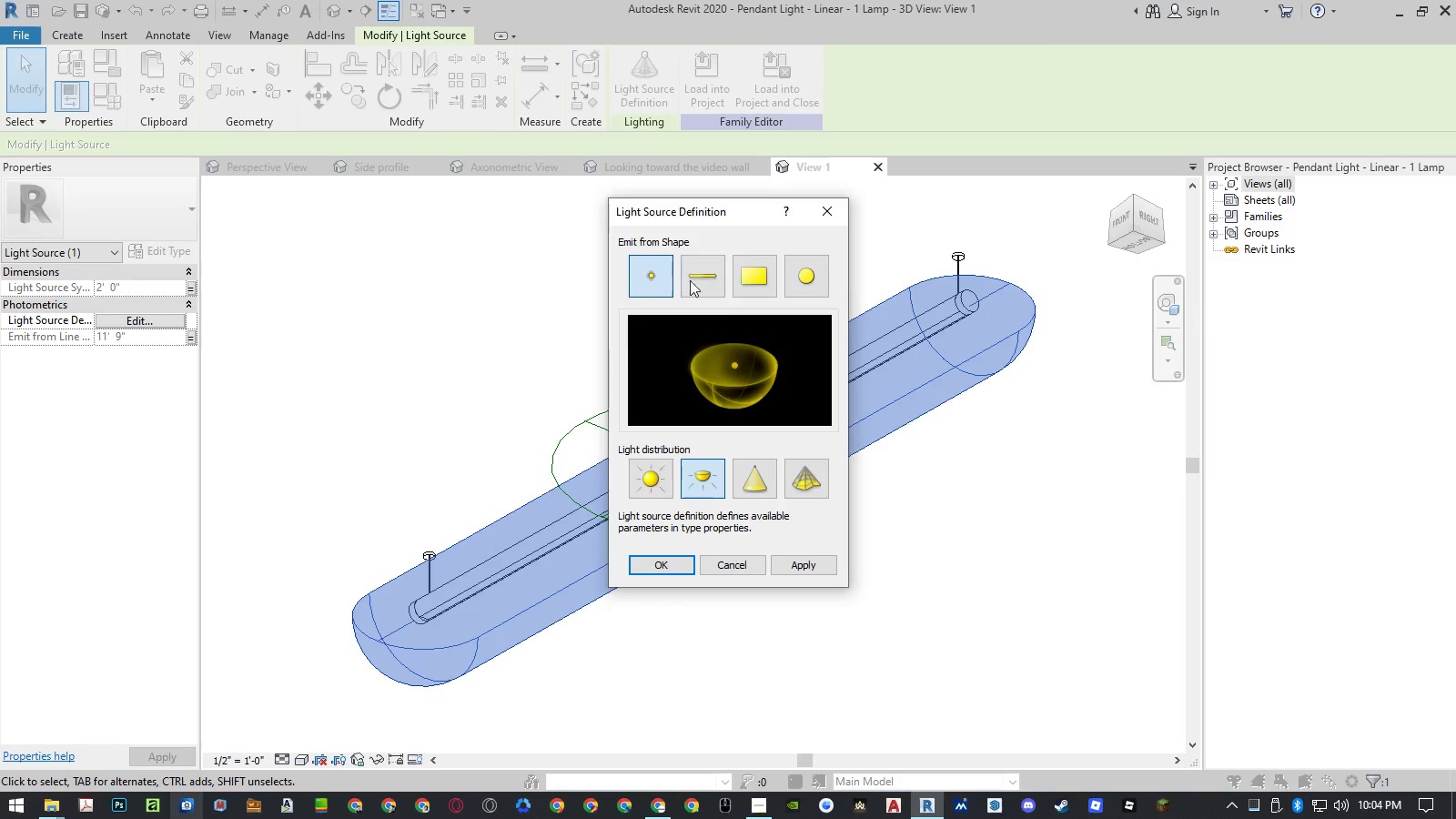 
left_click([711, 280])
 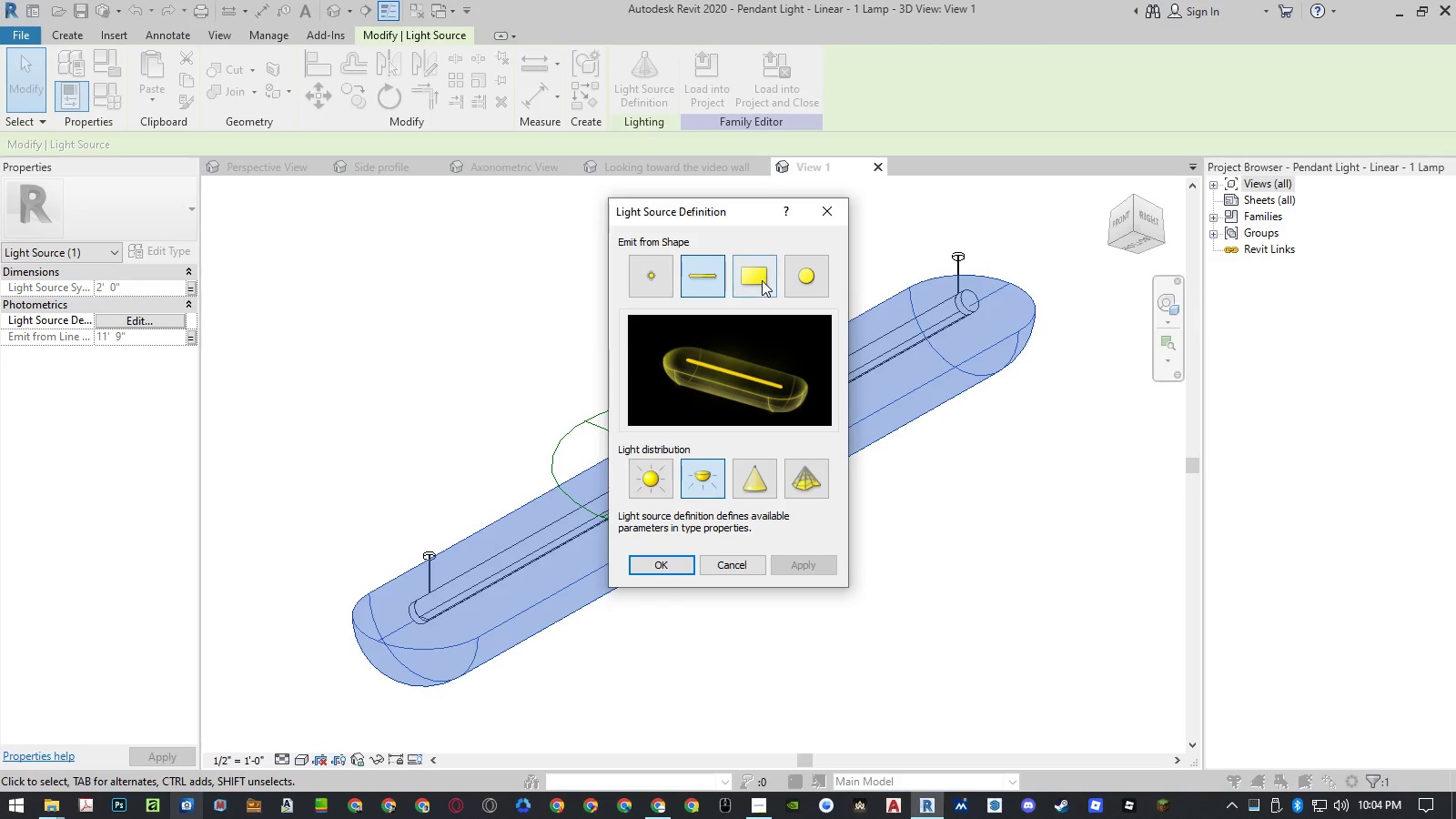 
left_click([763, 280])
 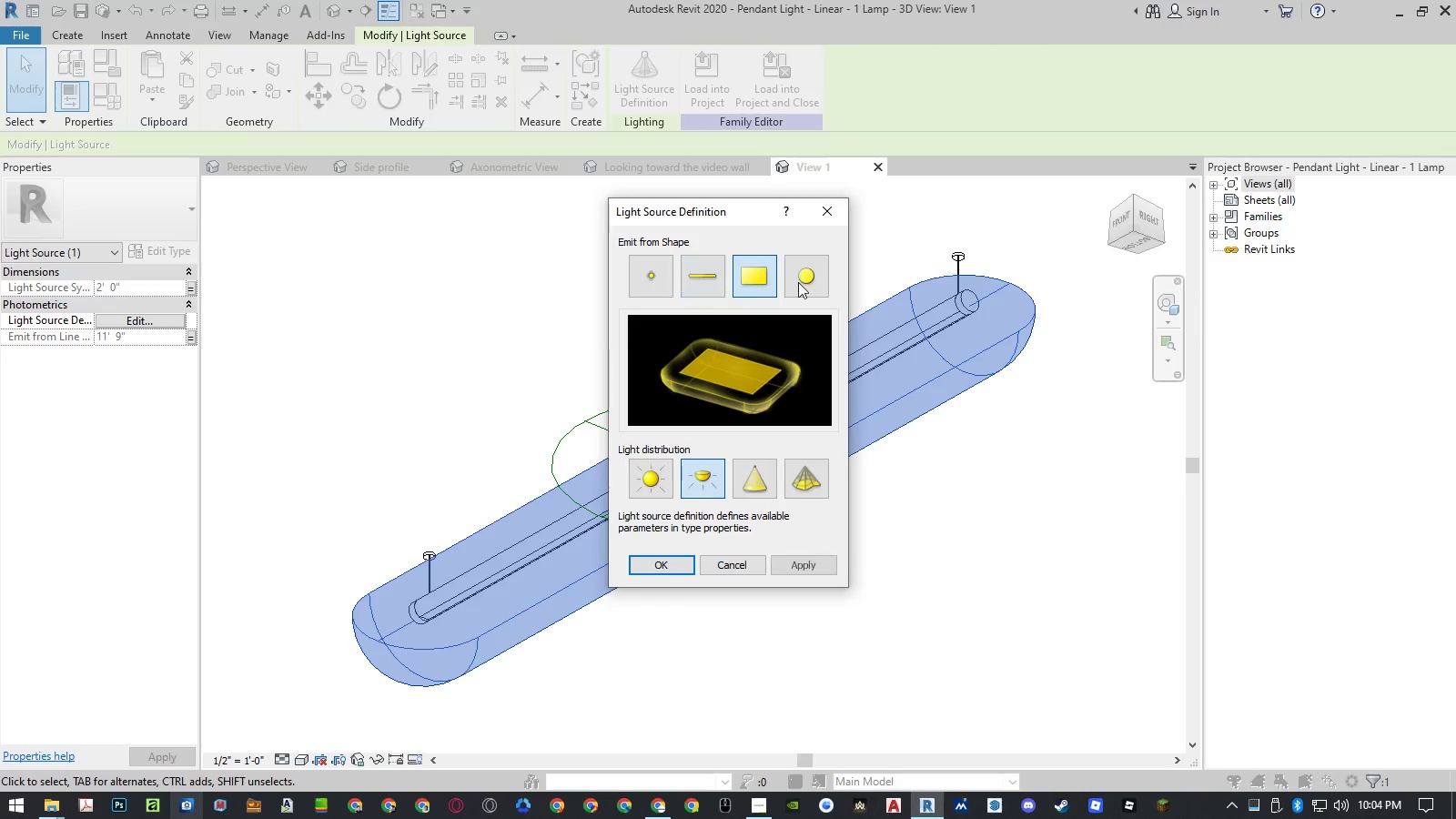 
left_click([804, 282])
 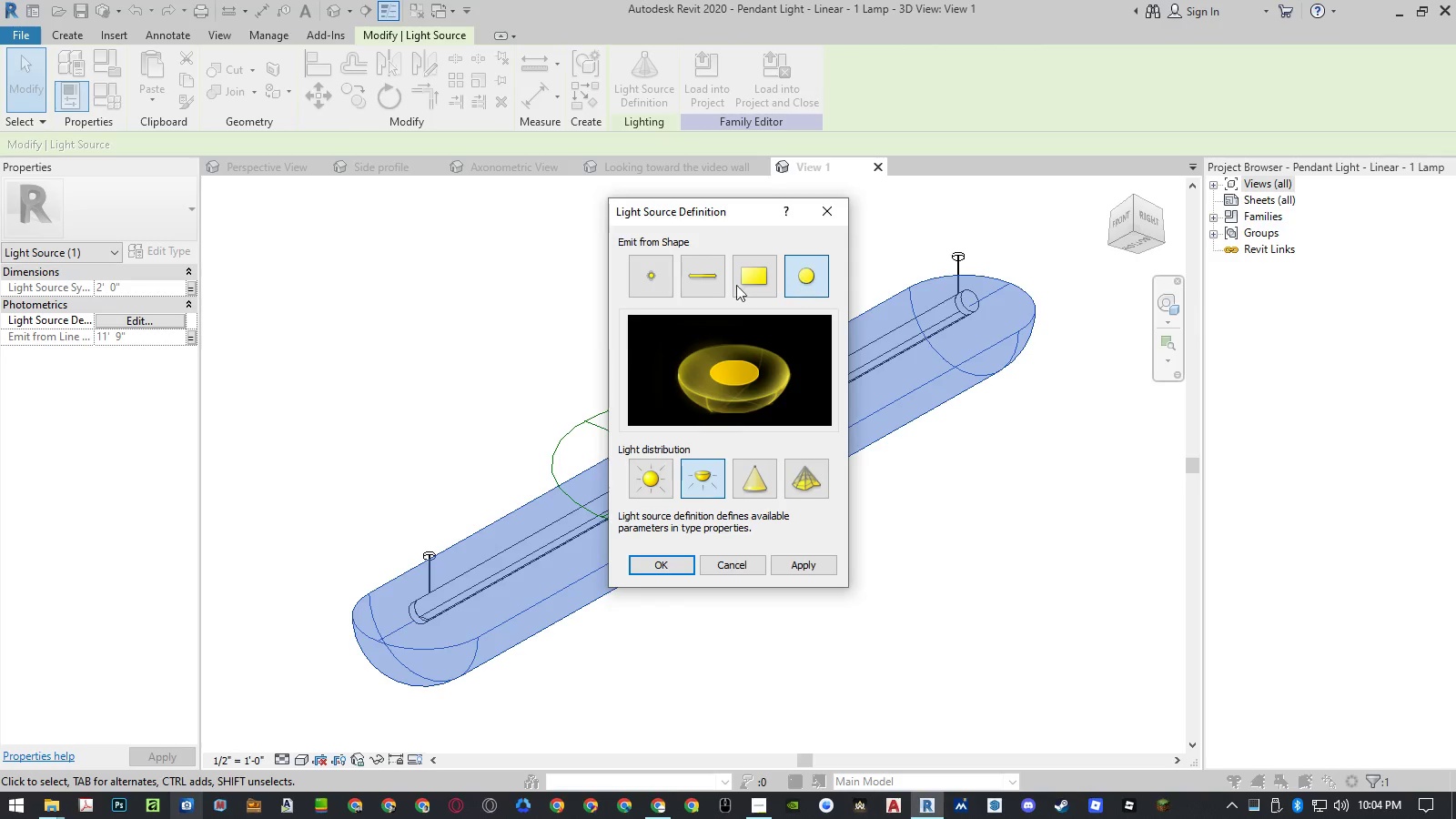 
left_click([693, 284])
 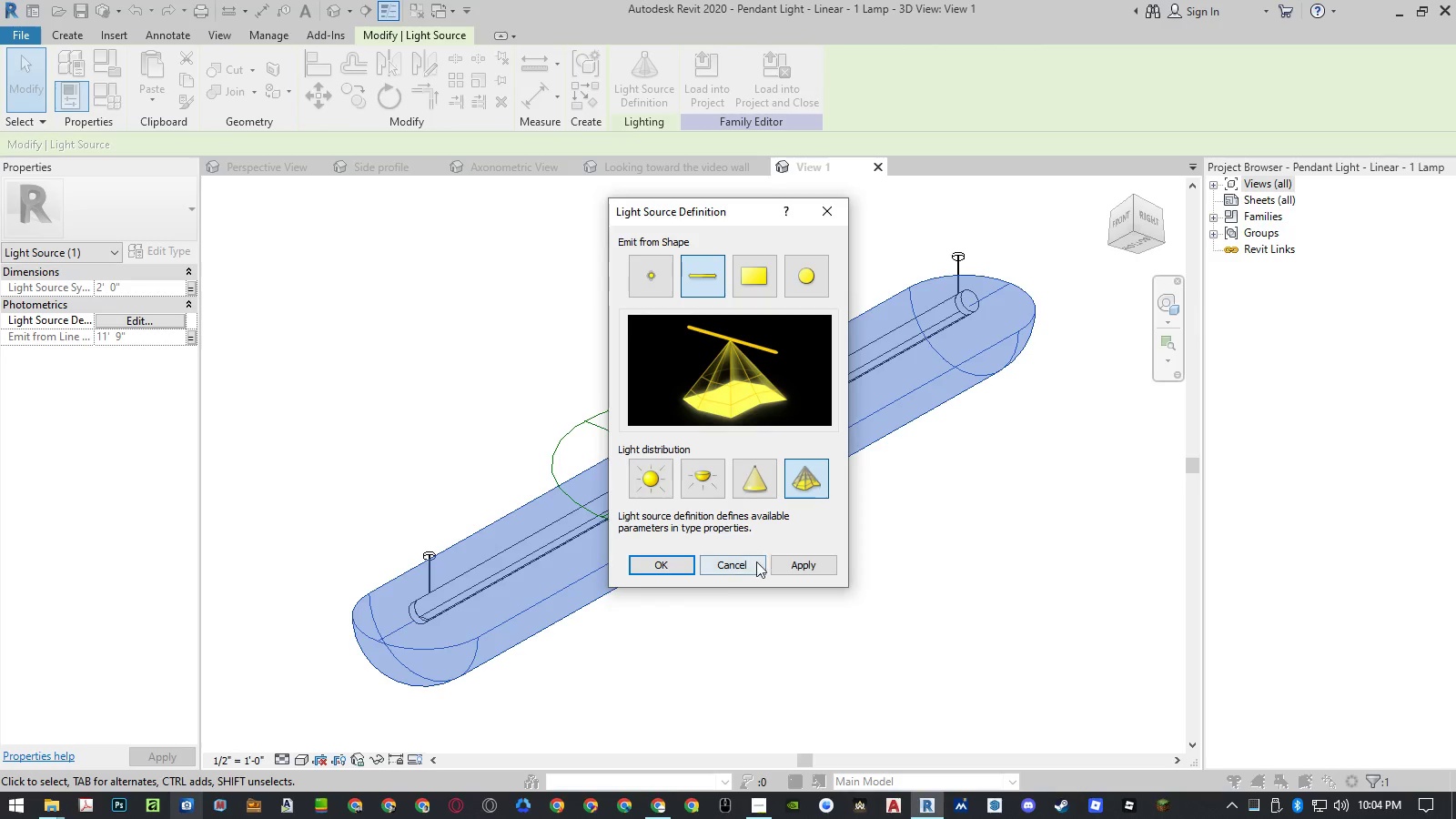 
wait(5.24)
 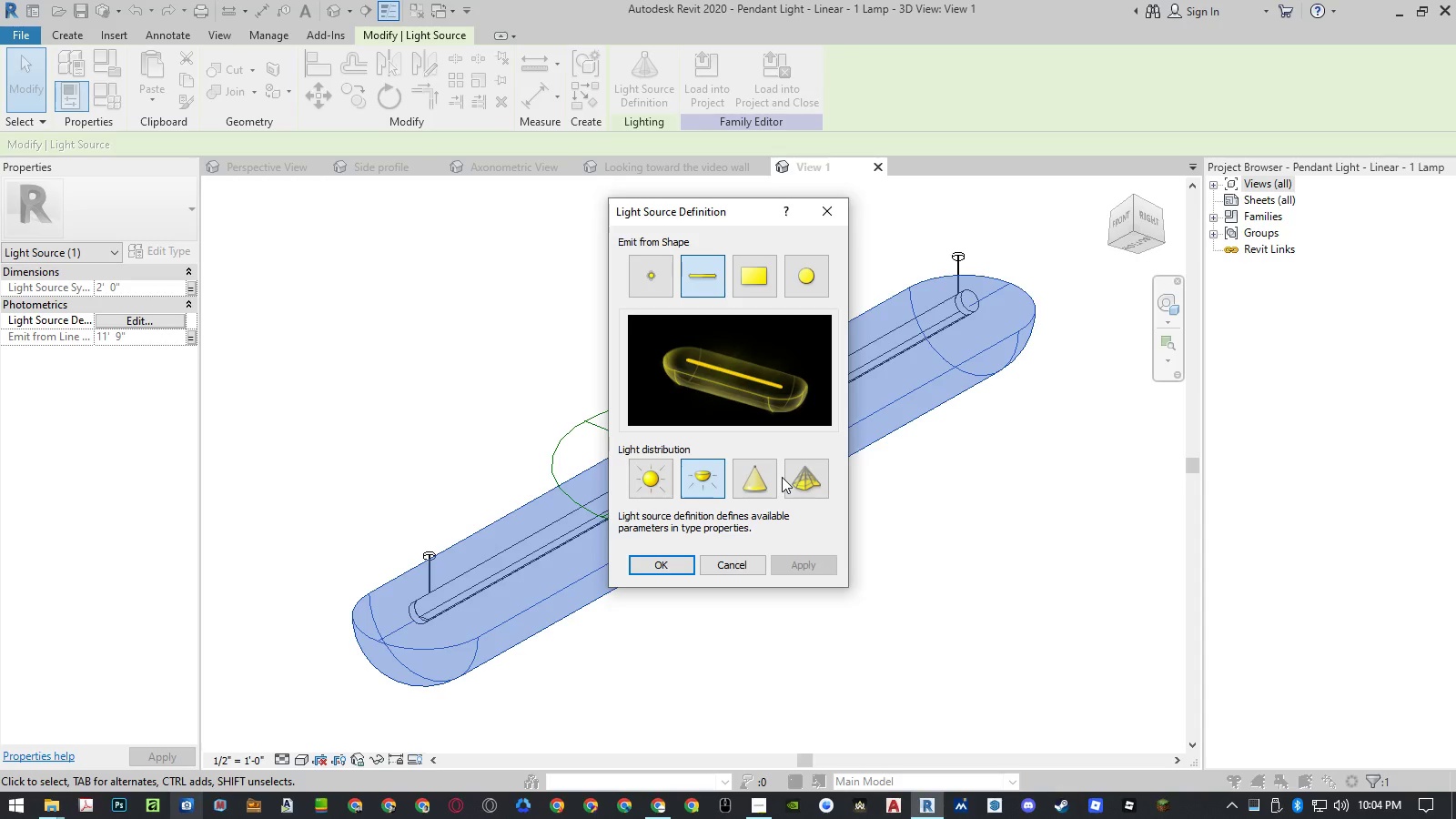 
left_click([782, 567])
 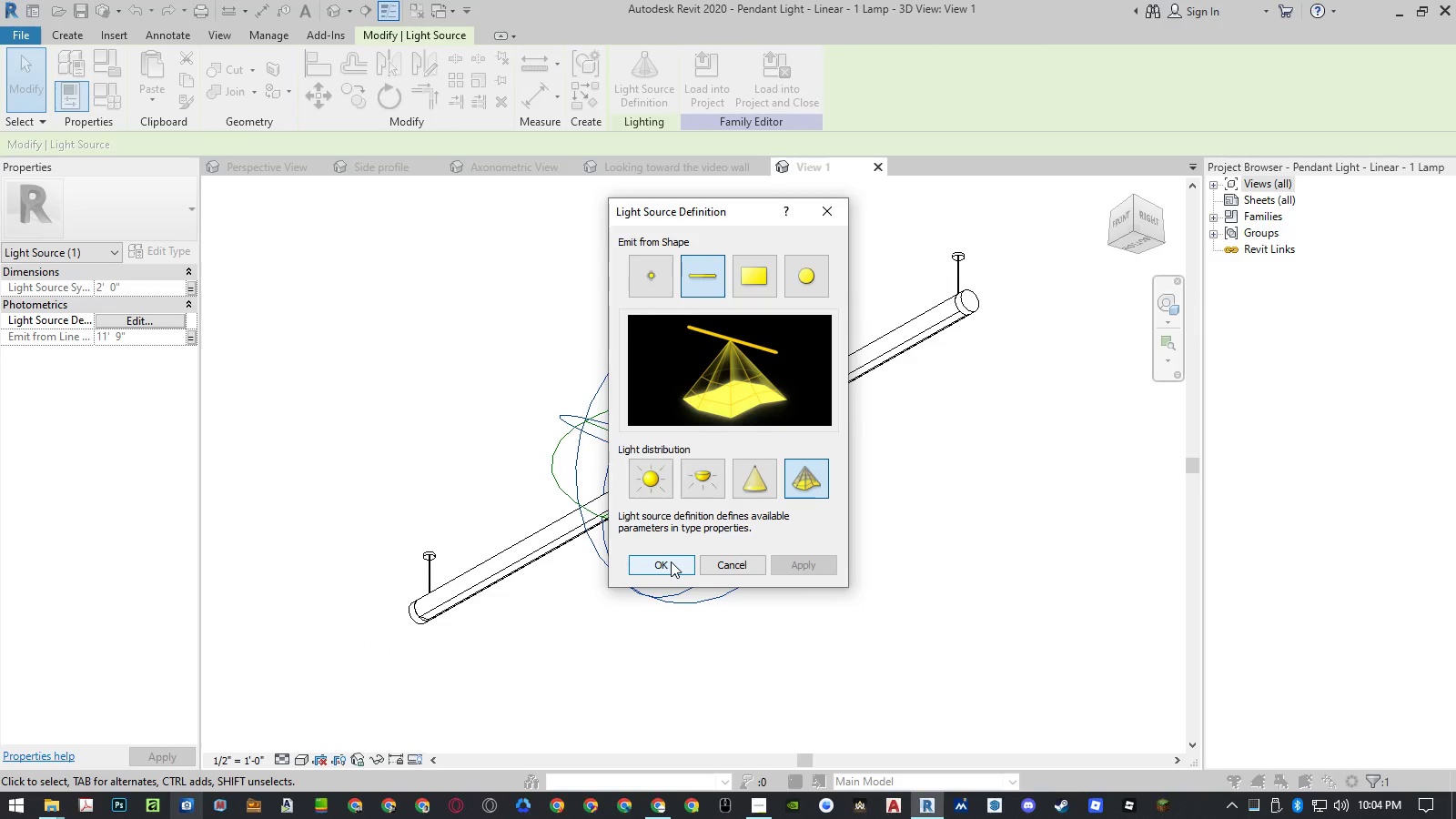 
left_click([671, 561])
 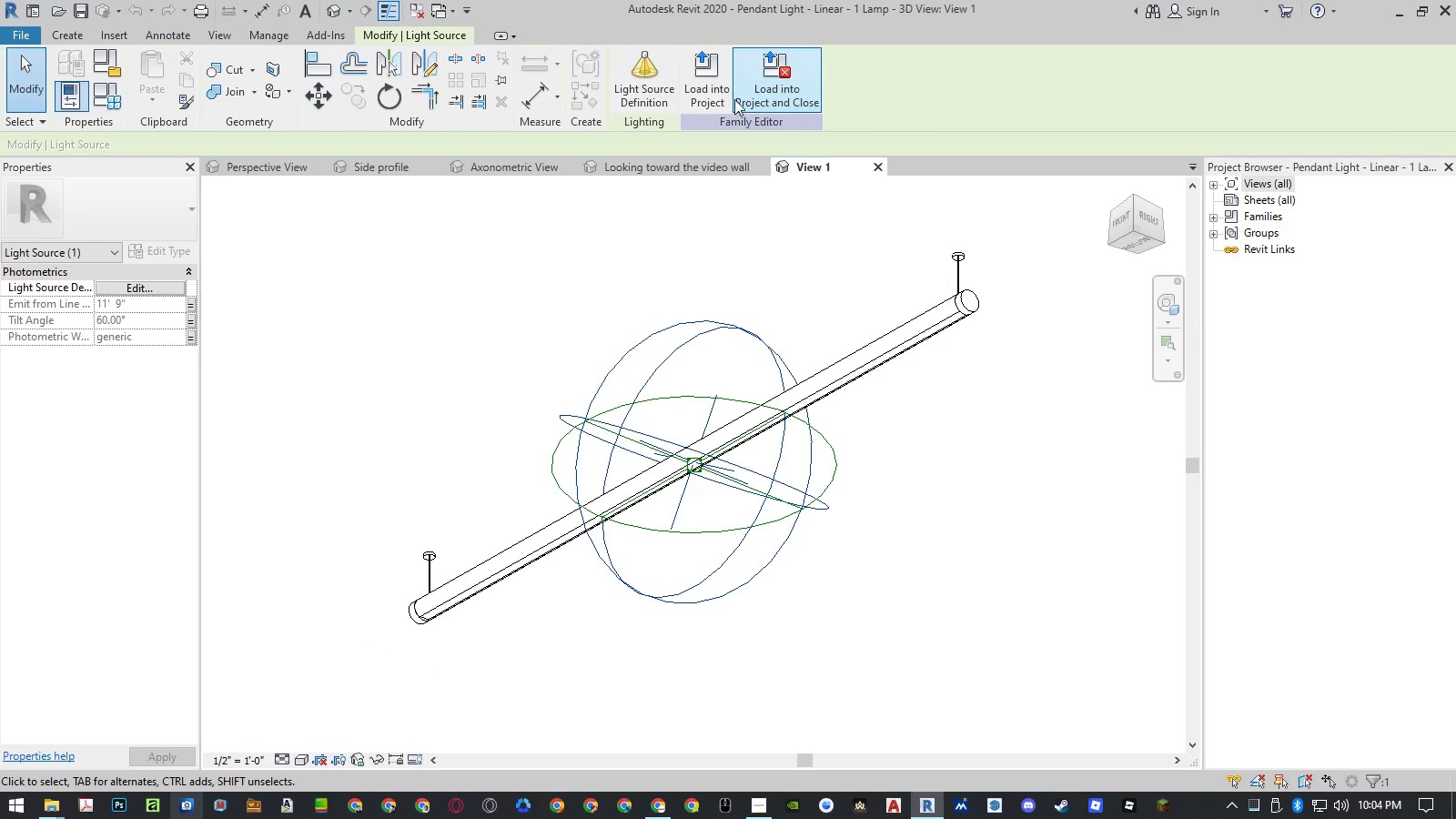 
left_click([720, 96])
 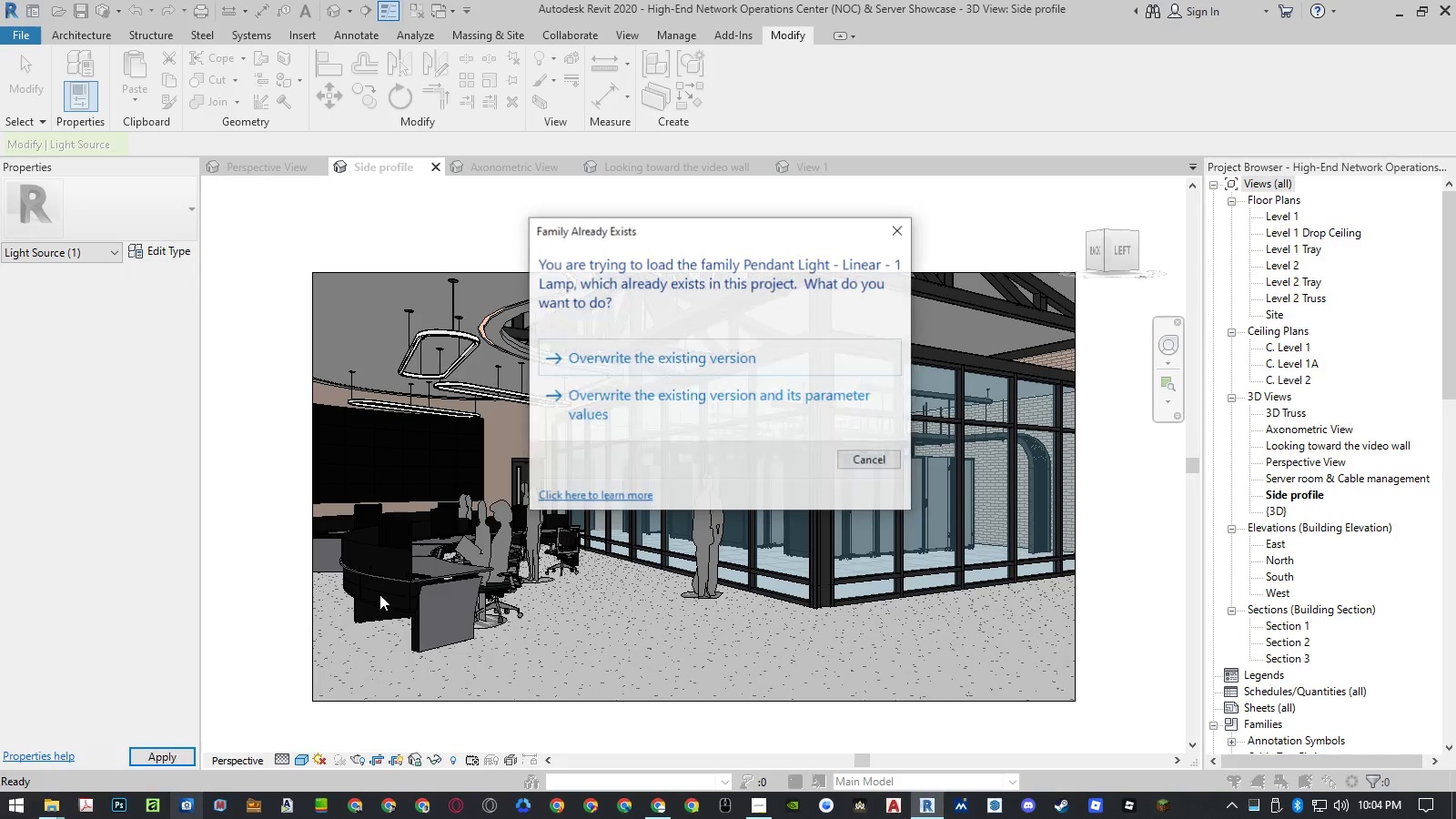 
left_click([603, 385])
 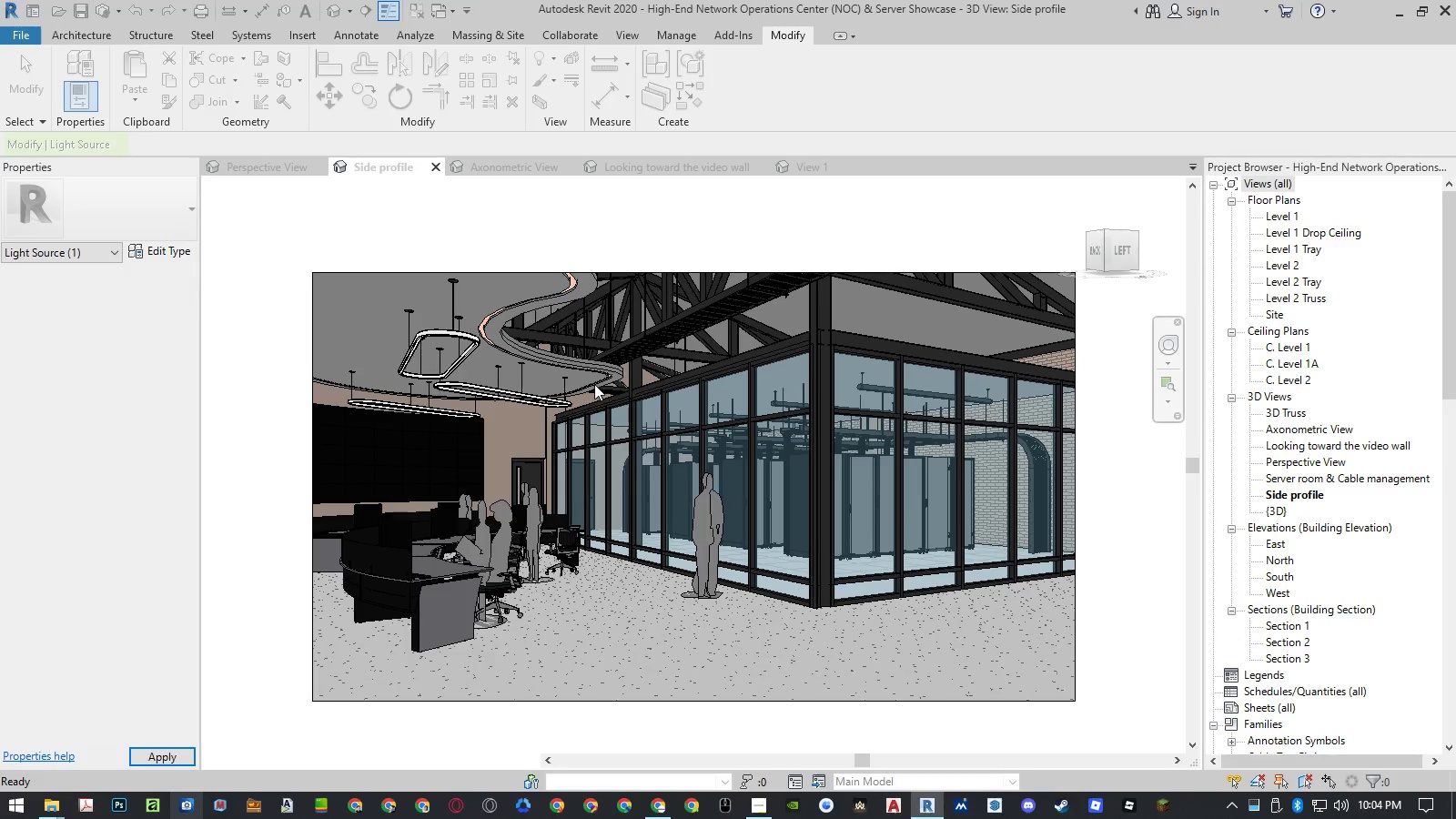 
mouse_move([267, 323])
 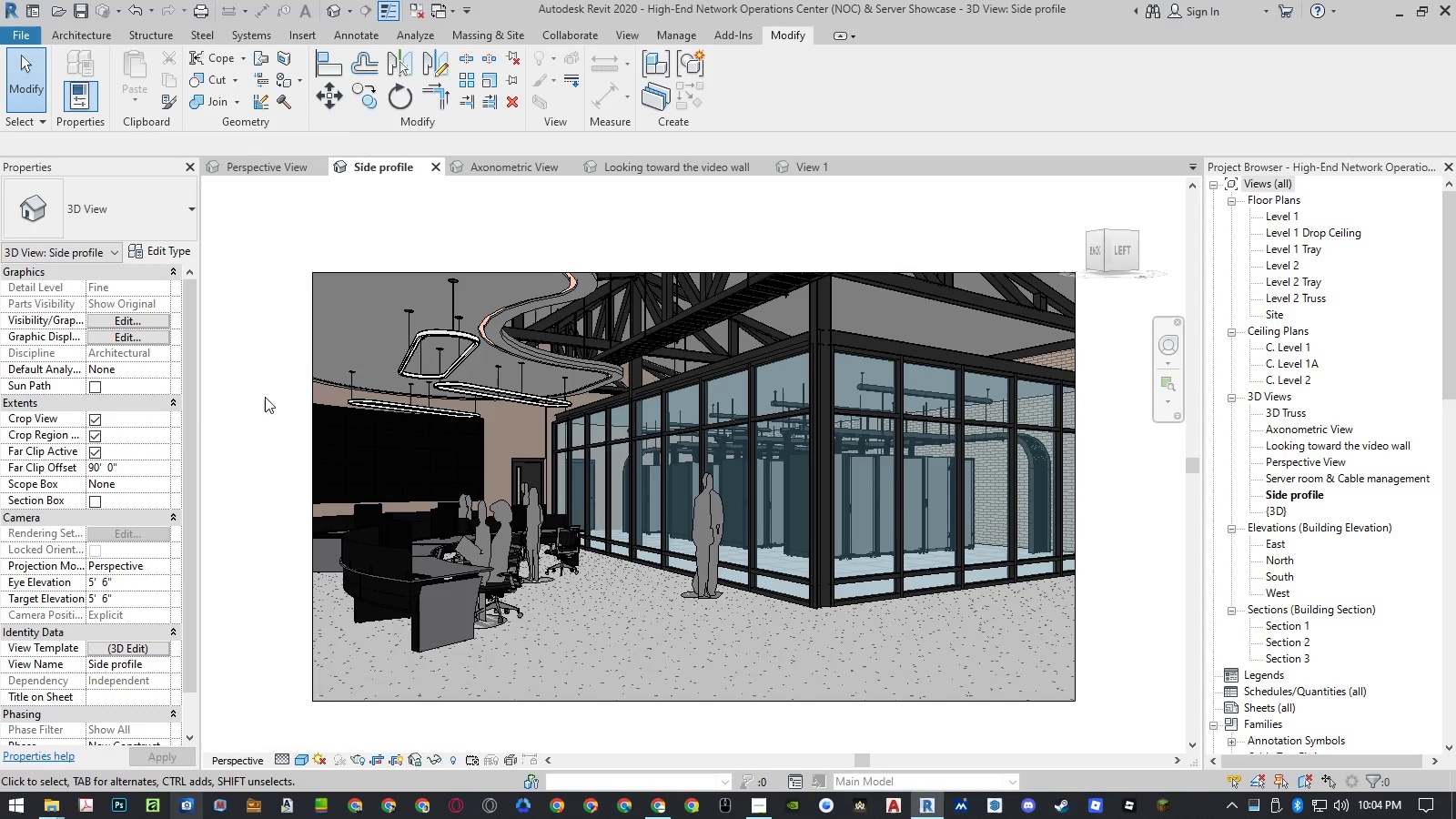 
left_click([265, 408])
 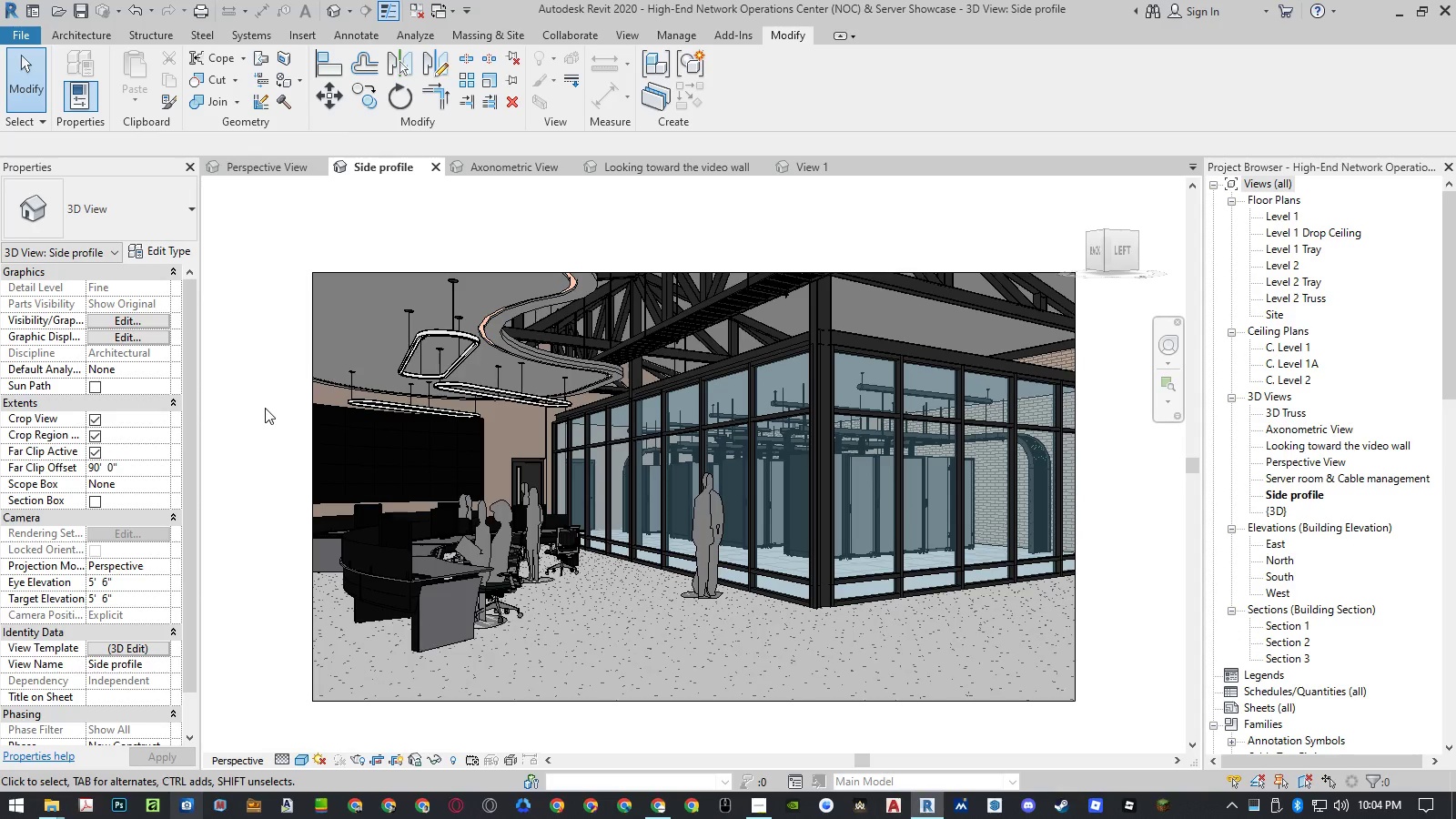 
type(rr)
 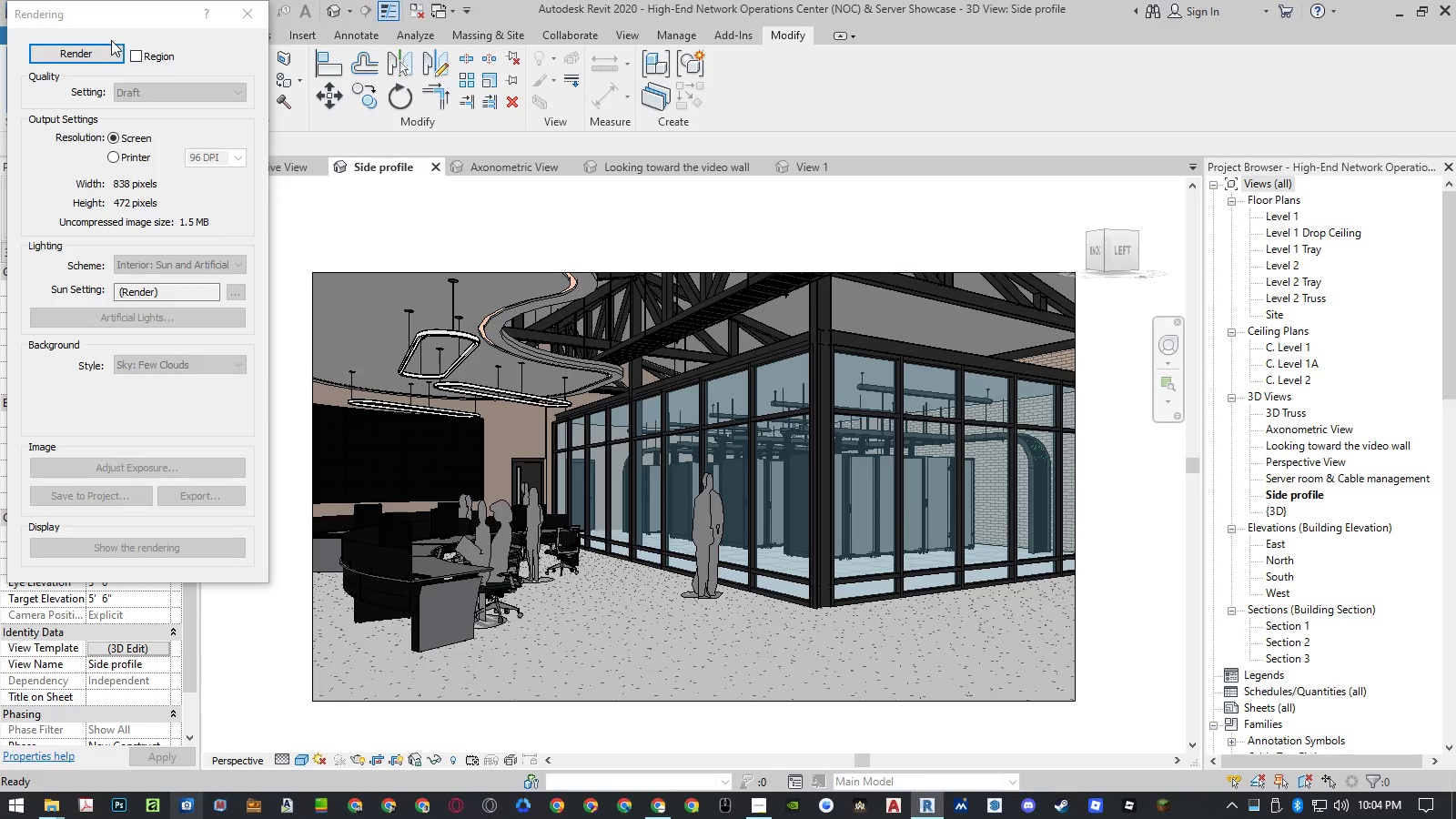 
left_click([98, 56])
 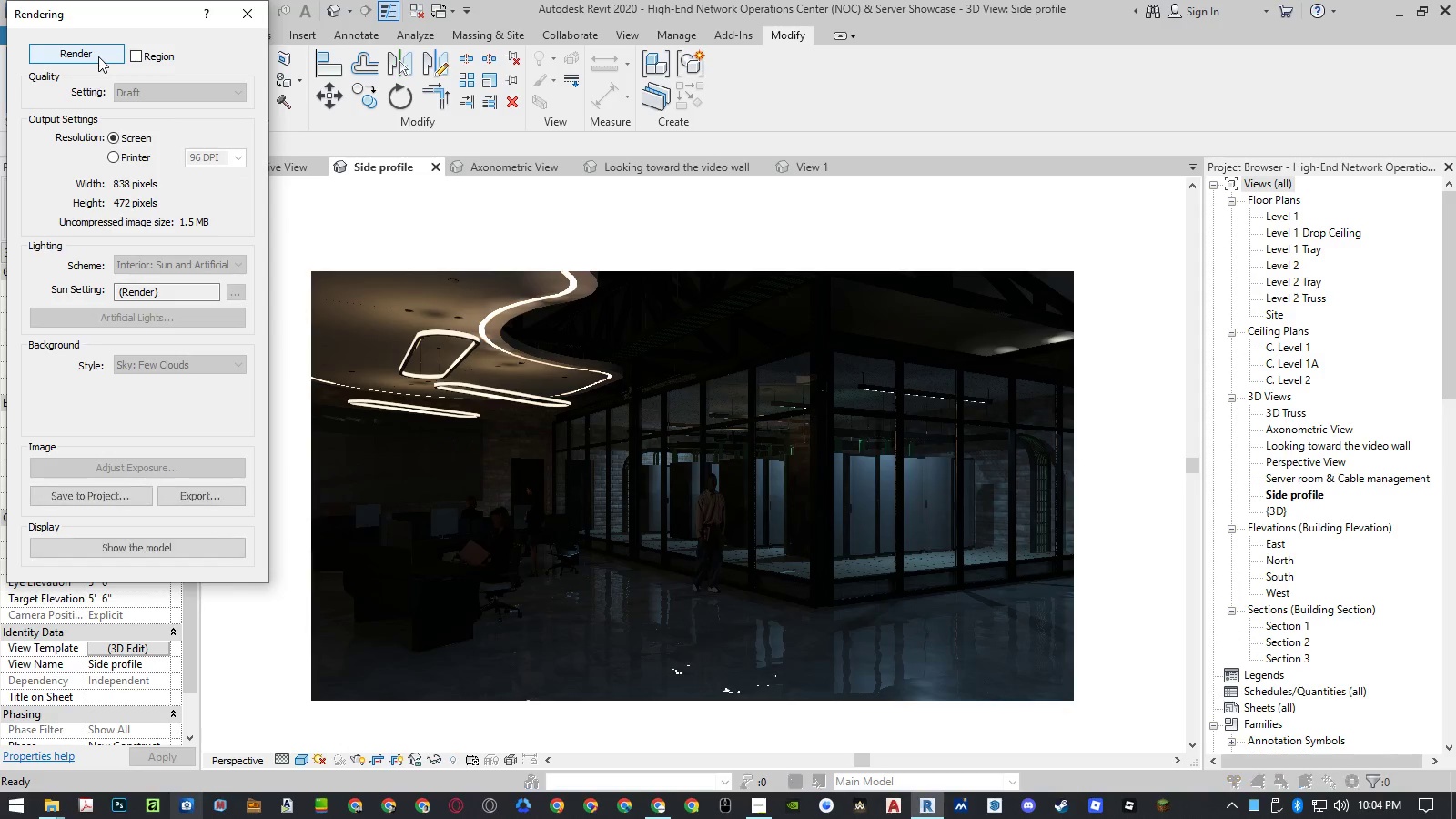 
wait(25.45)
 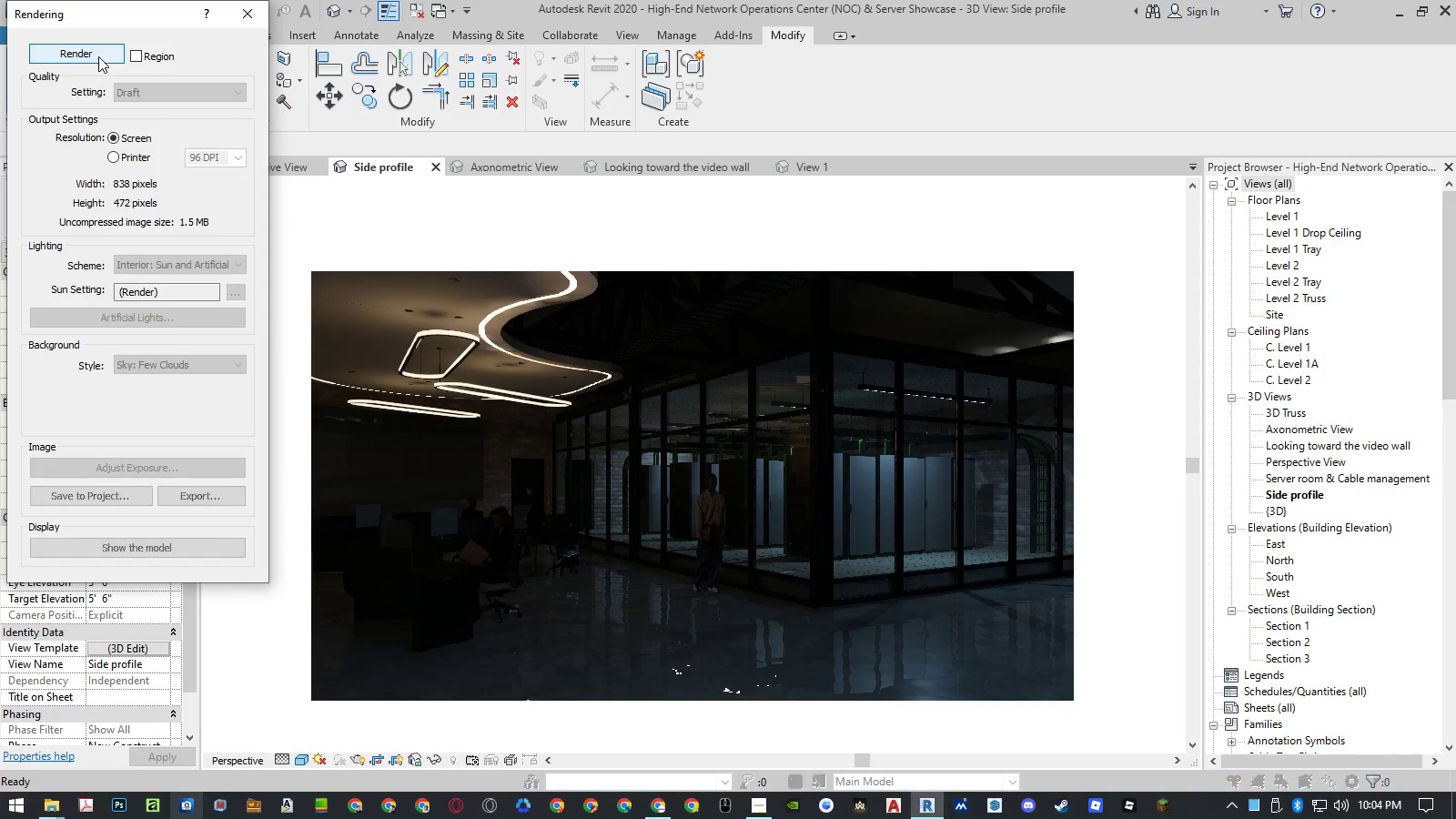 
left_click([235, 15])
 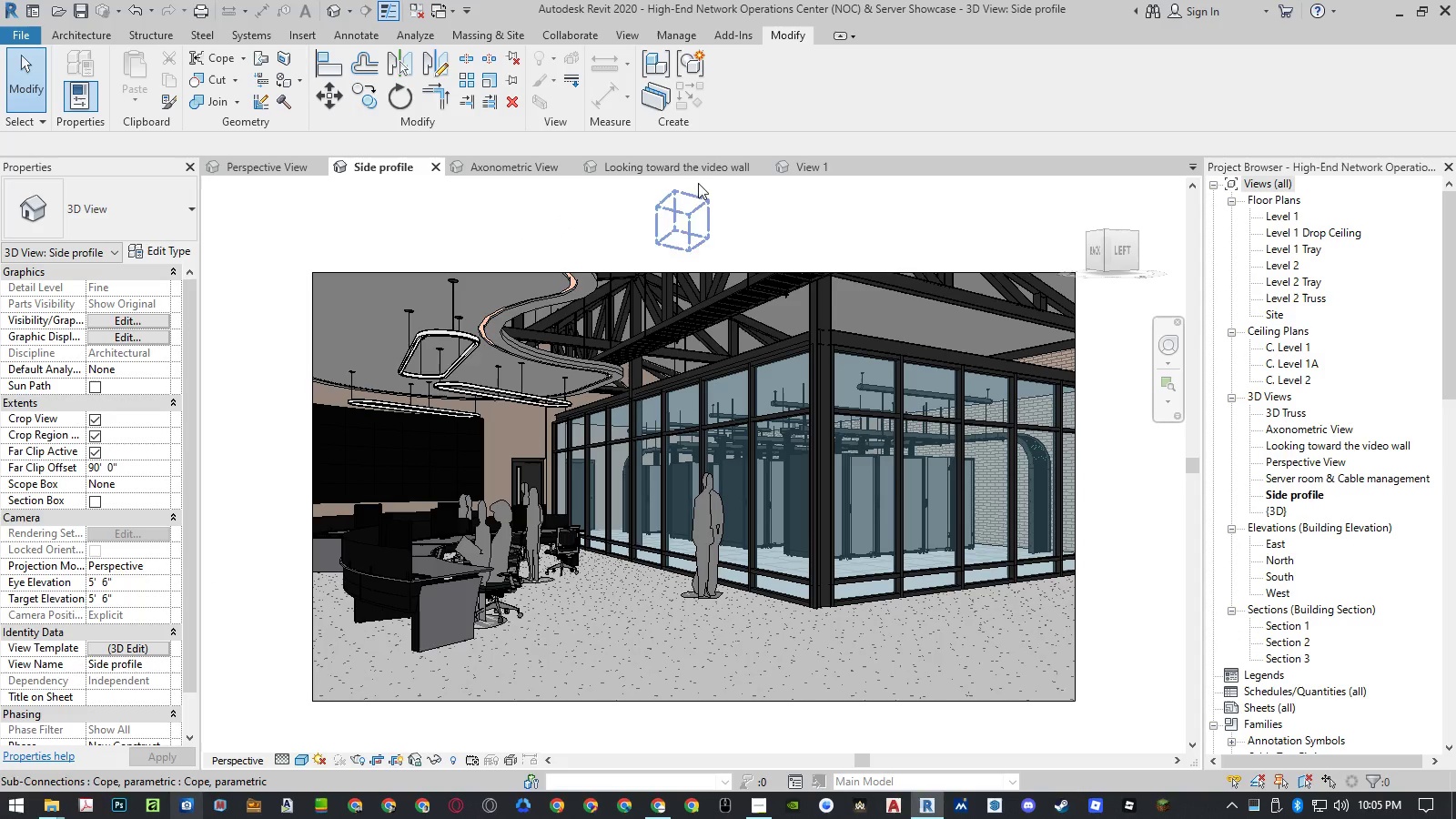 
left_click_drag(start_coordinate=[804, 162], to_coordinate=[266, 671])
 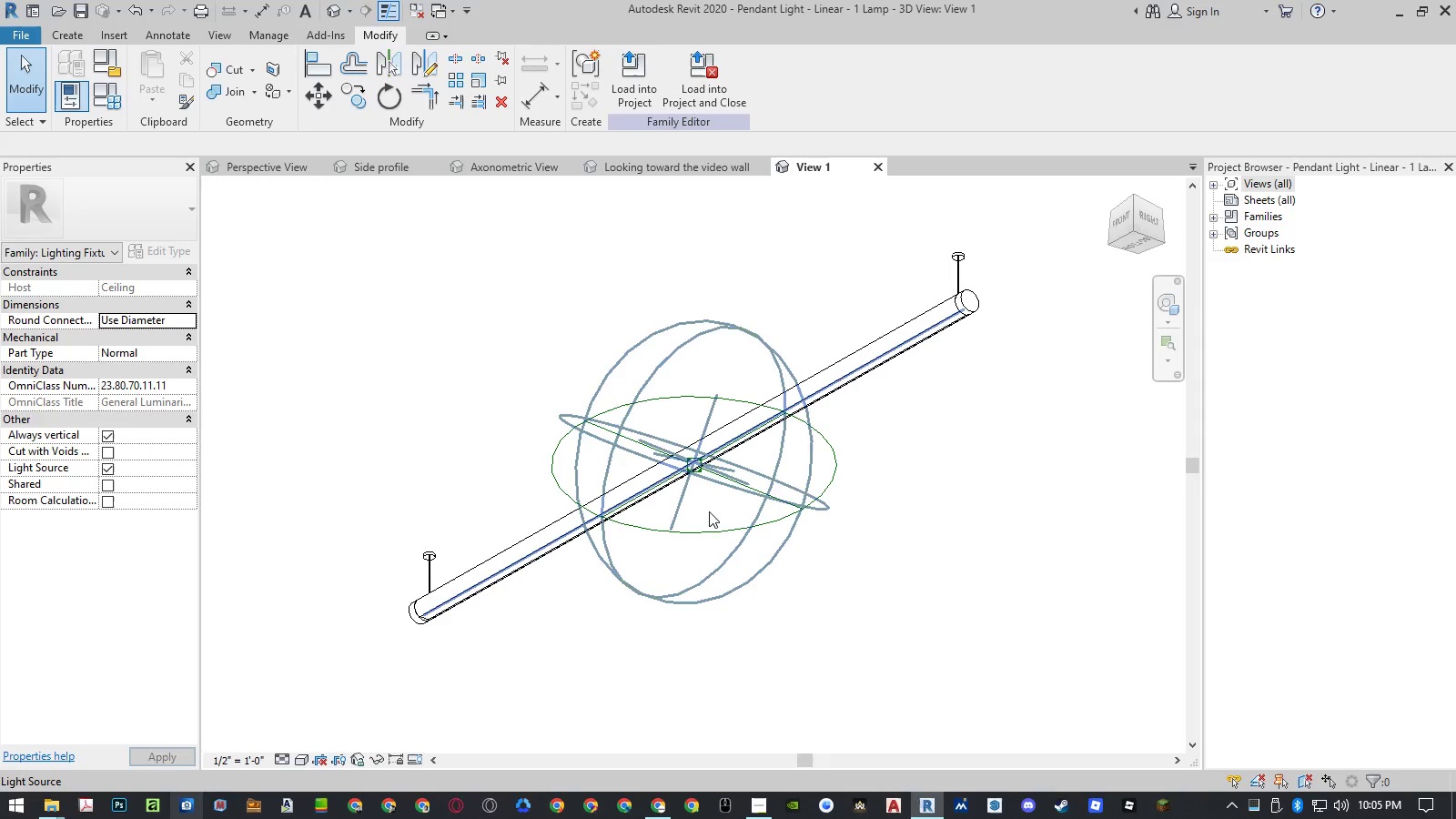 
left_click([972, 479])
 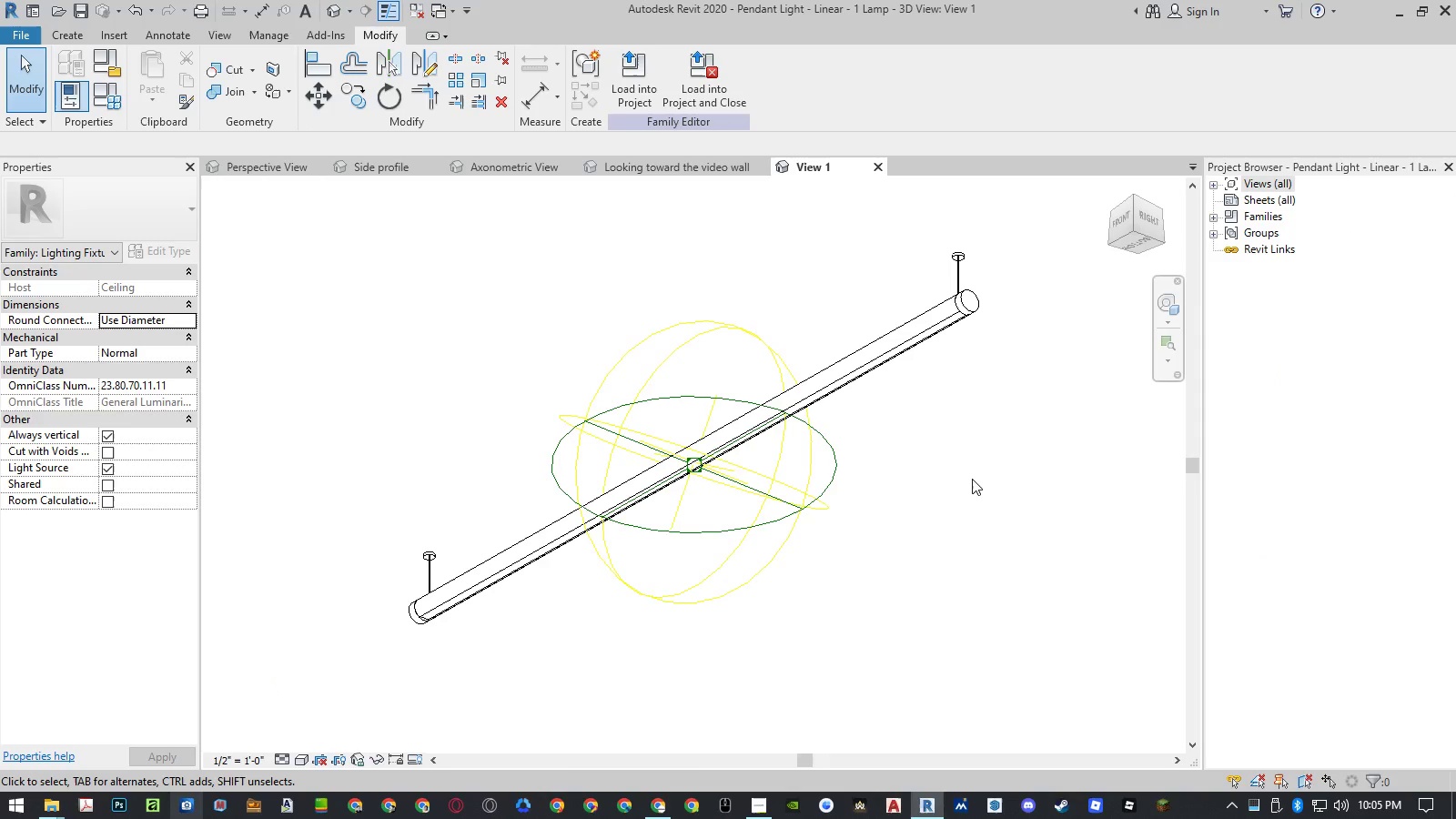 
key(Control+ControlLeft)
 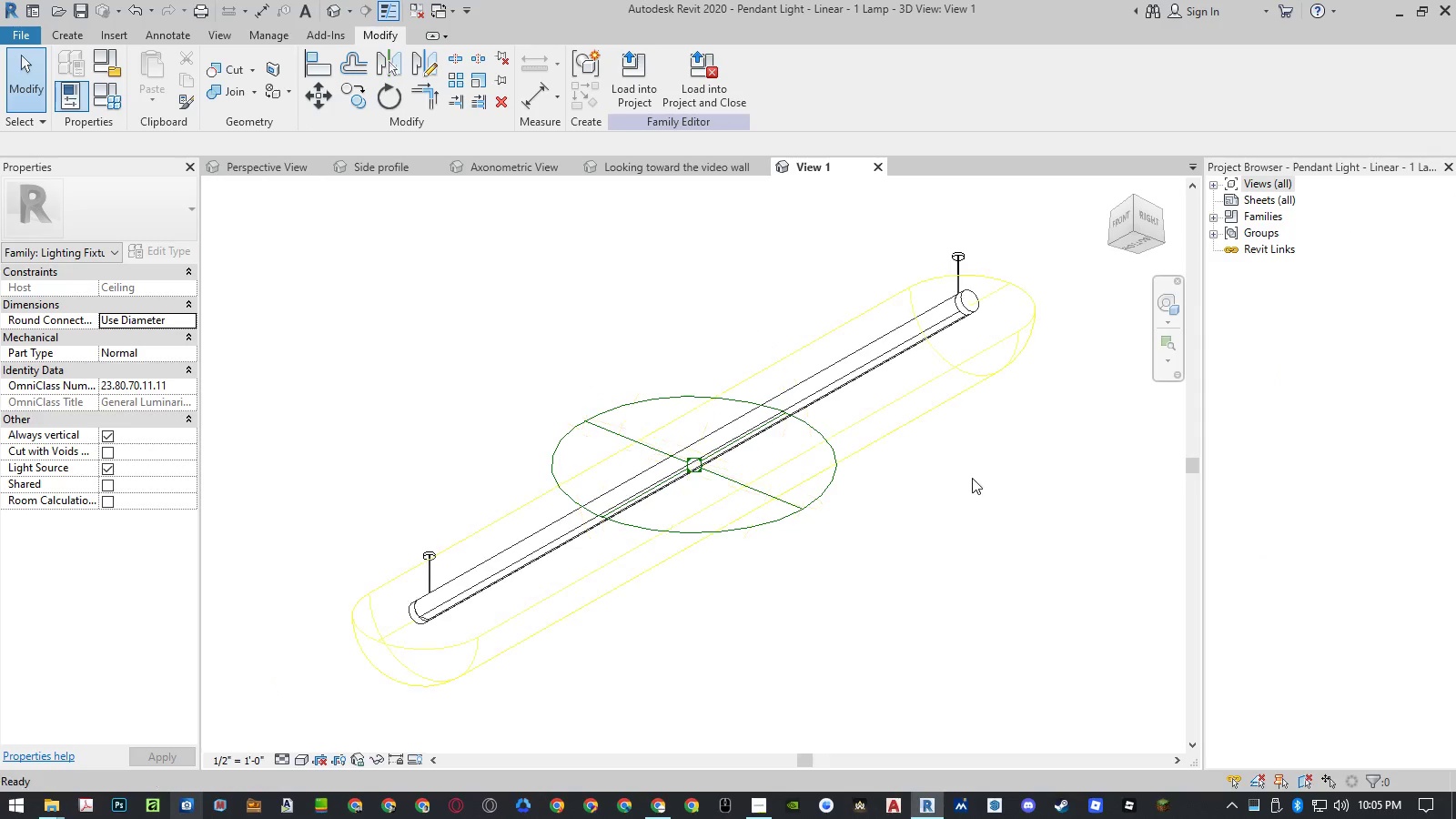 
key(Control+Z)
 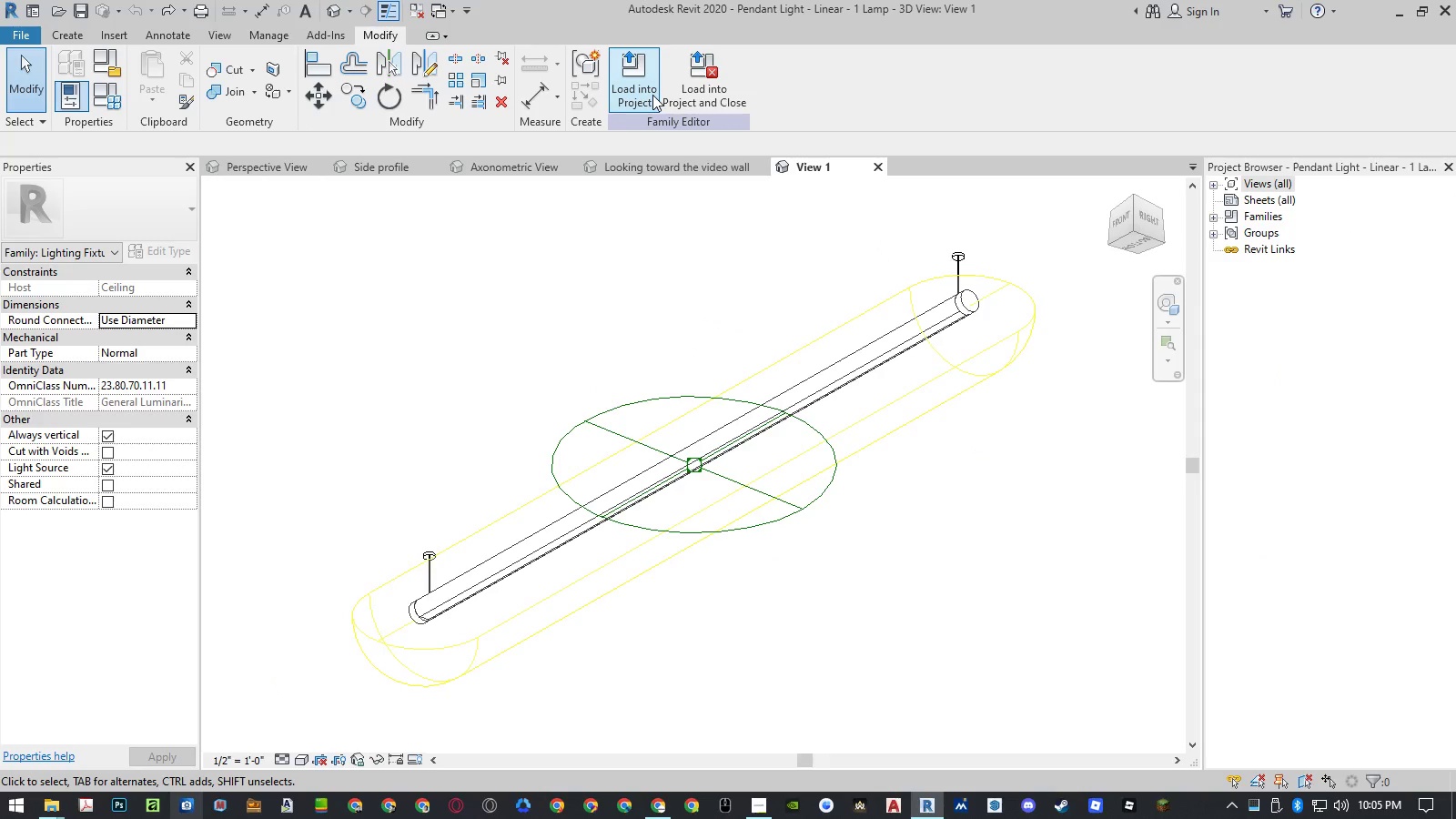 
left_click([652, 95])
 